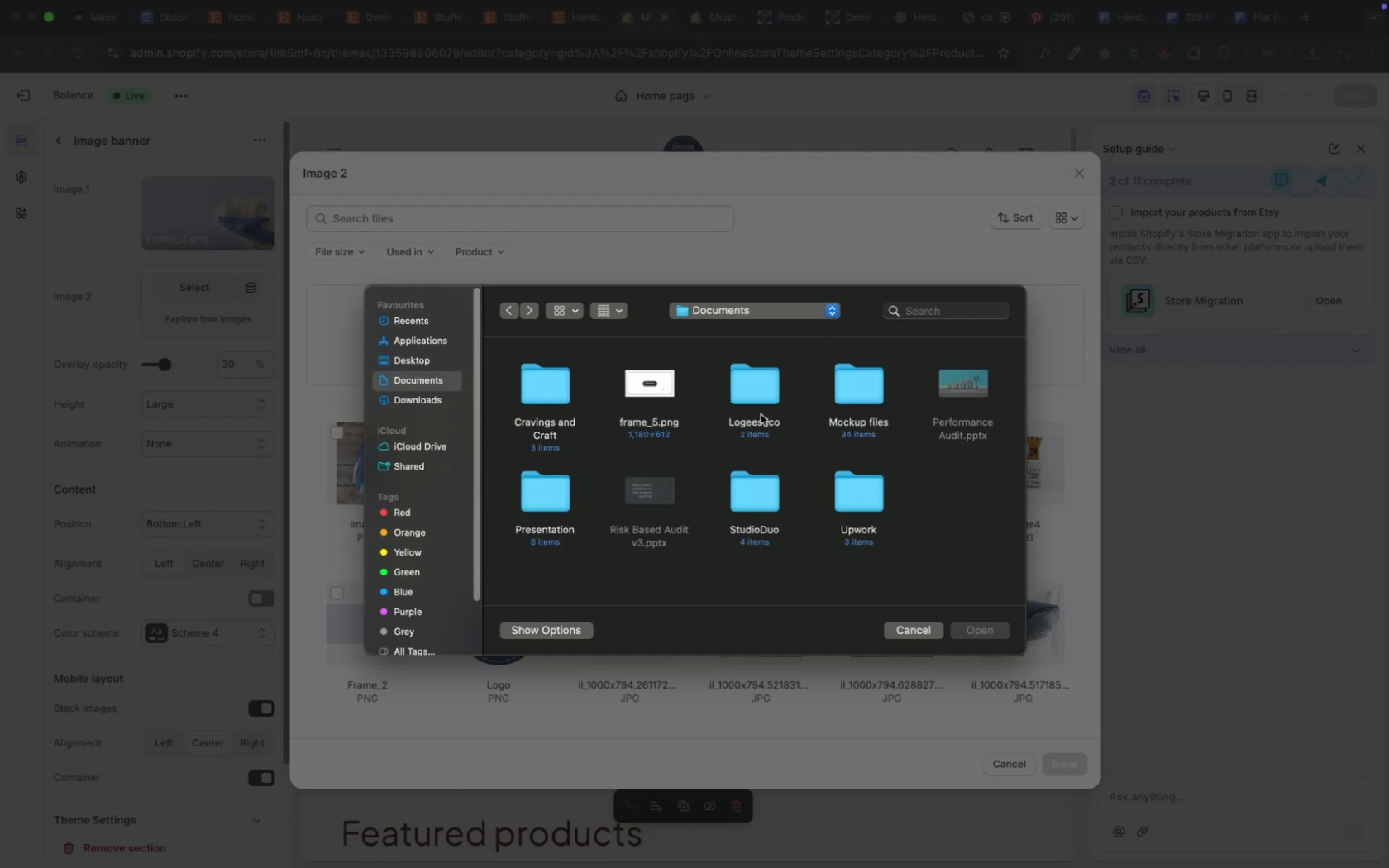 
double_click([868, 494])
 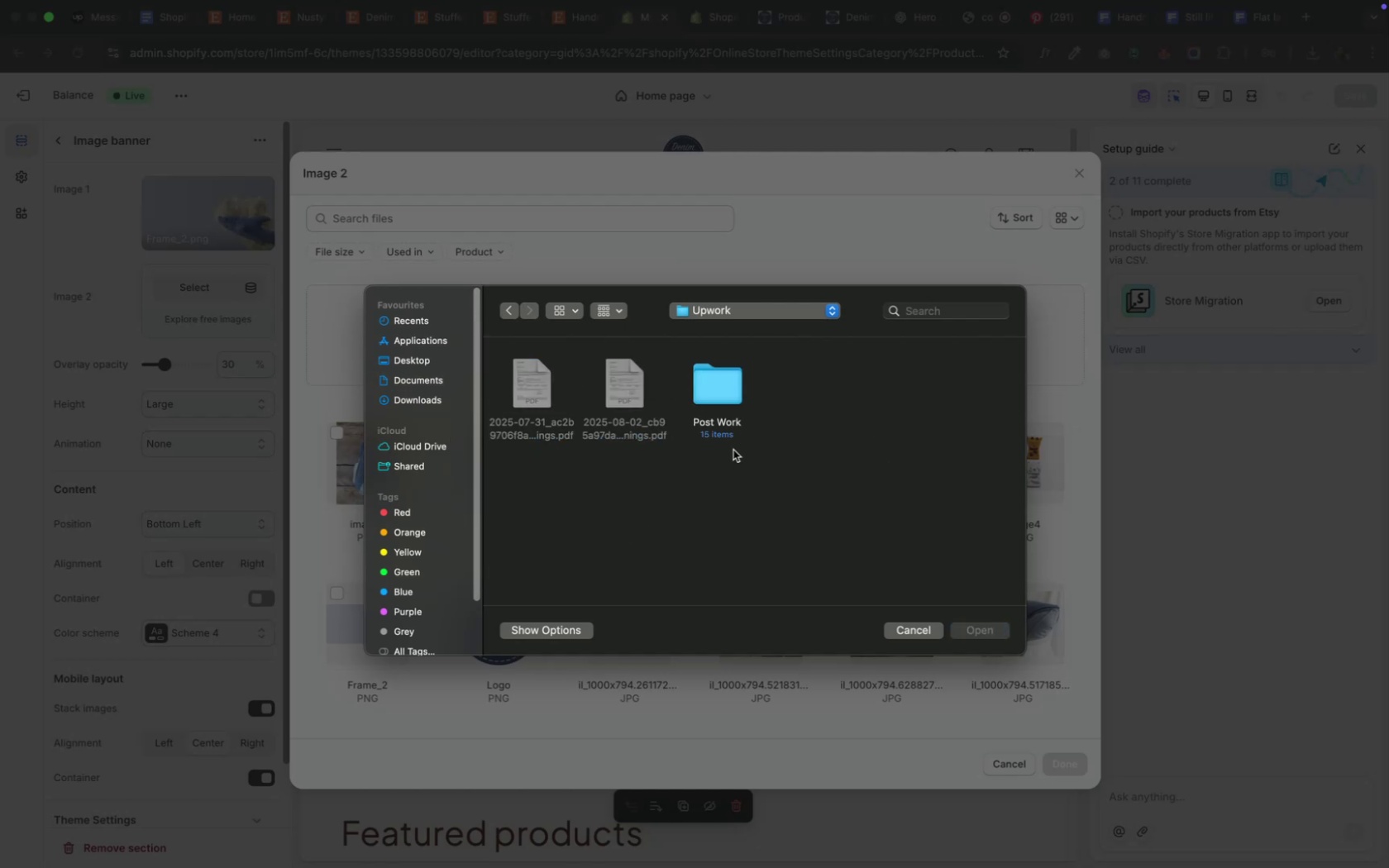 
double_click([723, 395])
 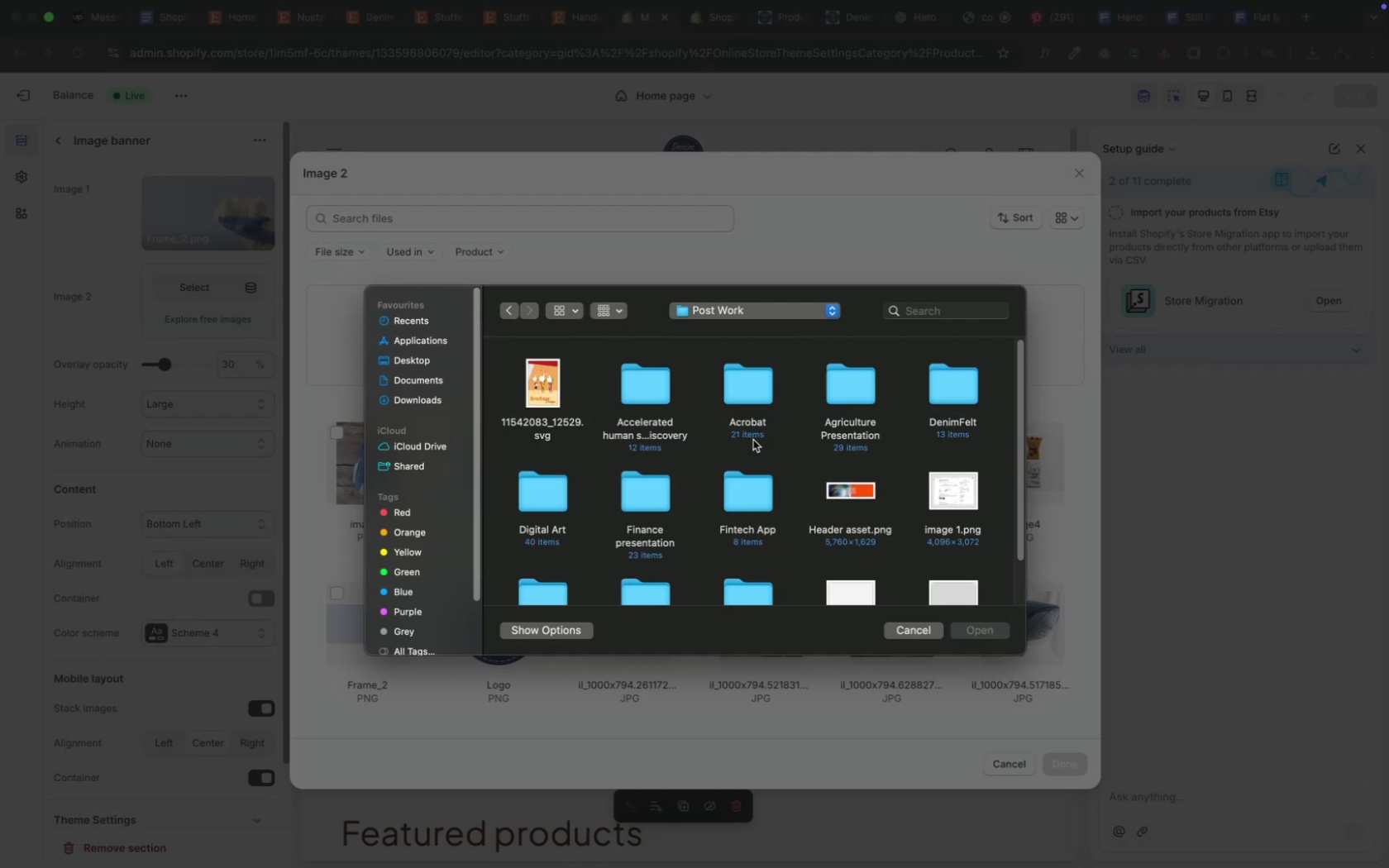 
scroll: coordinate [797, 481], scroll_direction: down, amount: 8.0
 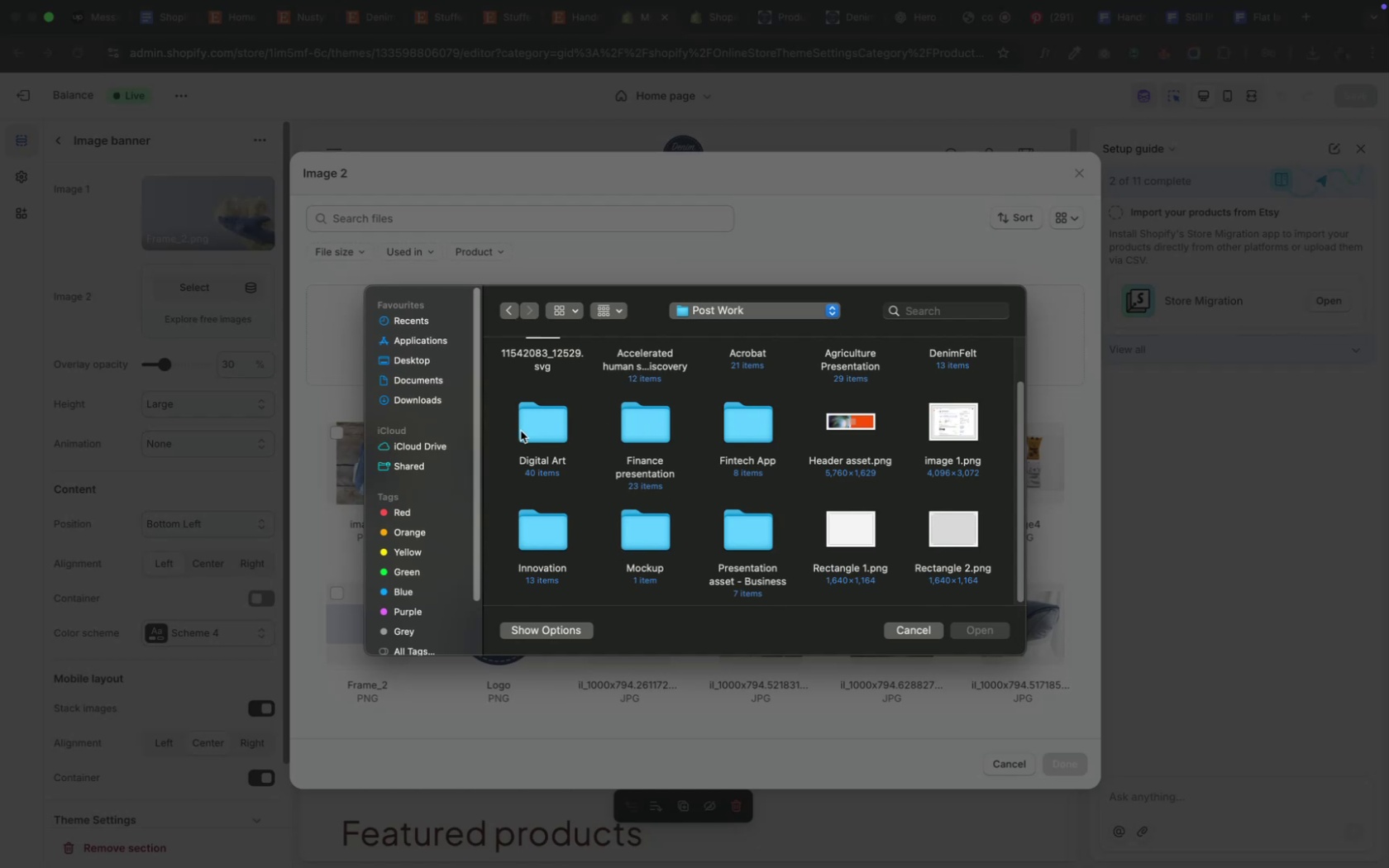 
scroll: coordinate [658, 467], scroll_direction: none, amount: 0.0
 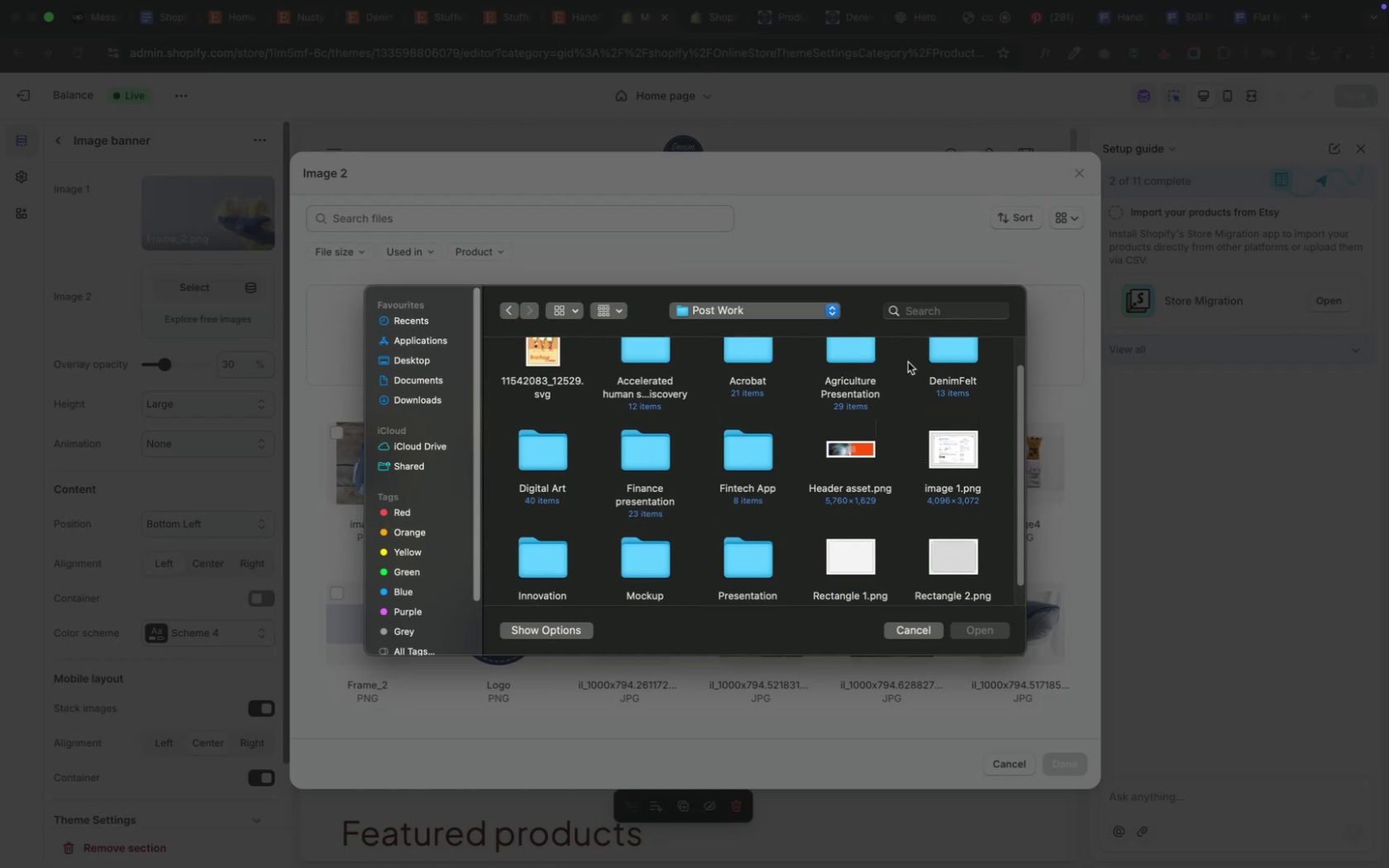 
double_click([953, 359])
 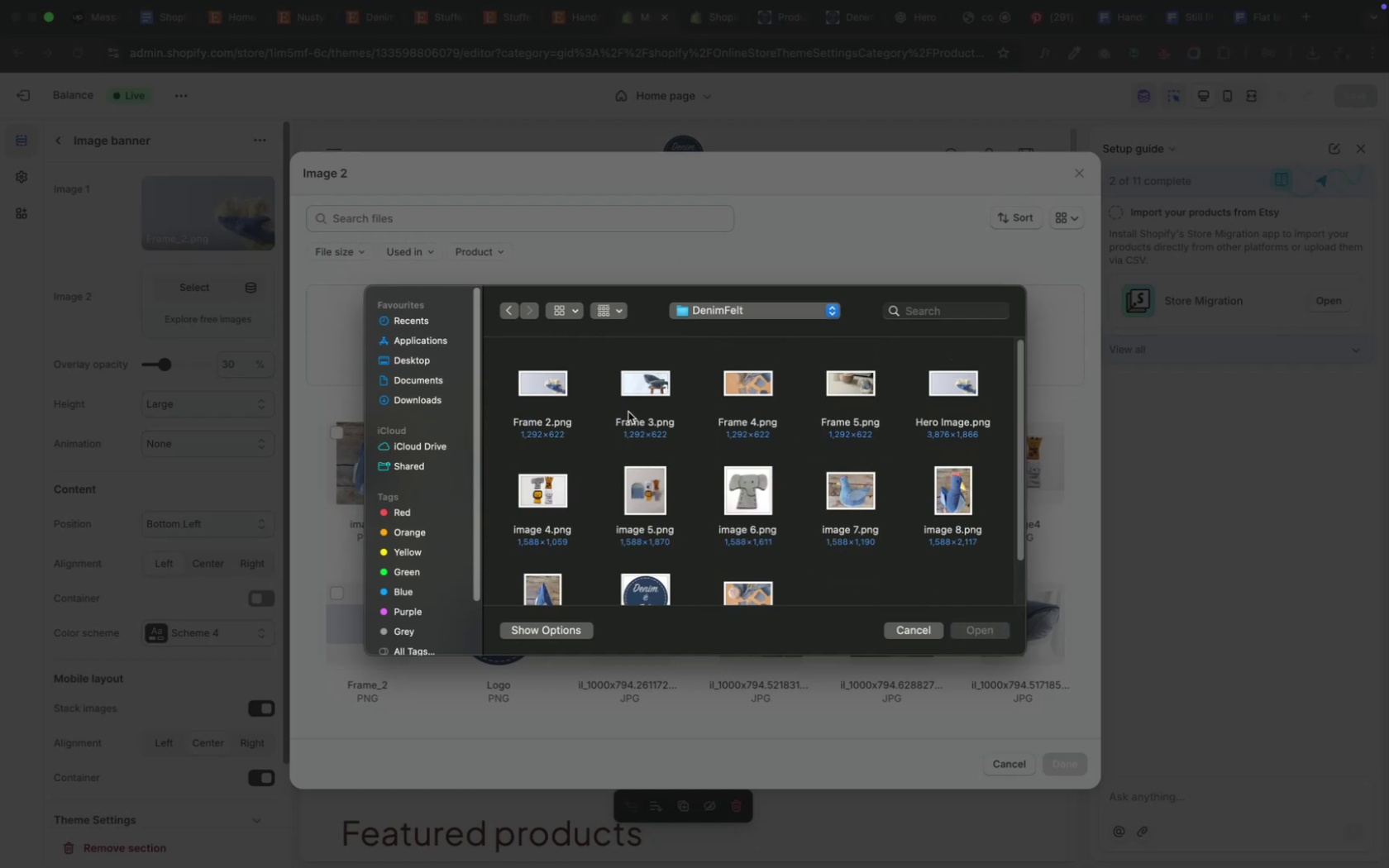 
left_click([637, 392])
 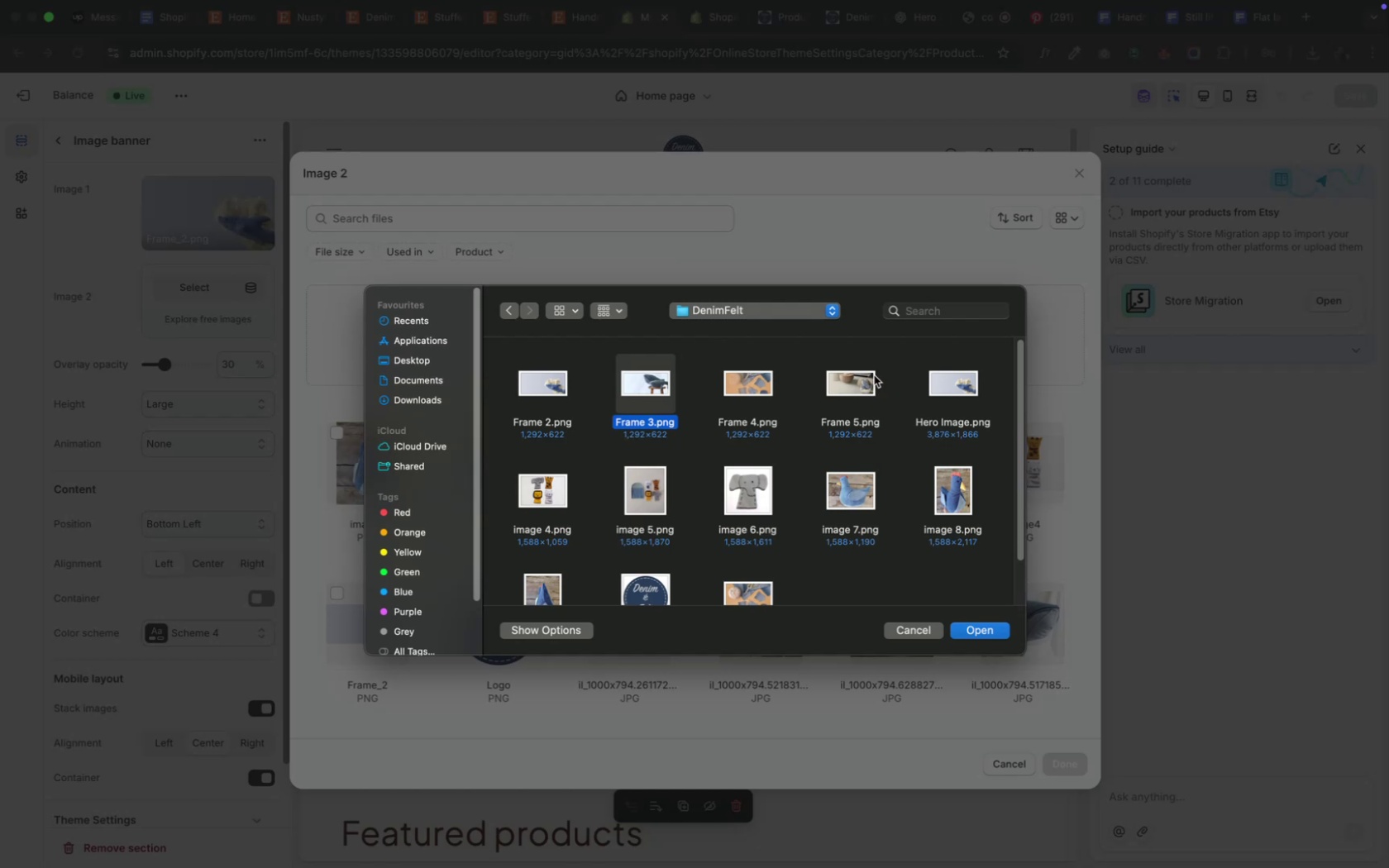 
hold_key(key=ShiftLeft, duration=2.54)
left_click([861, 388])
 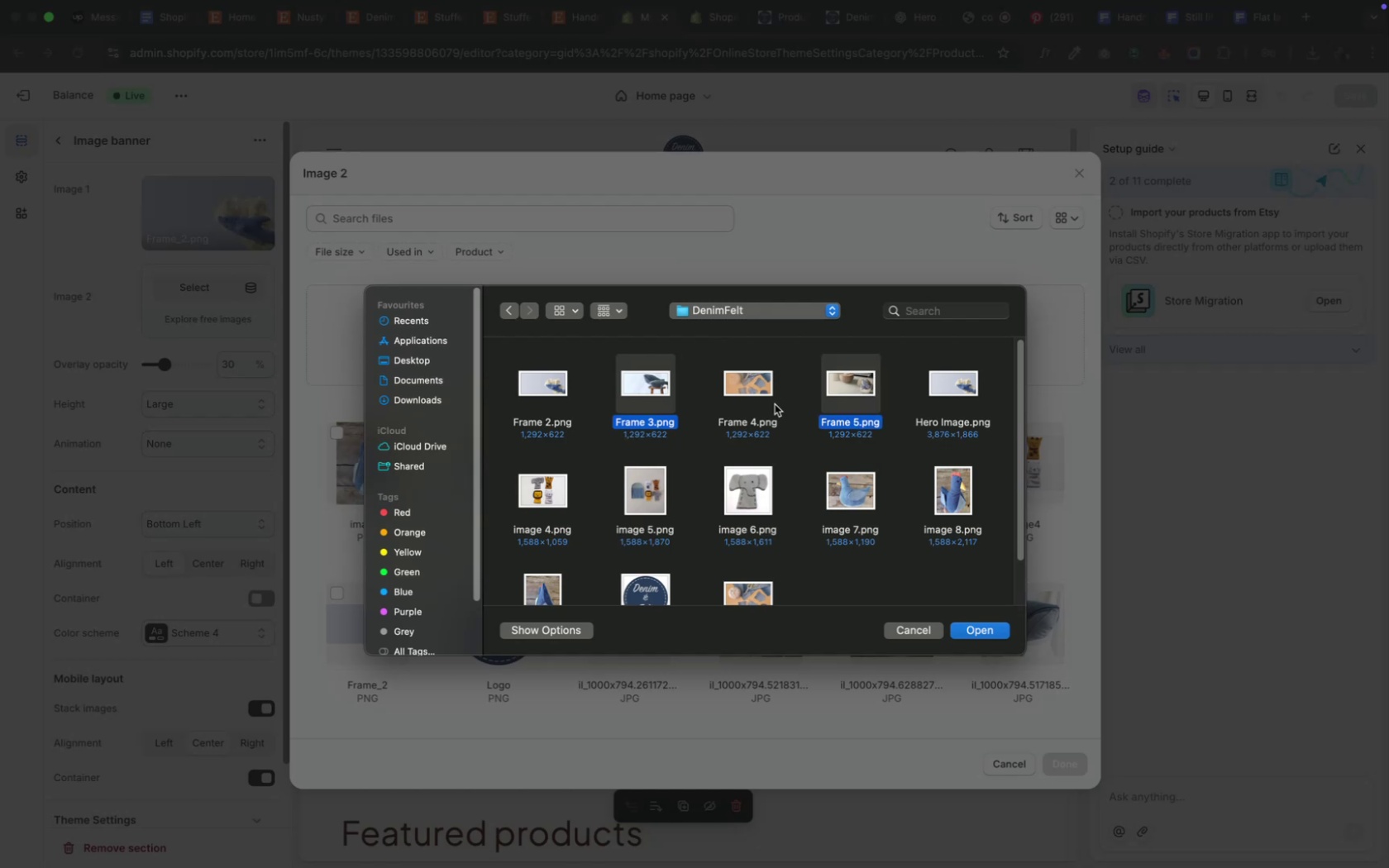 
left_click([742, 398])
 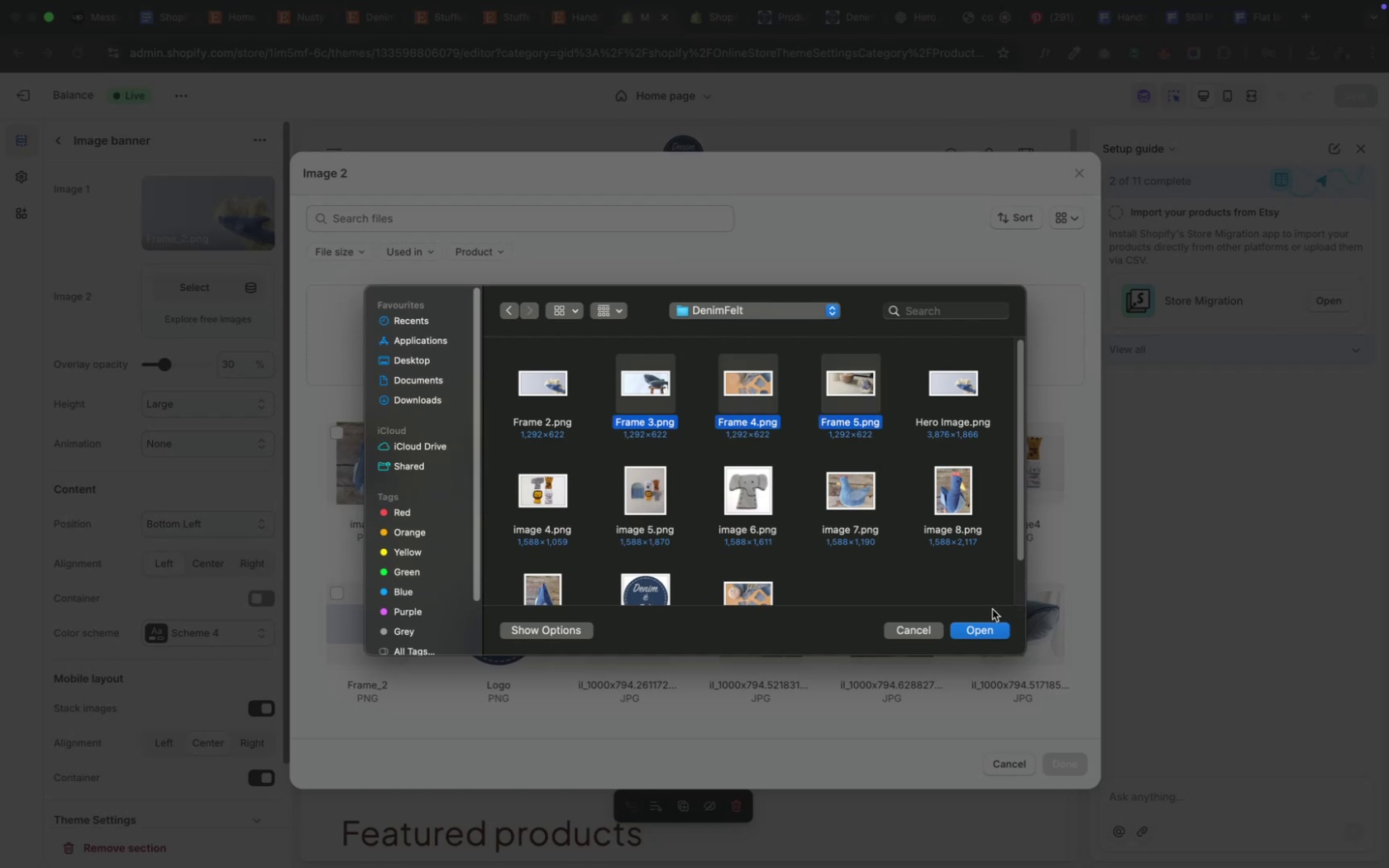 
left_click([981, 632])
 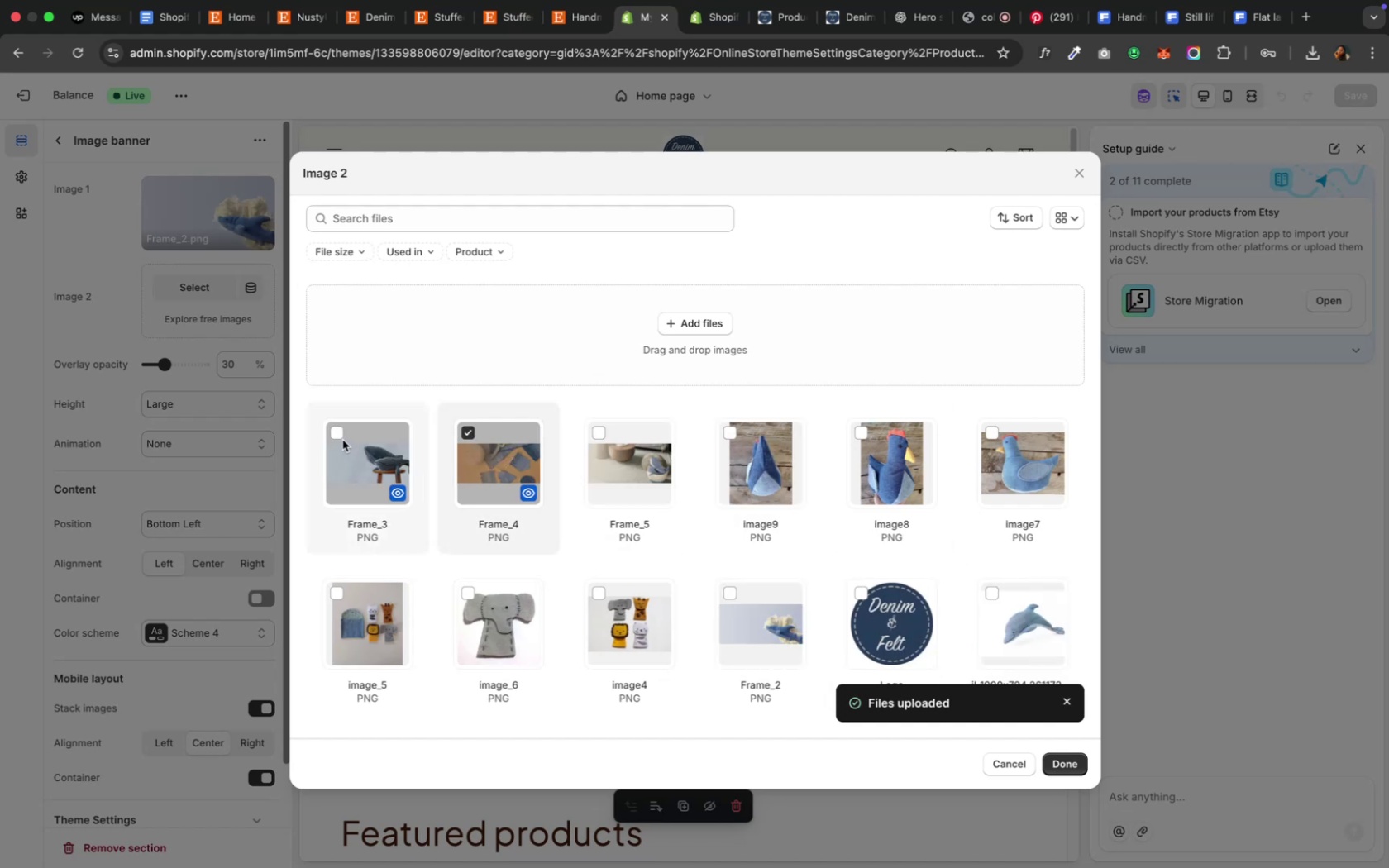 
wait(37.26)
 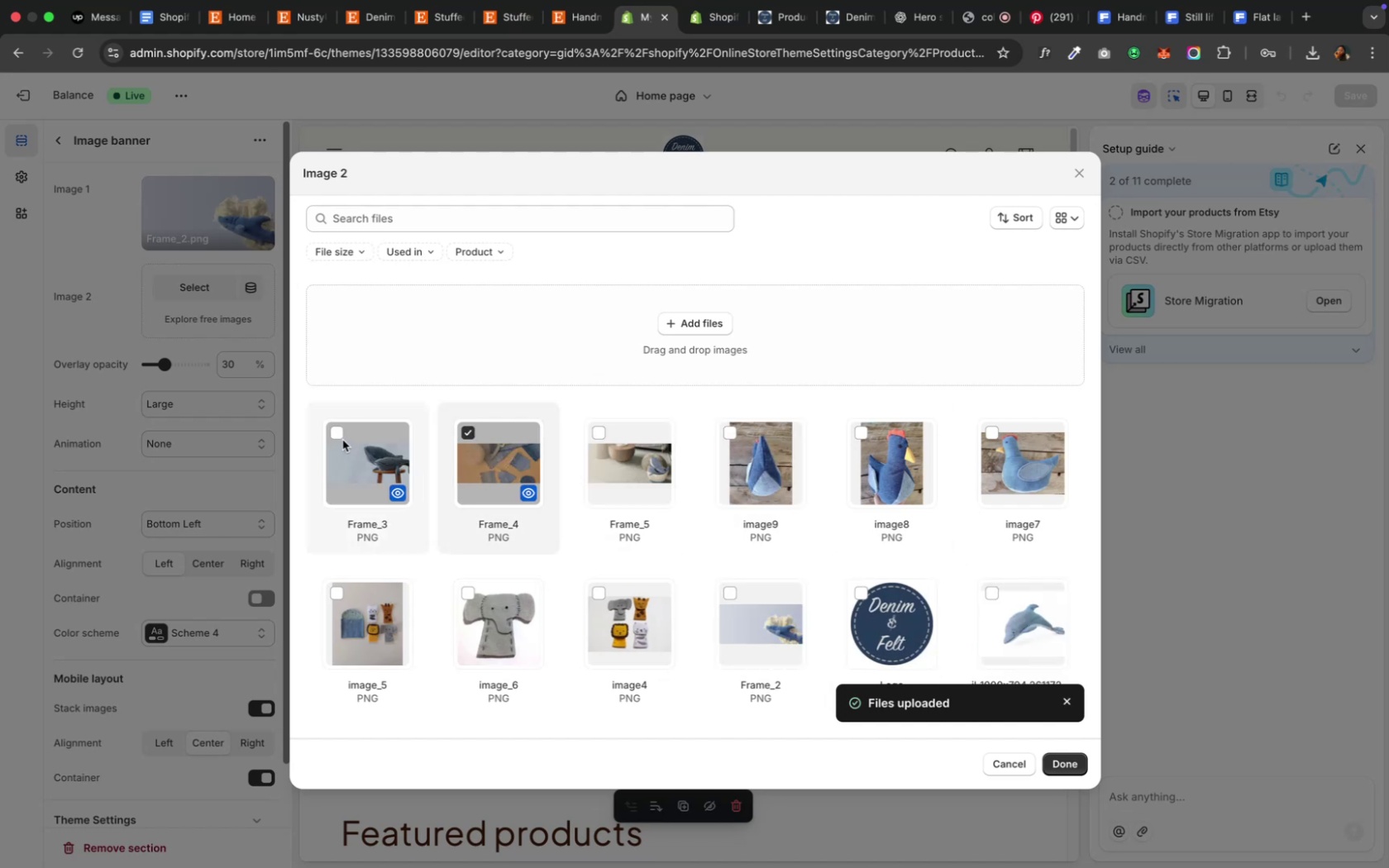 
left_click([598, 436])
 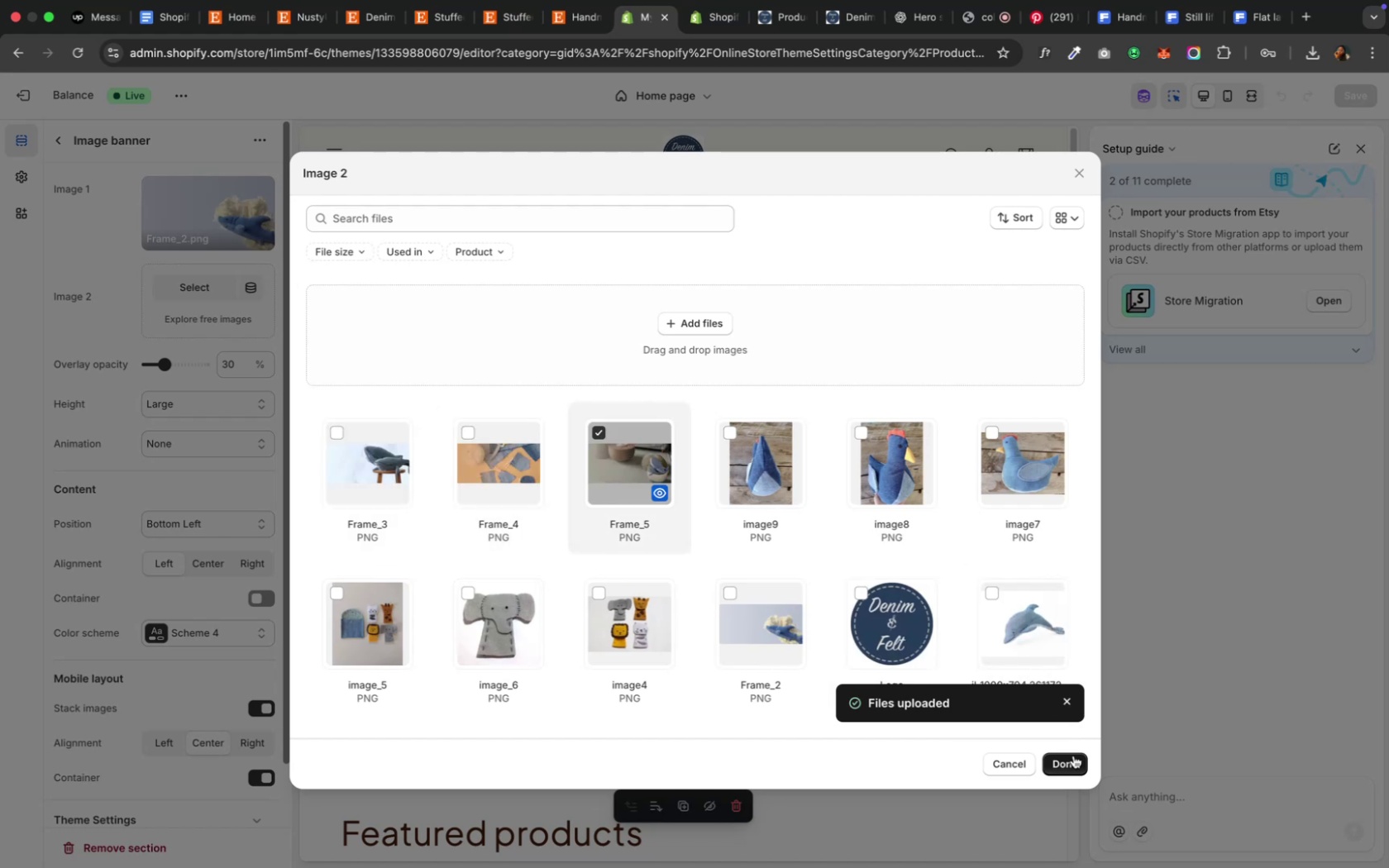 
left_click([1067, 764])
 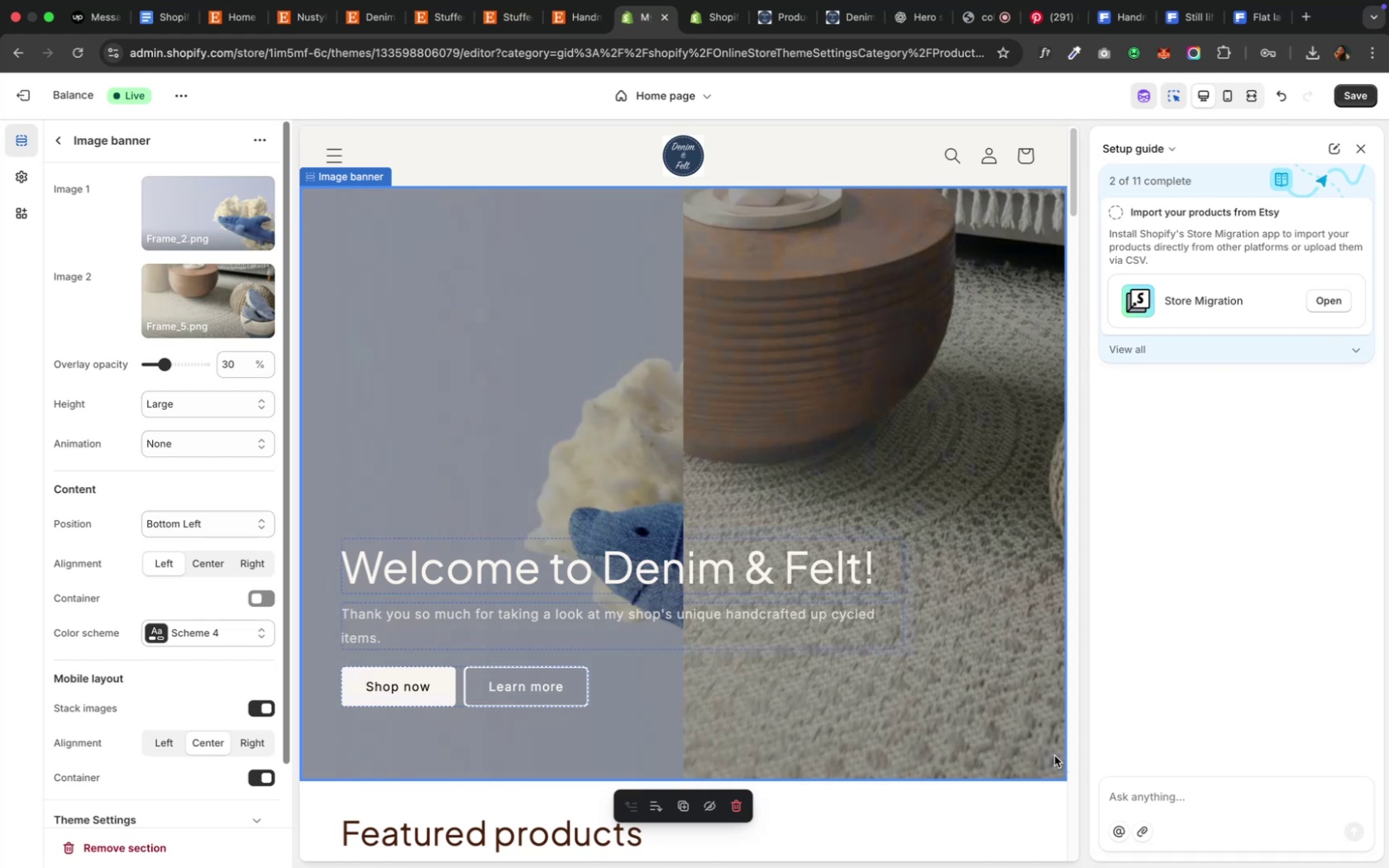 
wait(16.88)
 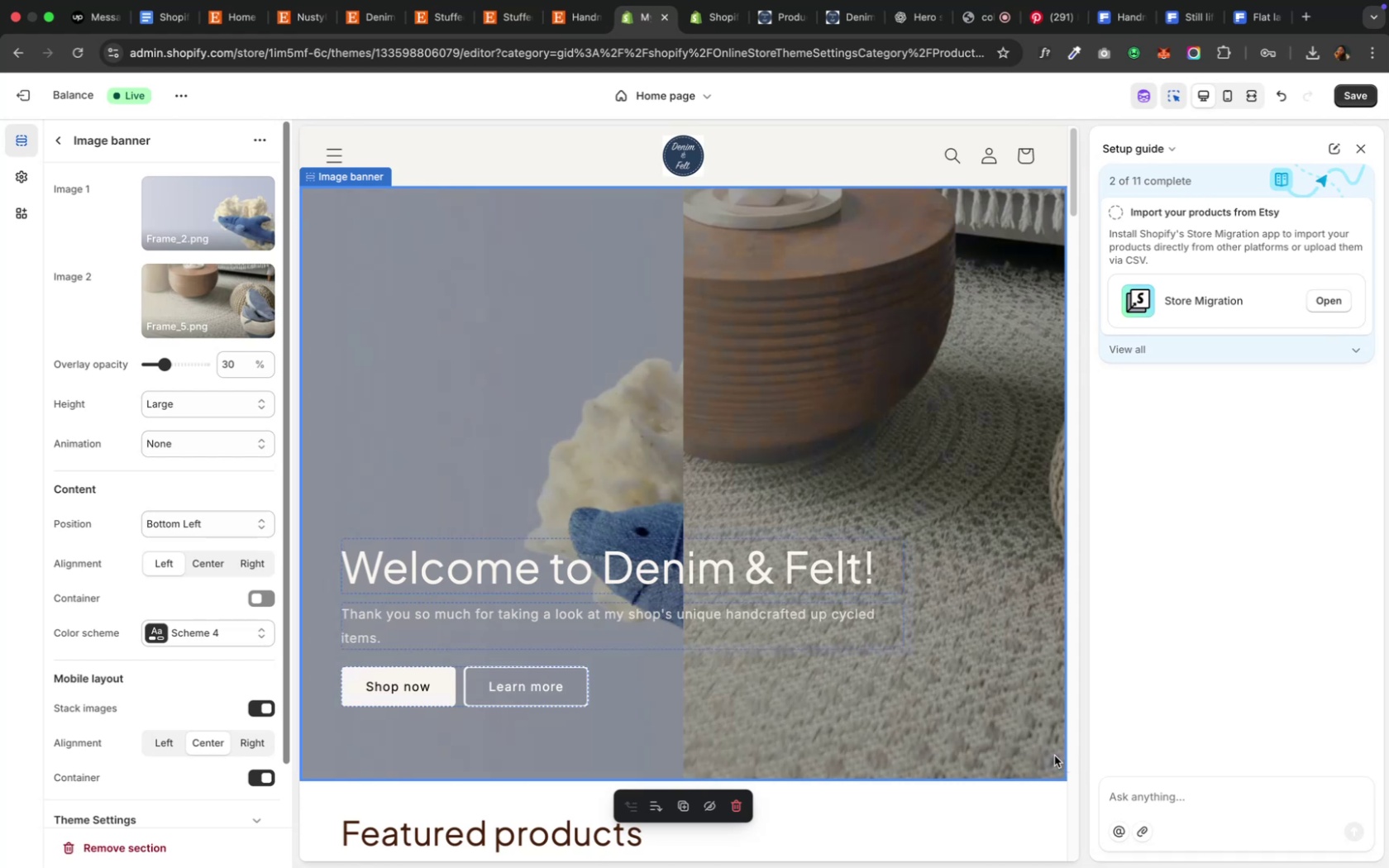 
mouse_move([229, 328])
 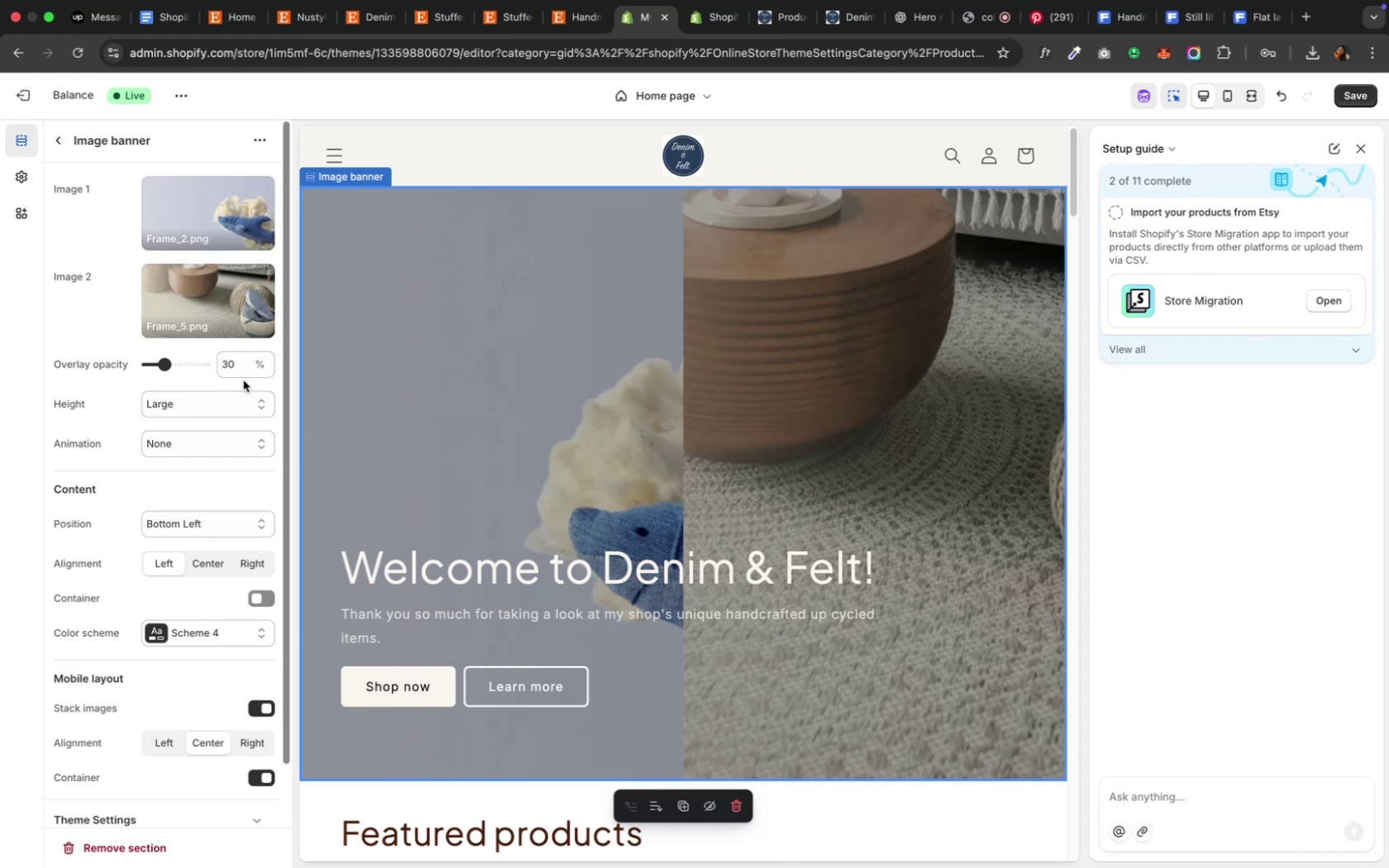 
wait(9.28)
 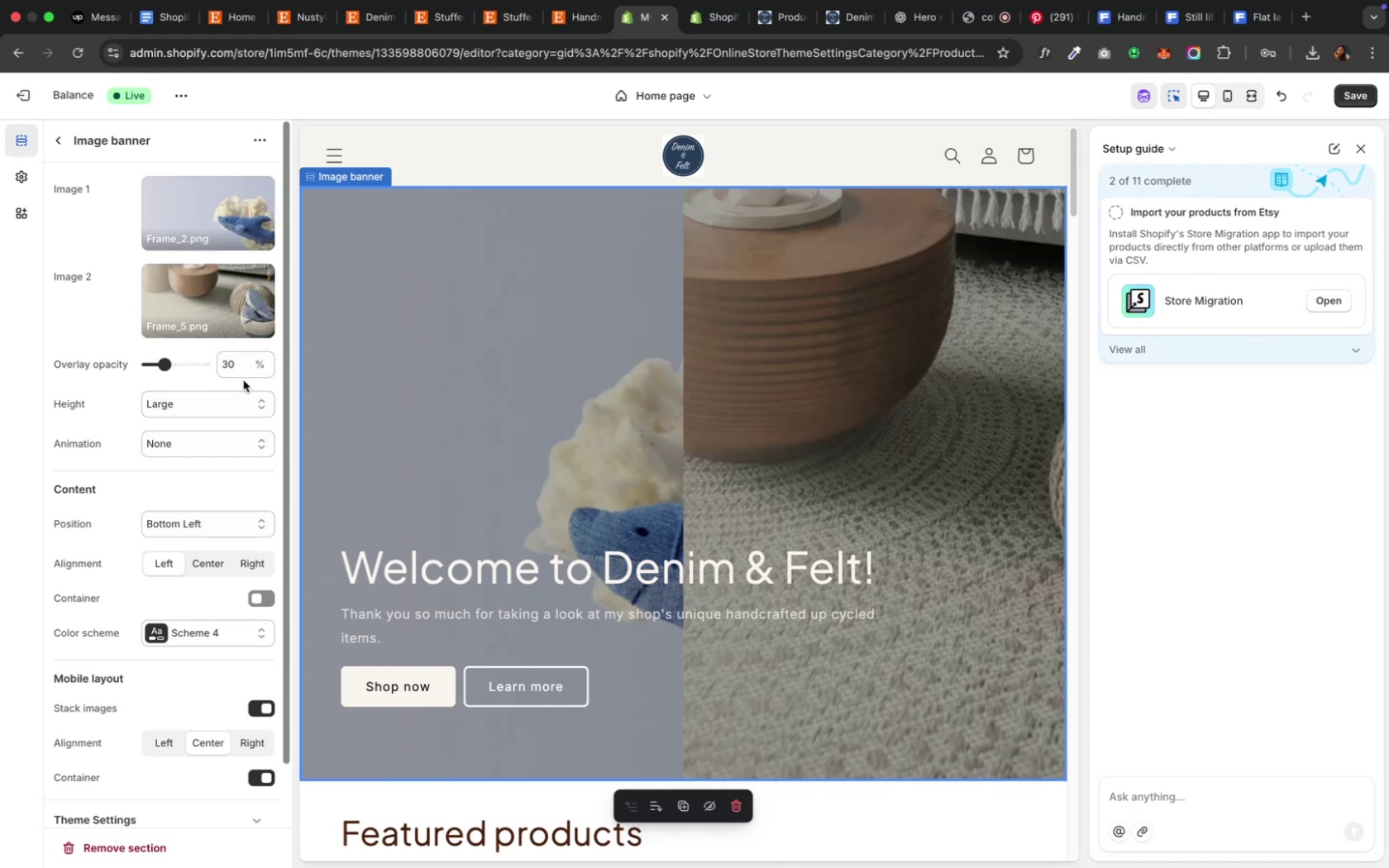 
scroll: coordinate [184, 468], scroll_direction: down, amount: 4.0
 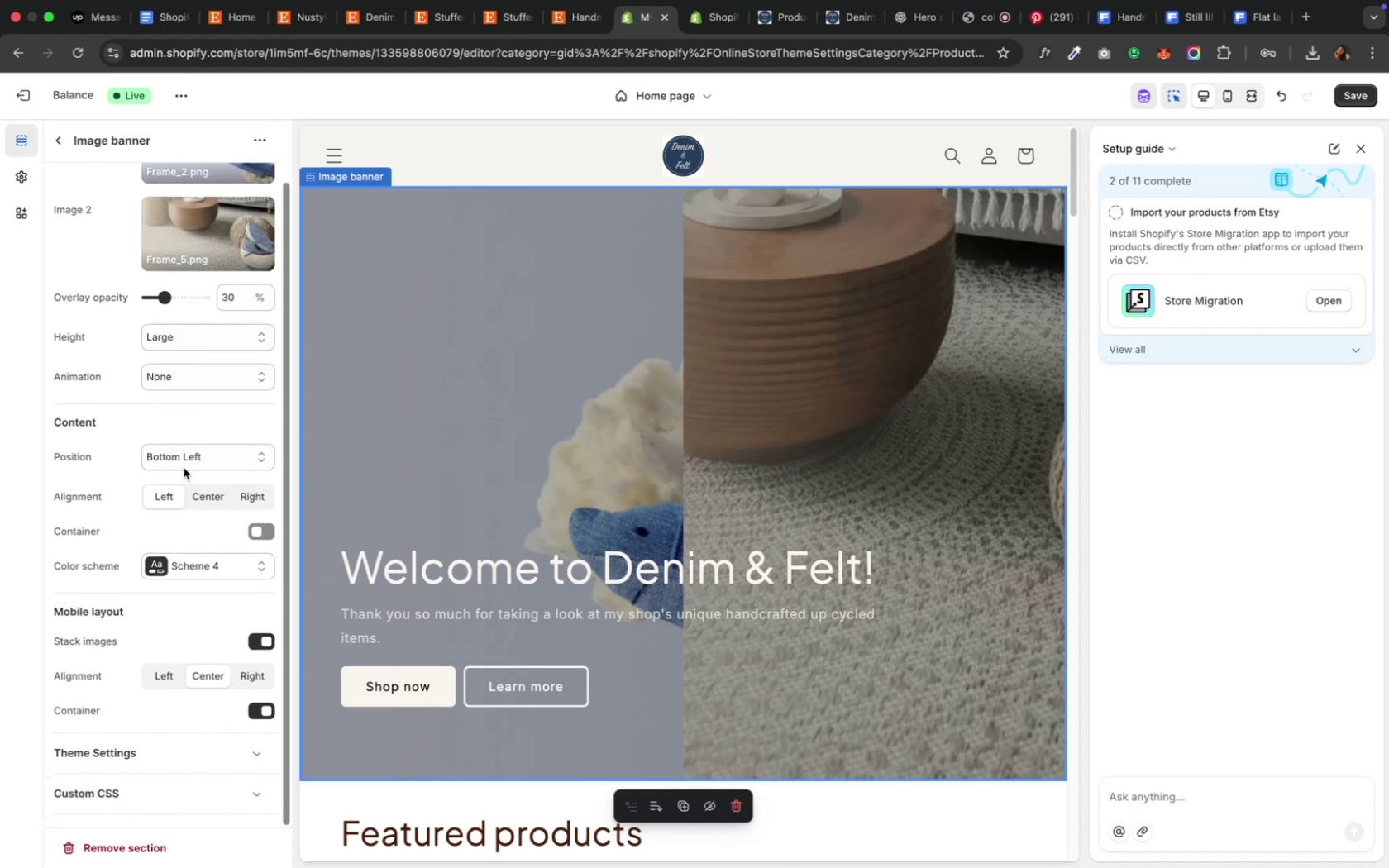 
scroll: coordinate [184, 468], scroll_direction: up, amount: 7.0
 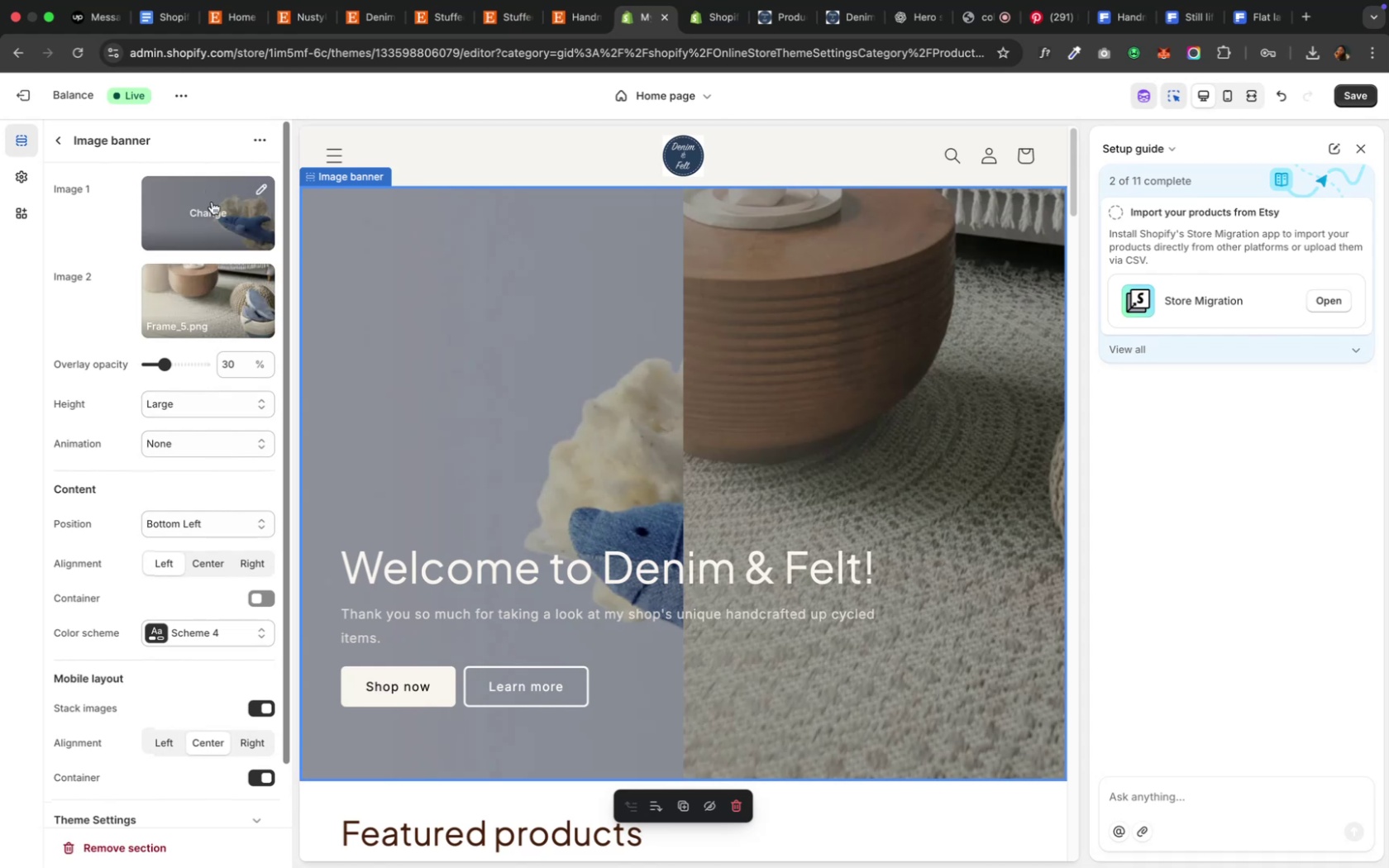 
wait(8.1)
 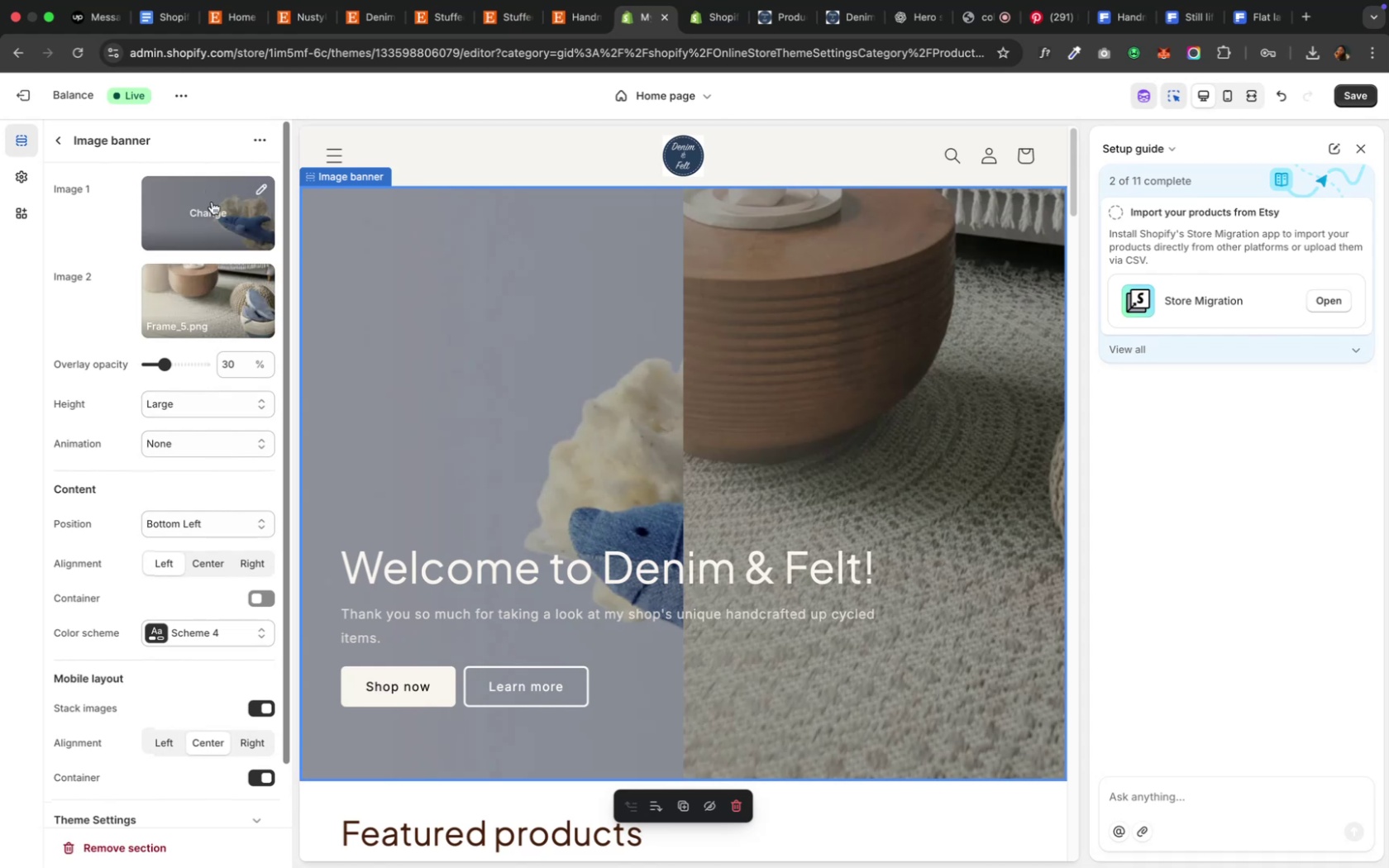 
left_click([189, 448])
 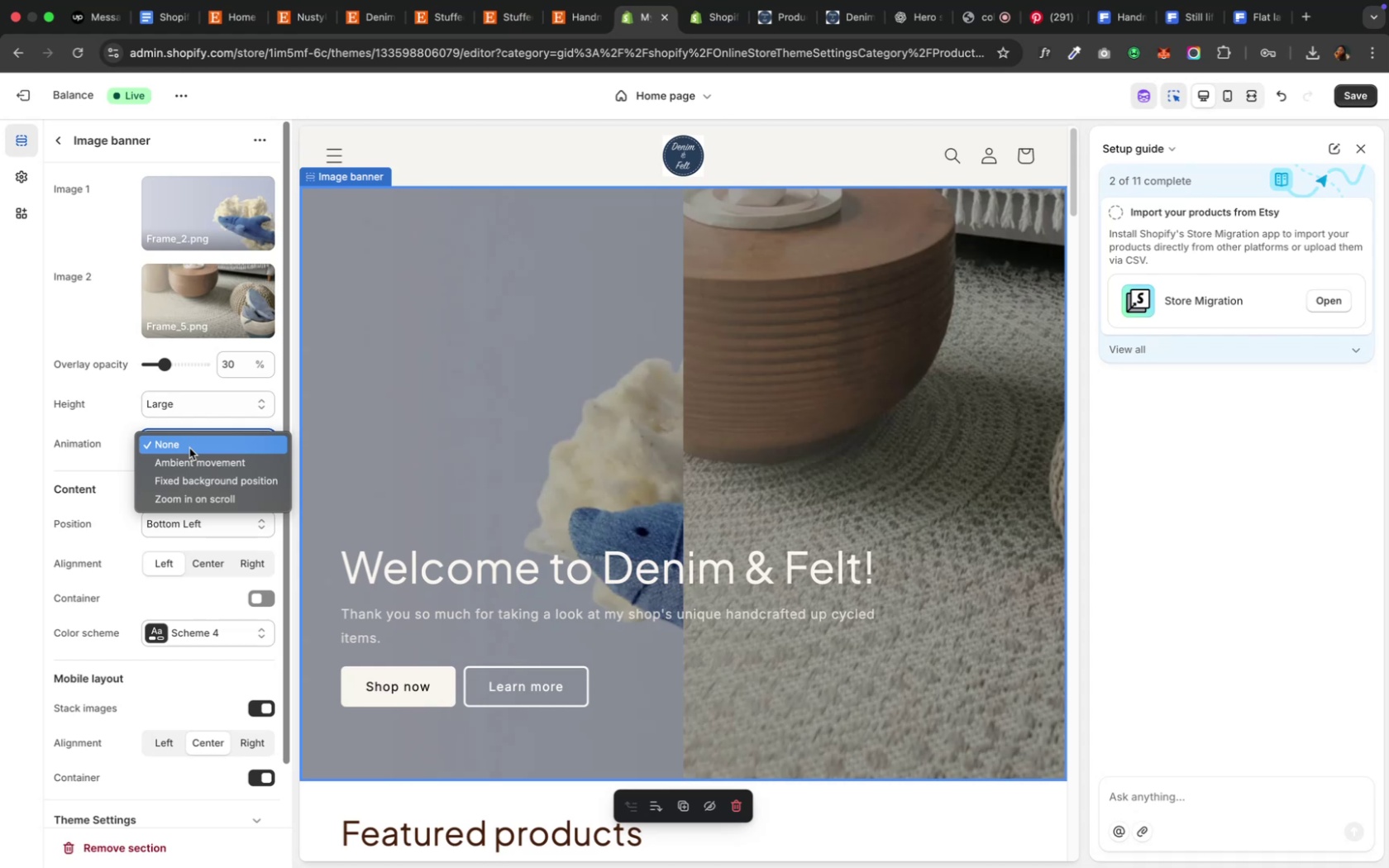 
wait(6.06)
 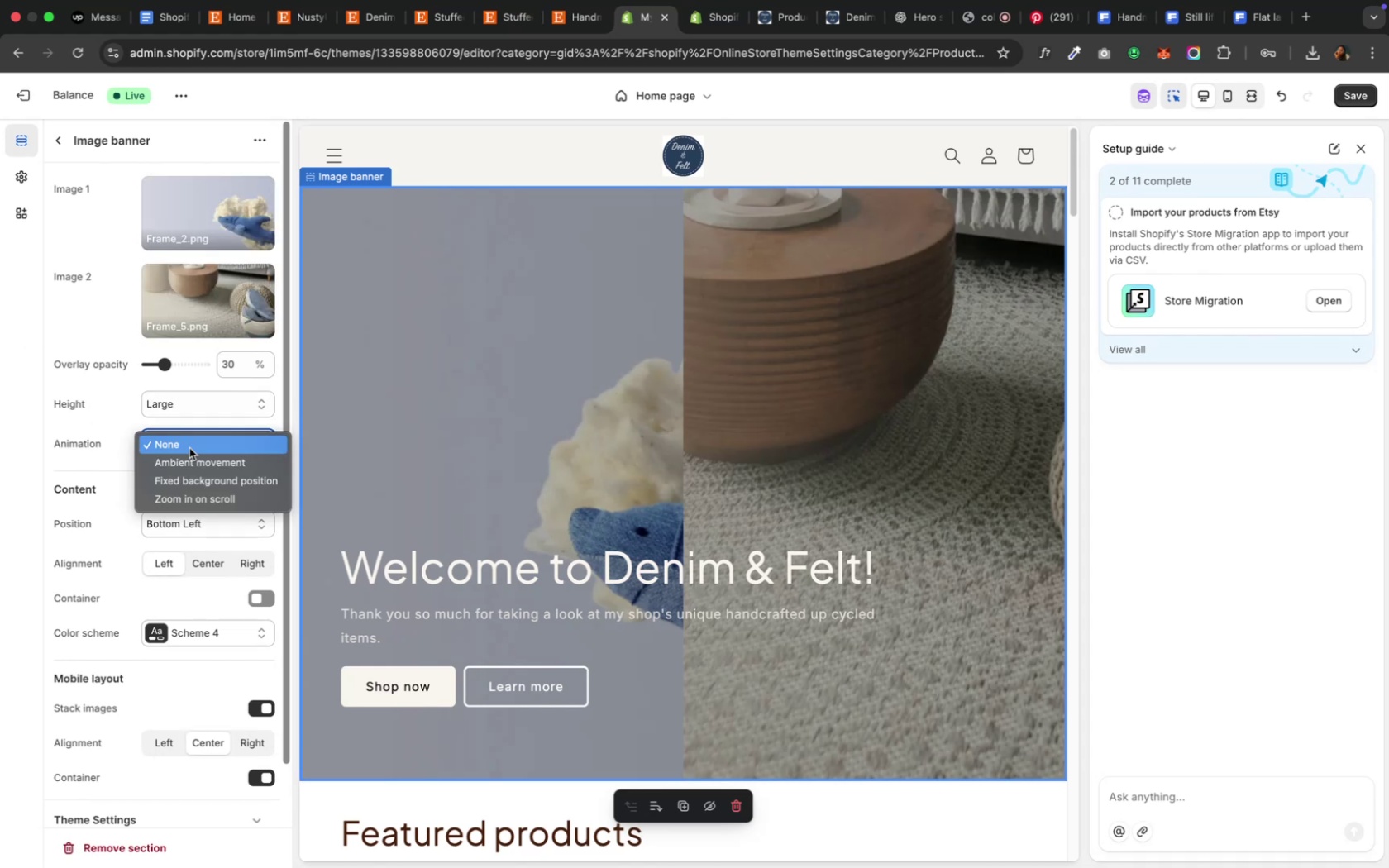 
left_click([159, 457])
 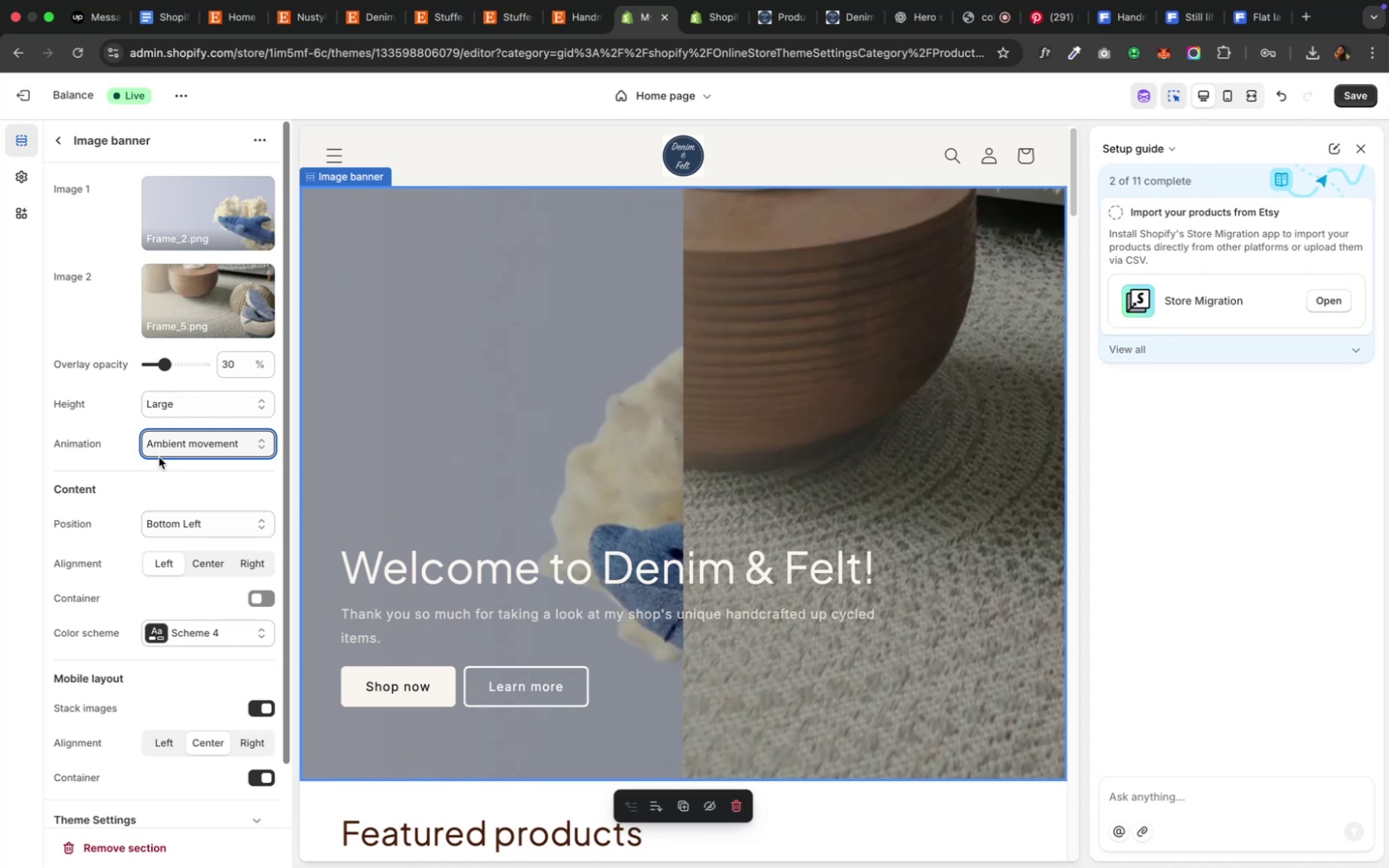 
wait(13.9)
 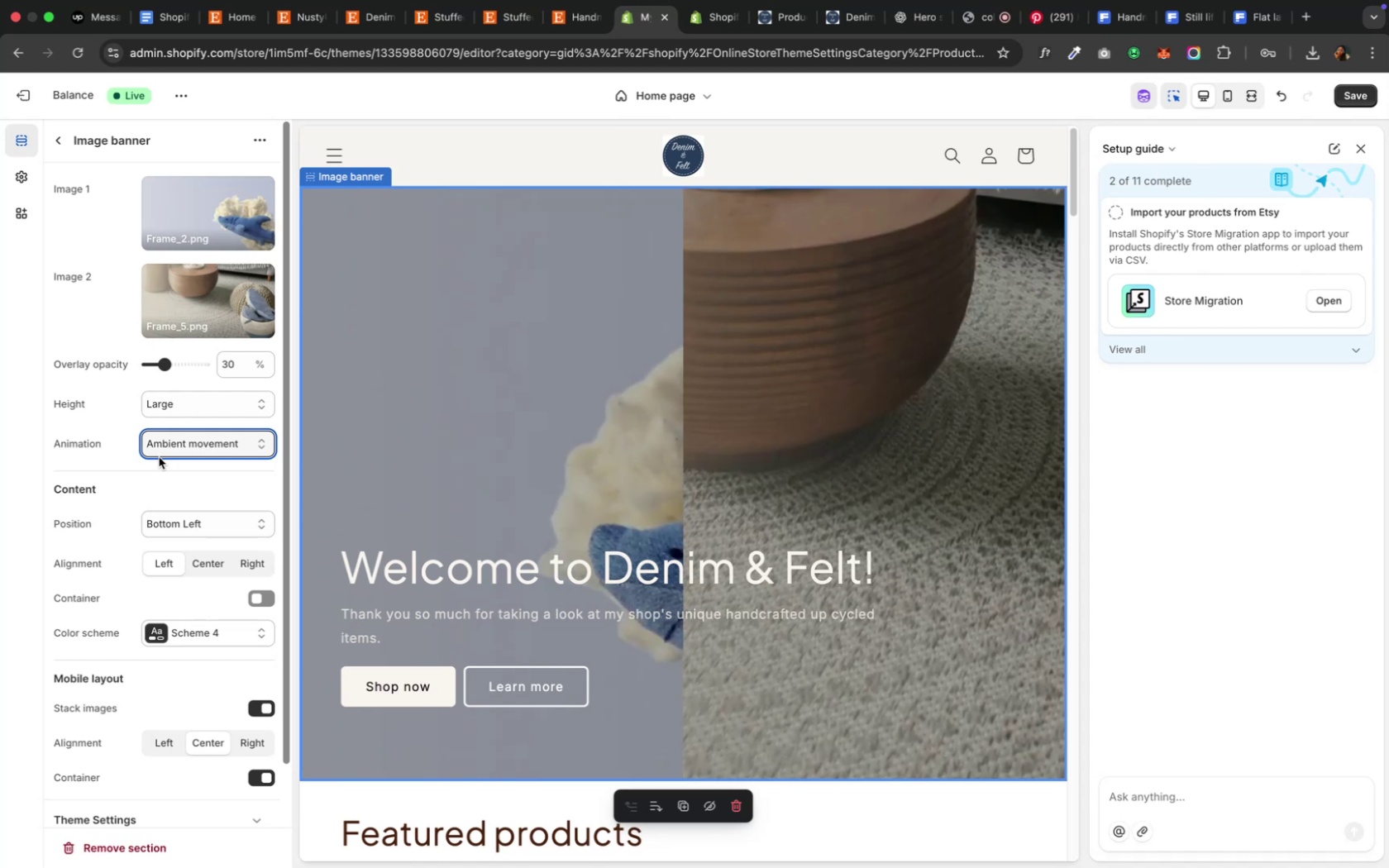 
scroll: coordinate [216, 734], scroll_direction: down, amount: 1.0
 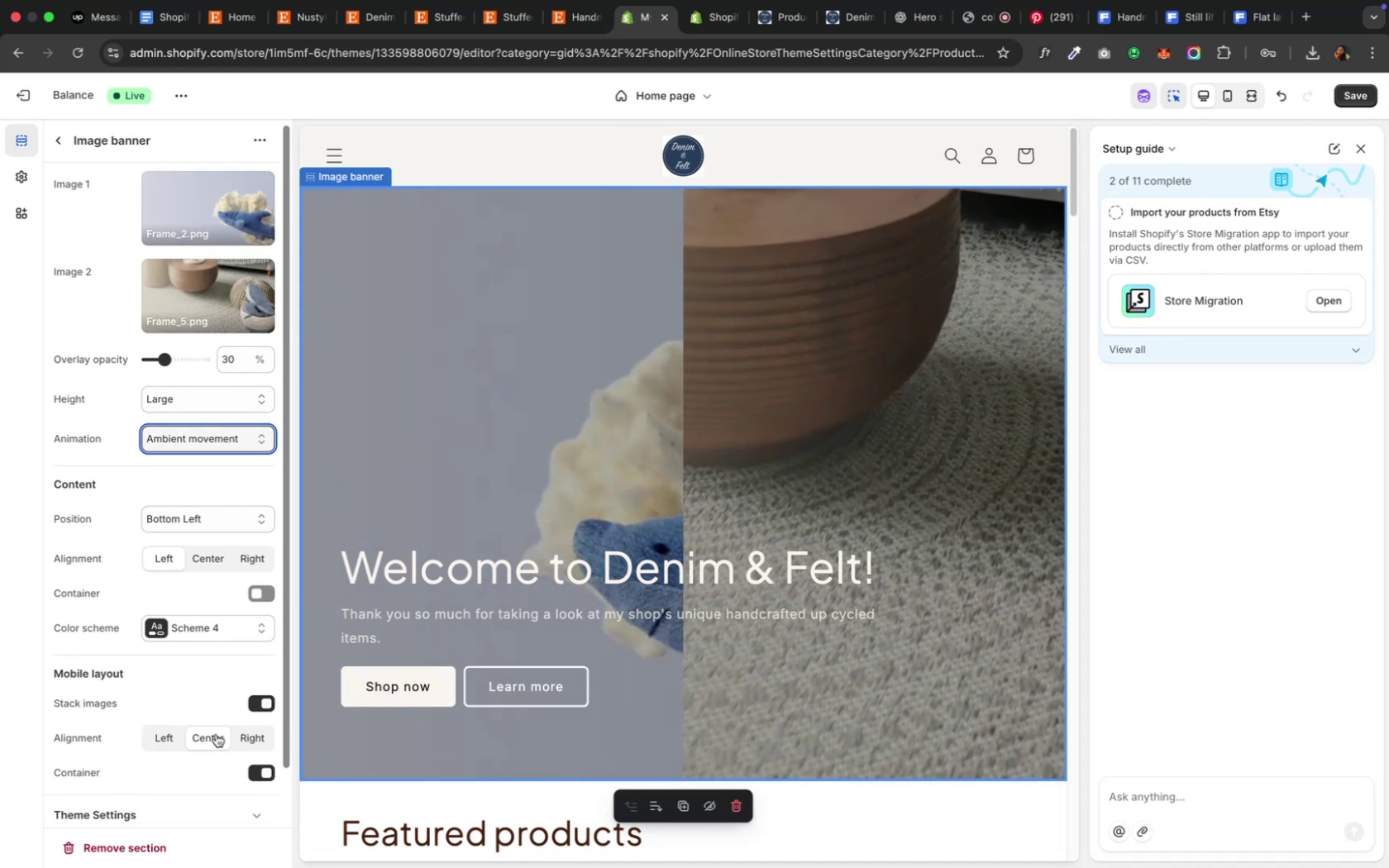 
scroll: coordinate [216, 734], scroll_direction: up, amount: 2.0
 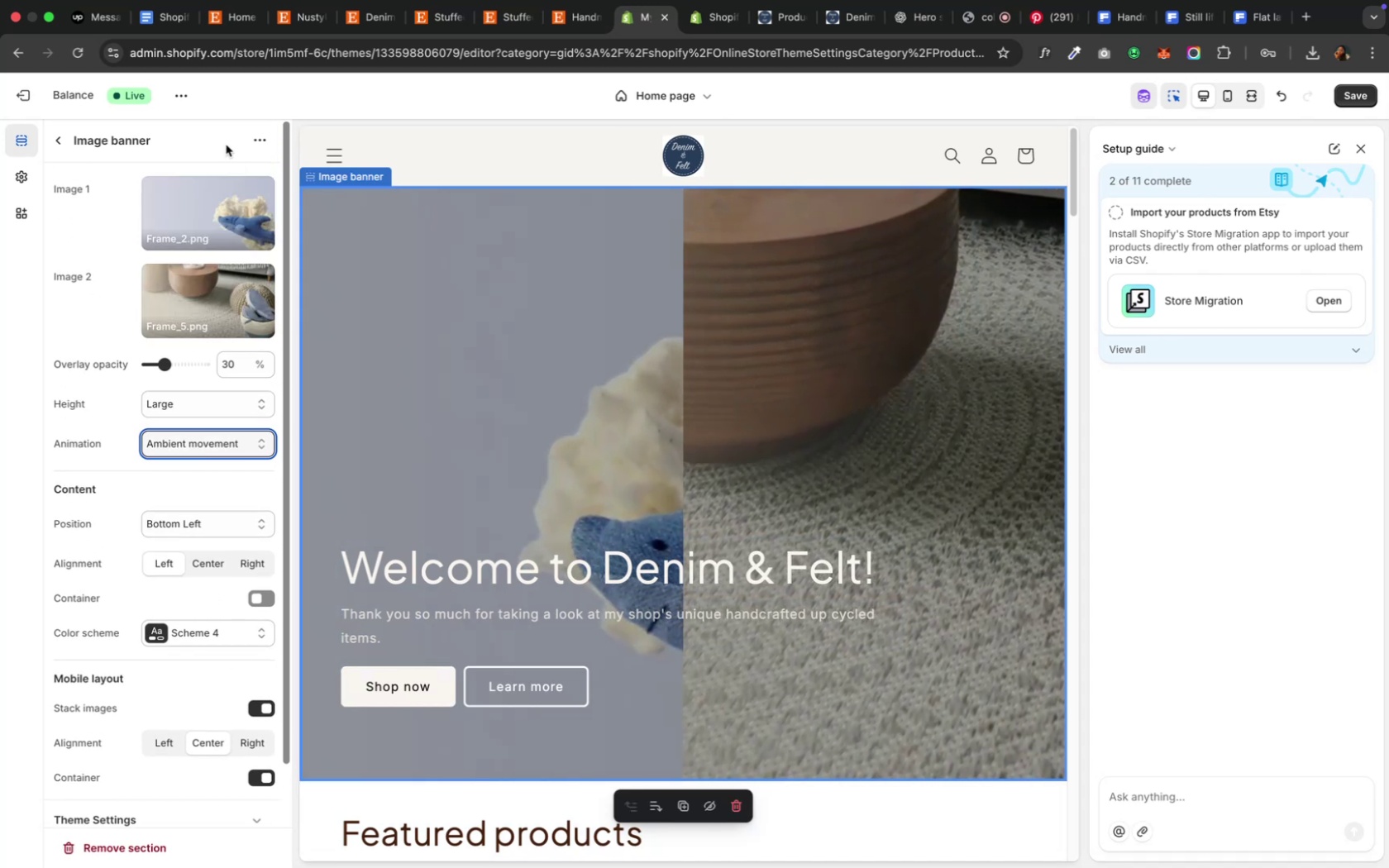 
left_click([257, 136])
 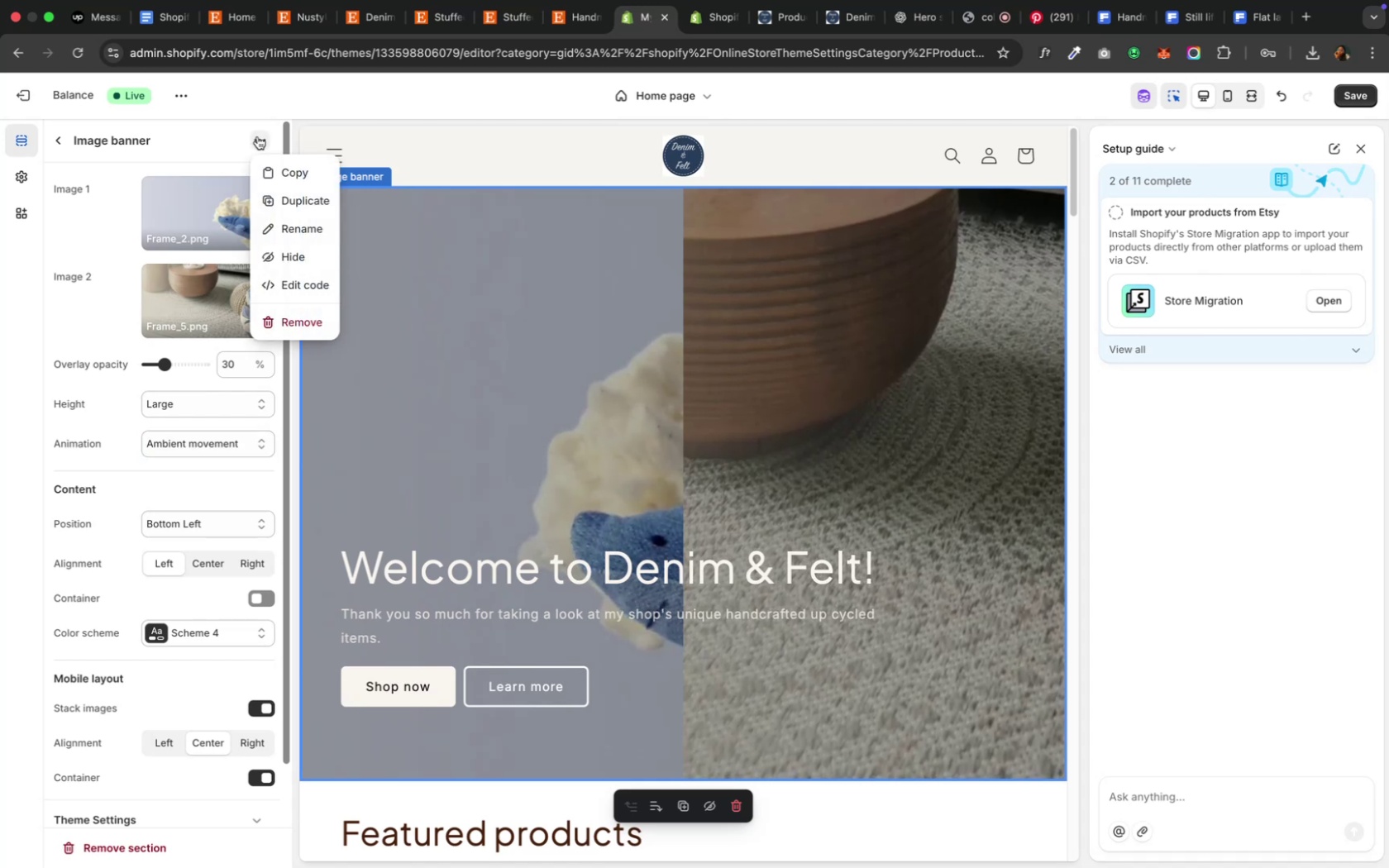 
left_click([257, 136])
 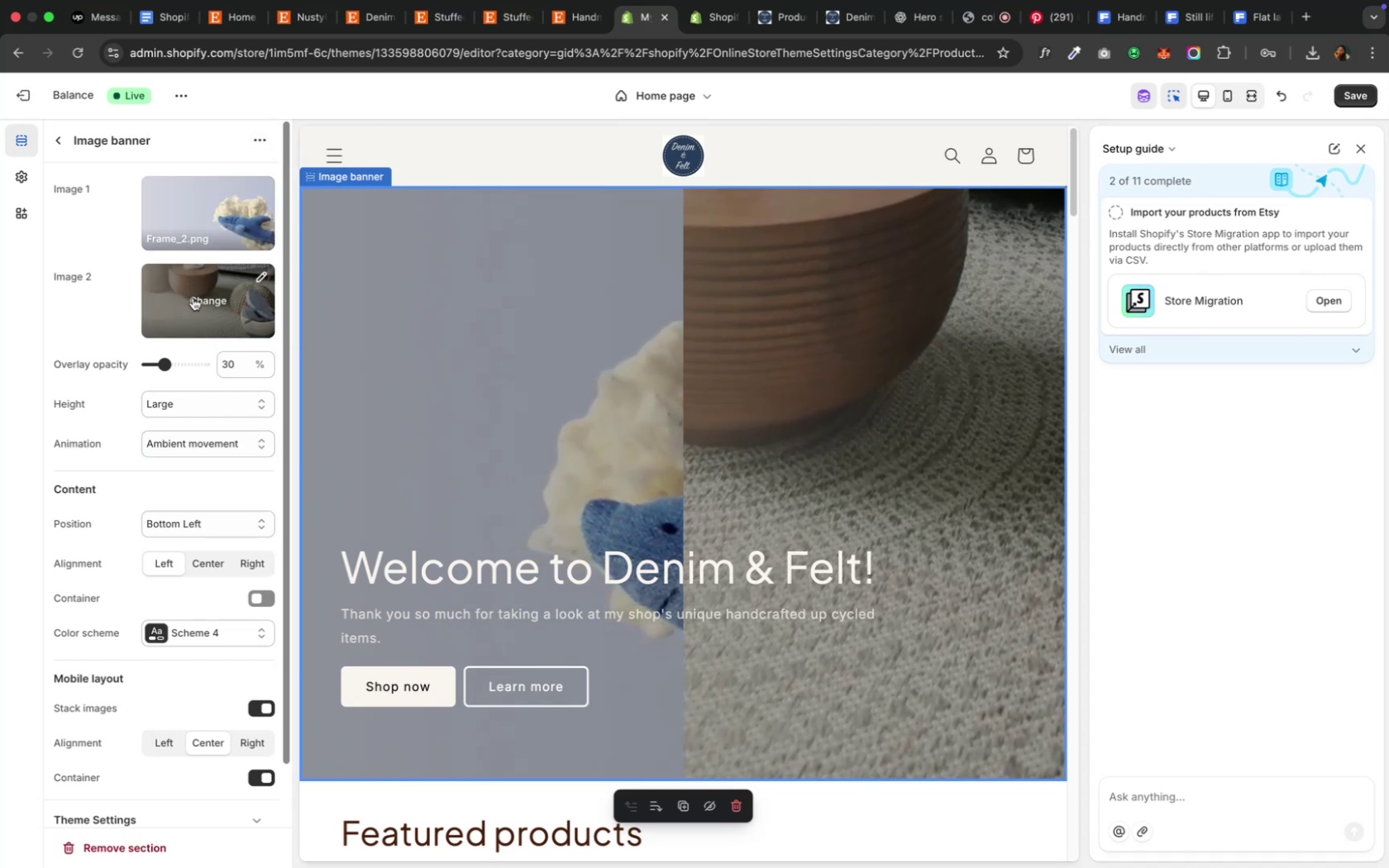 
wait(7.88)
 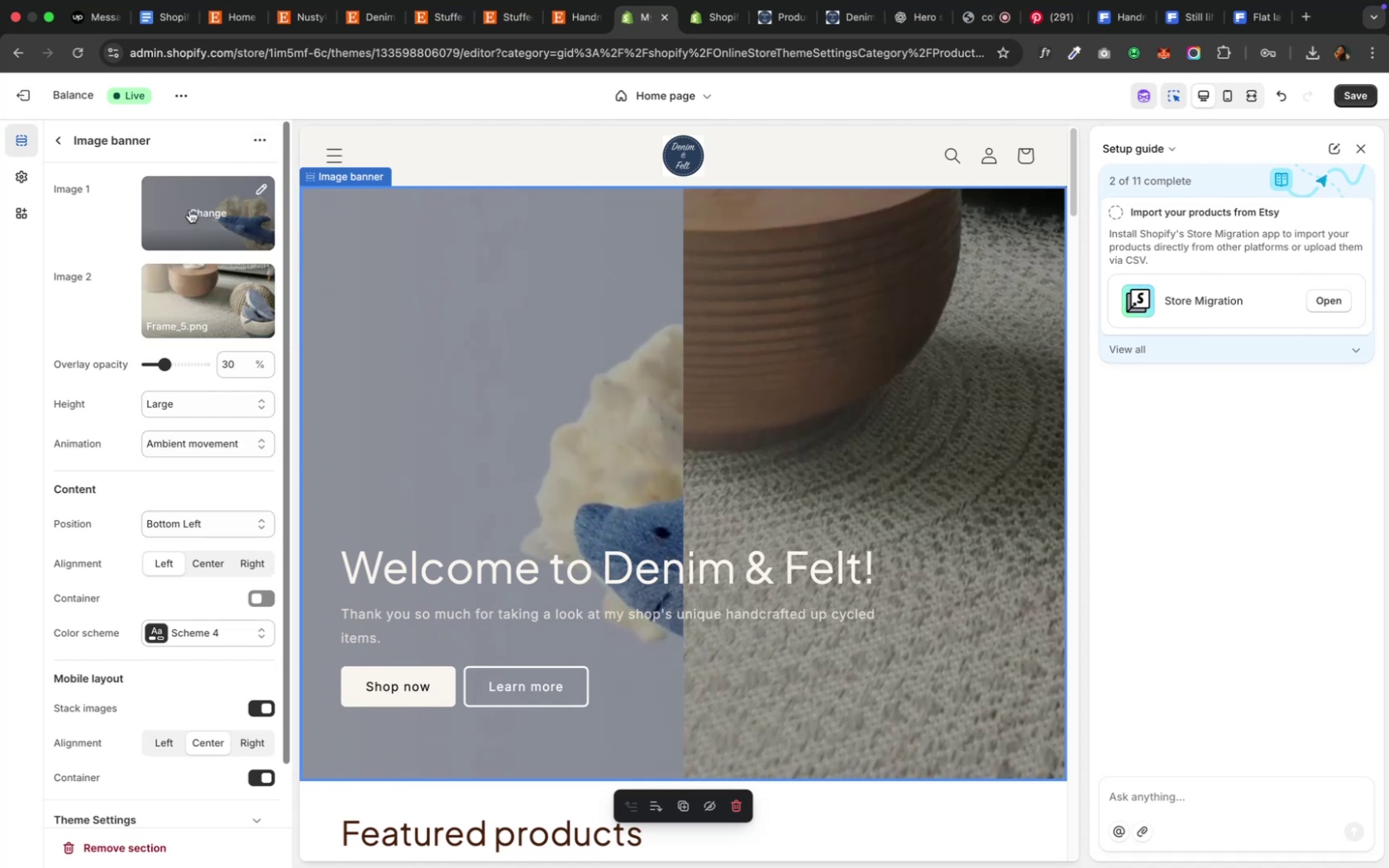 
left_click([232, 447])
 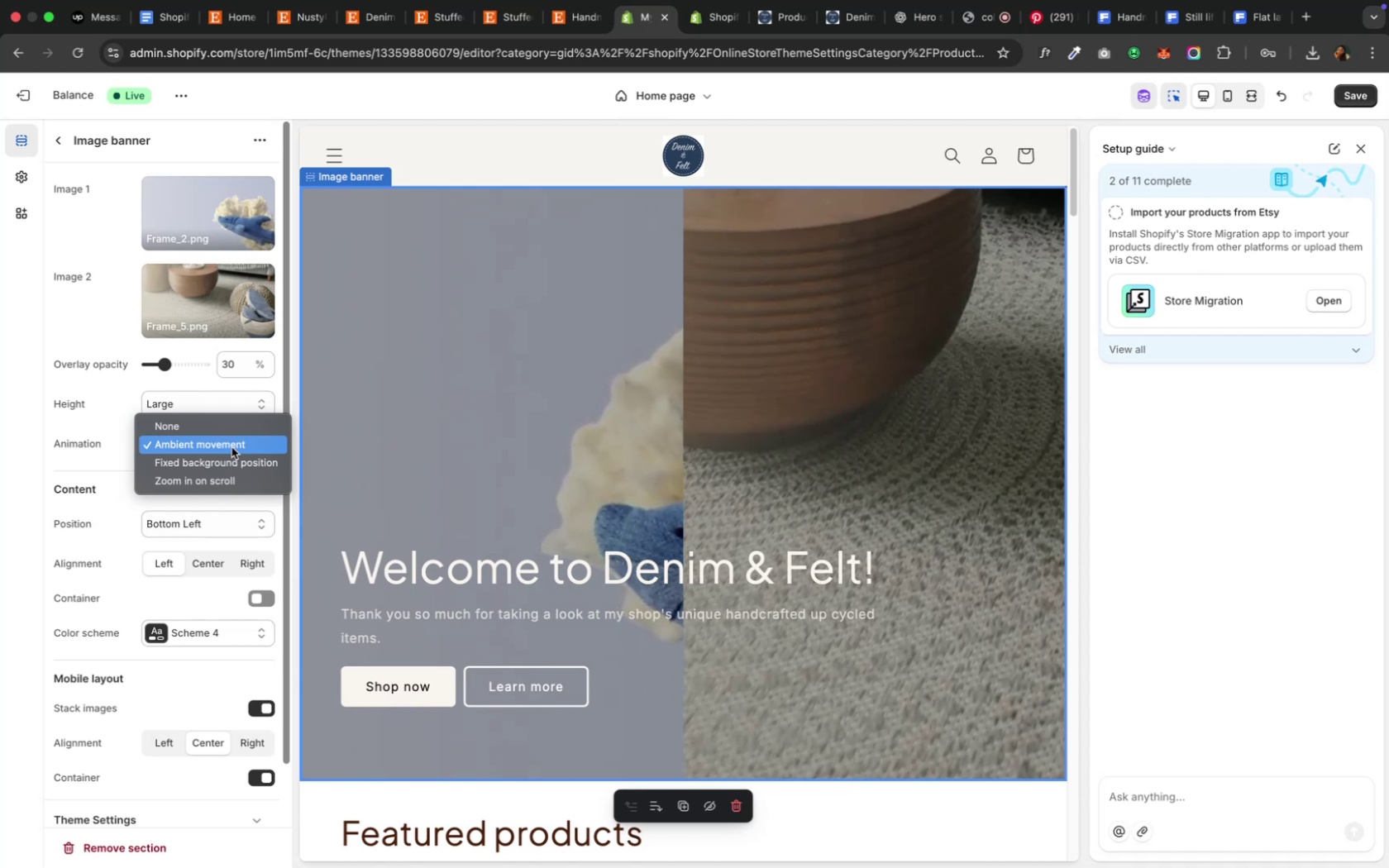 
wait(8.34)
 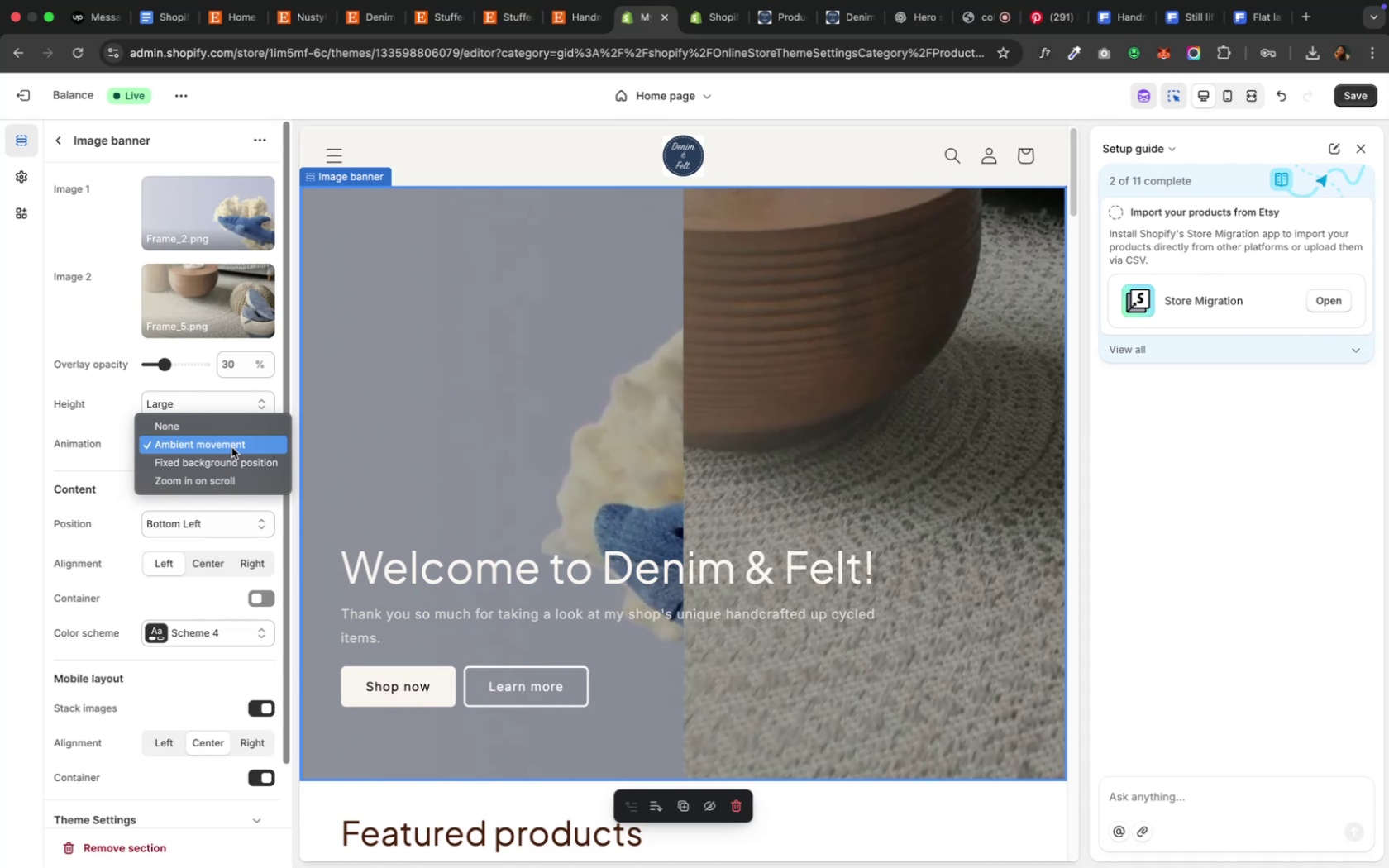 
left_click([232, 434])
 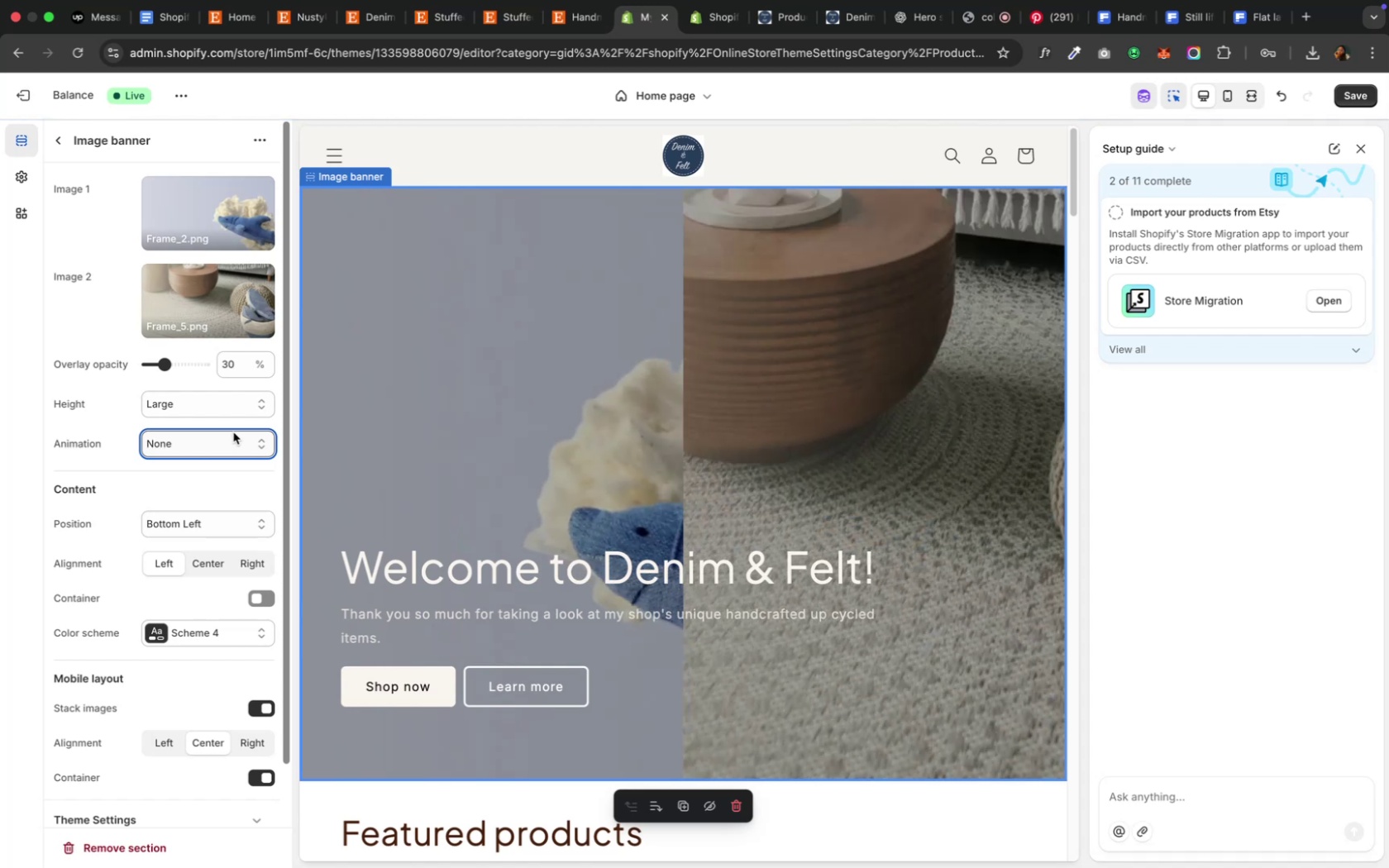 
wait(14.54)
 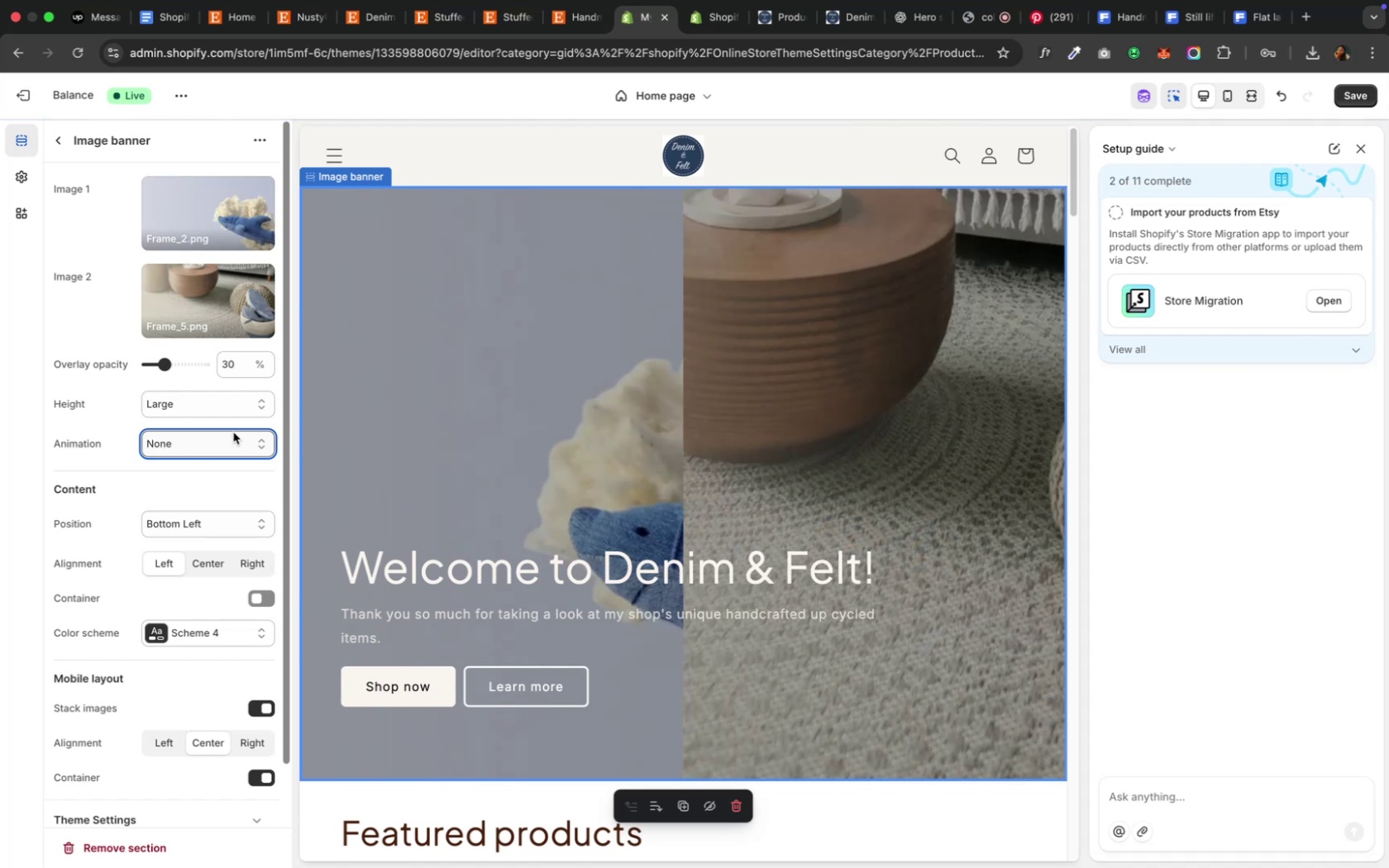 
left_click([210, 311])
 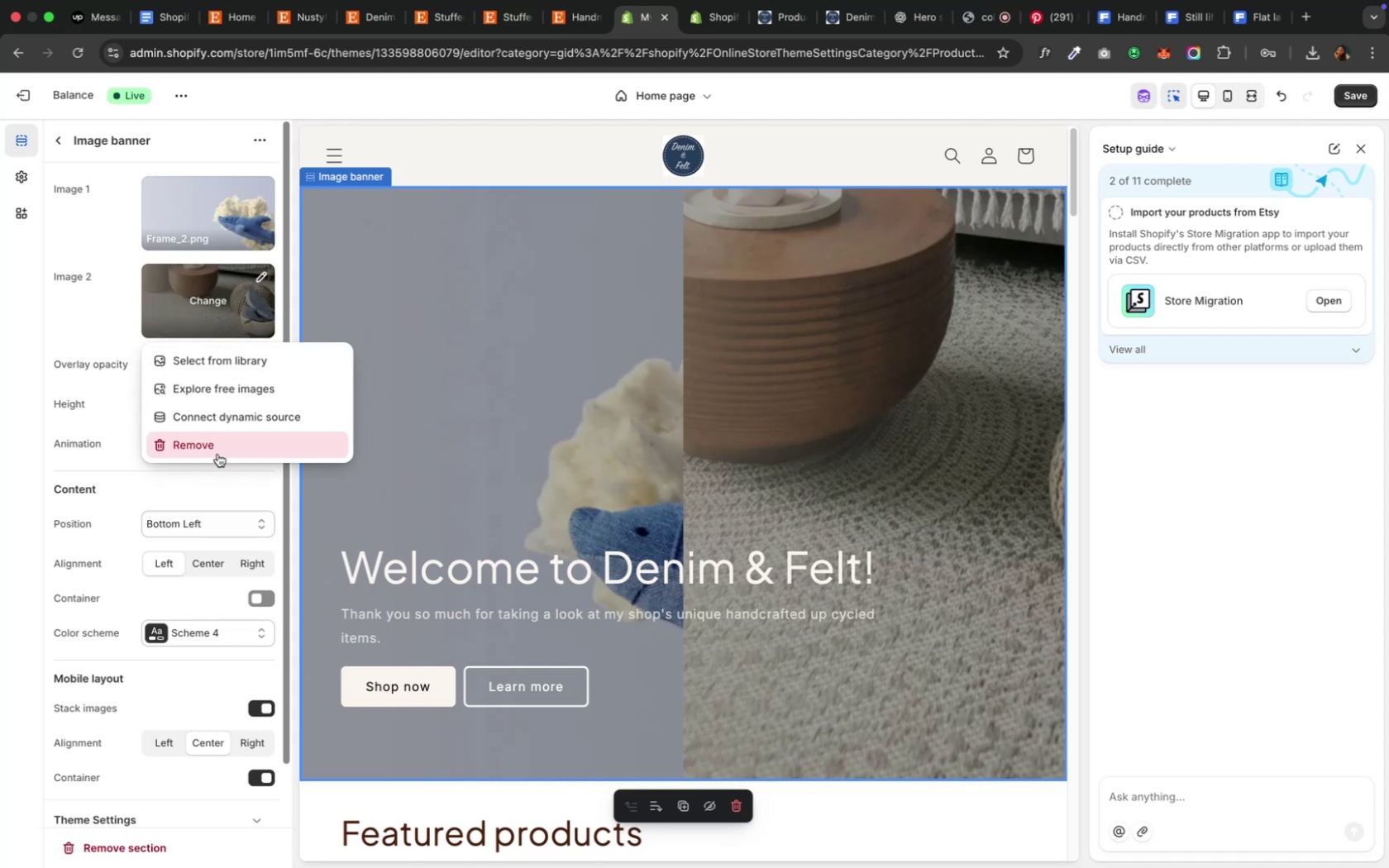 
left_click([217, 454])
 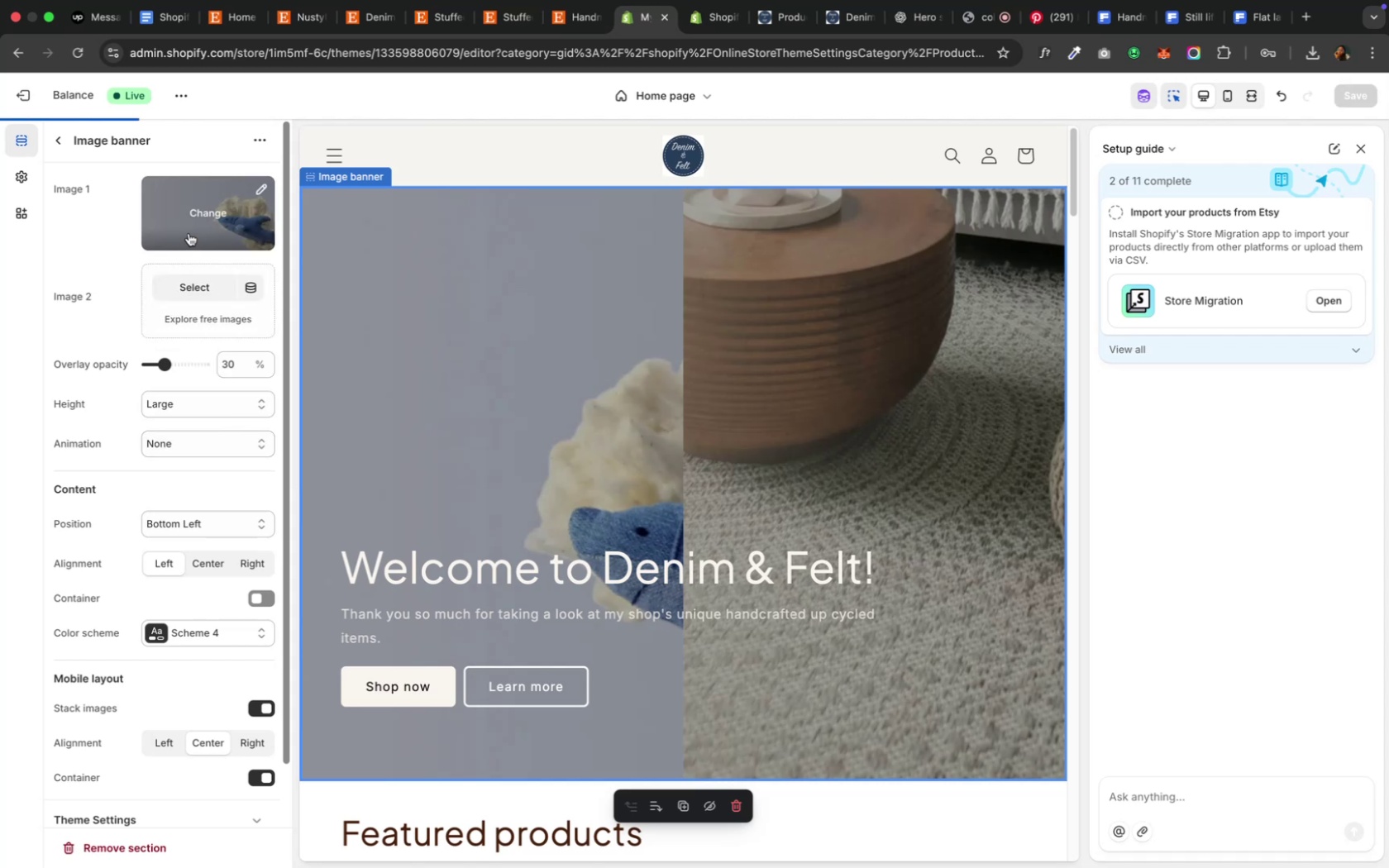 
left_click([205, 216])
 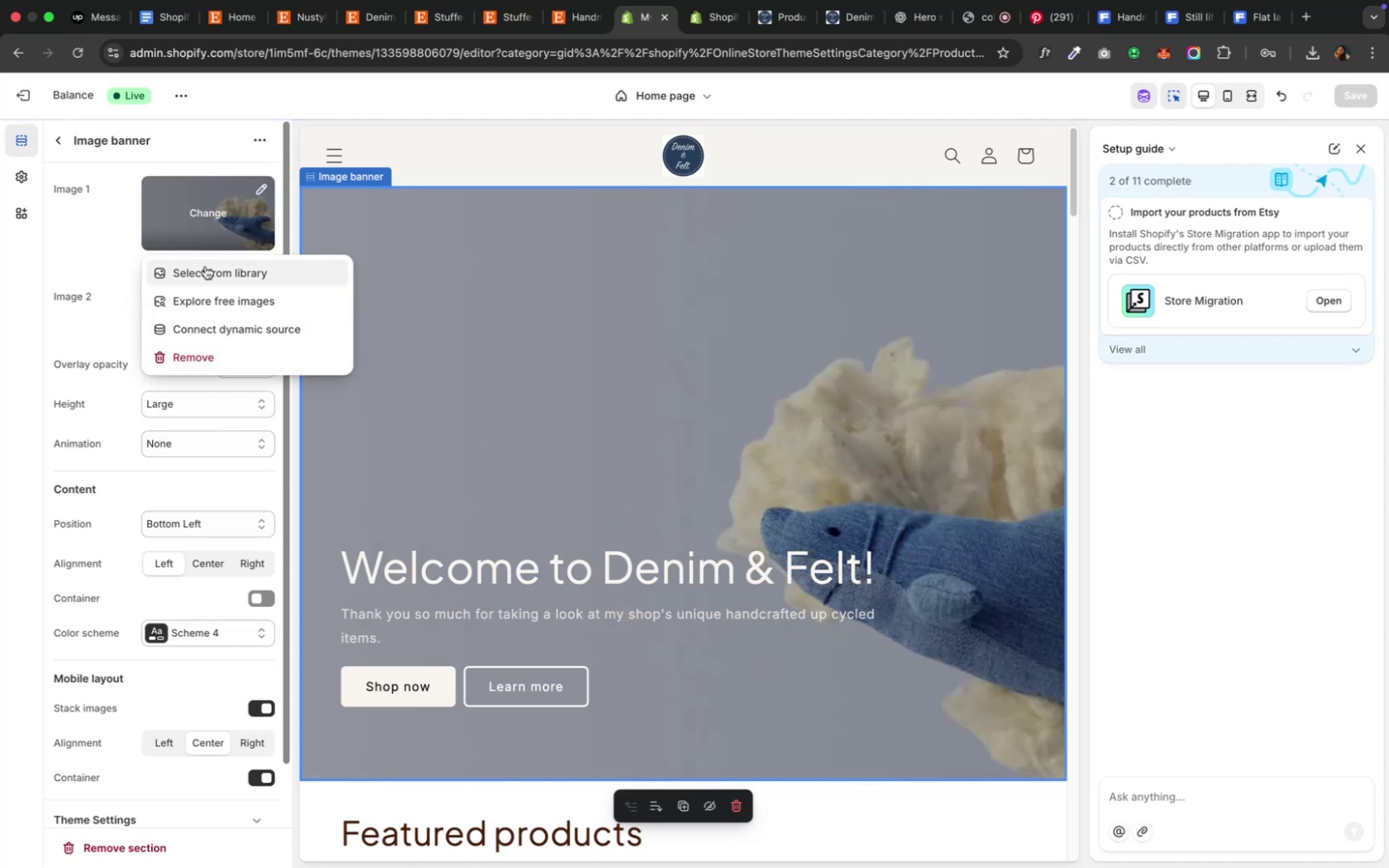 
left_click([205, 266])
 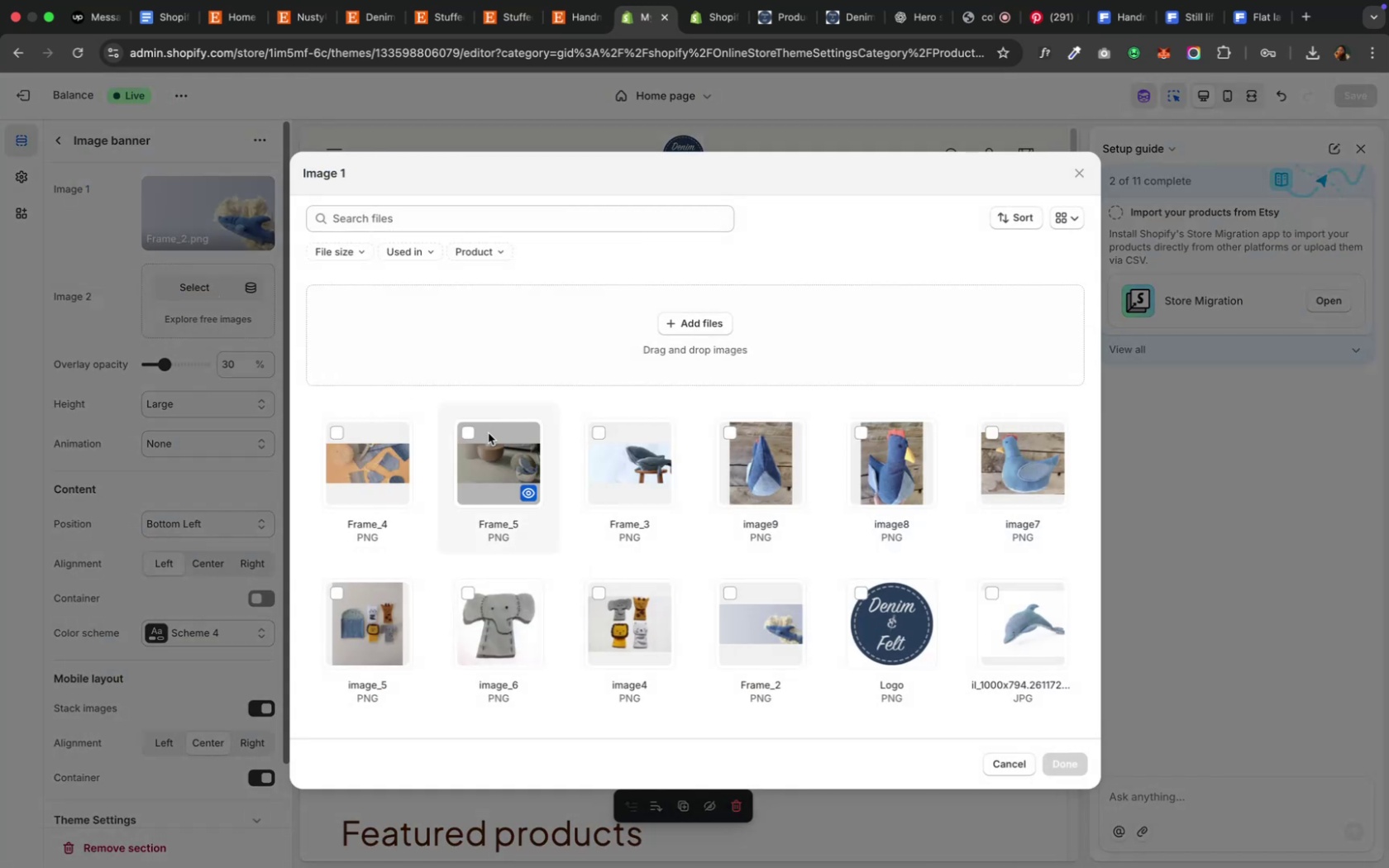 
left_click([371, 465])
 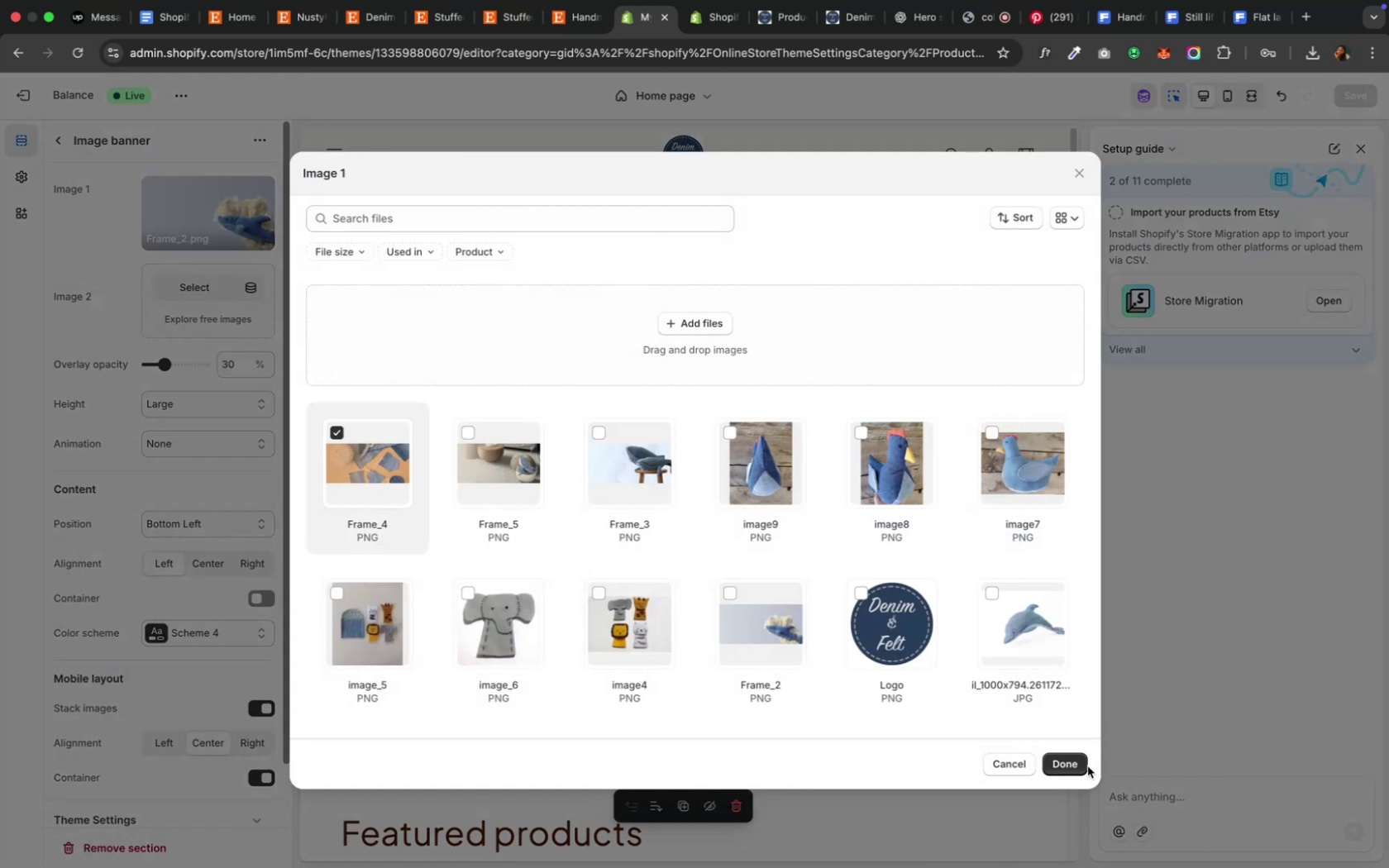 
left_click([1058, 766])
 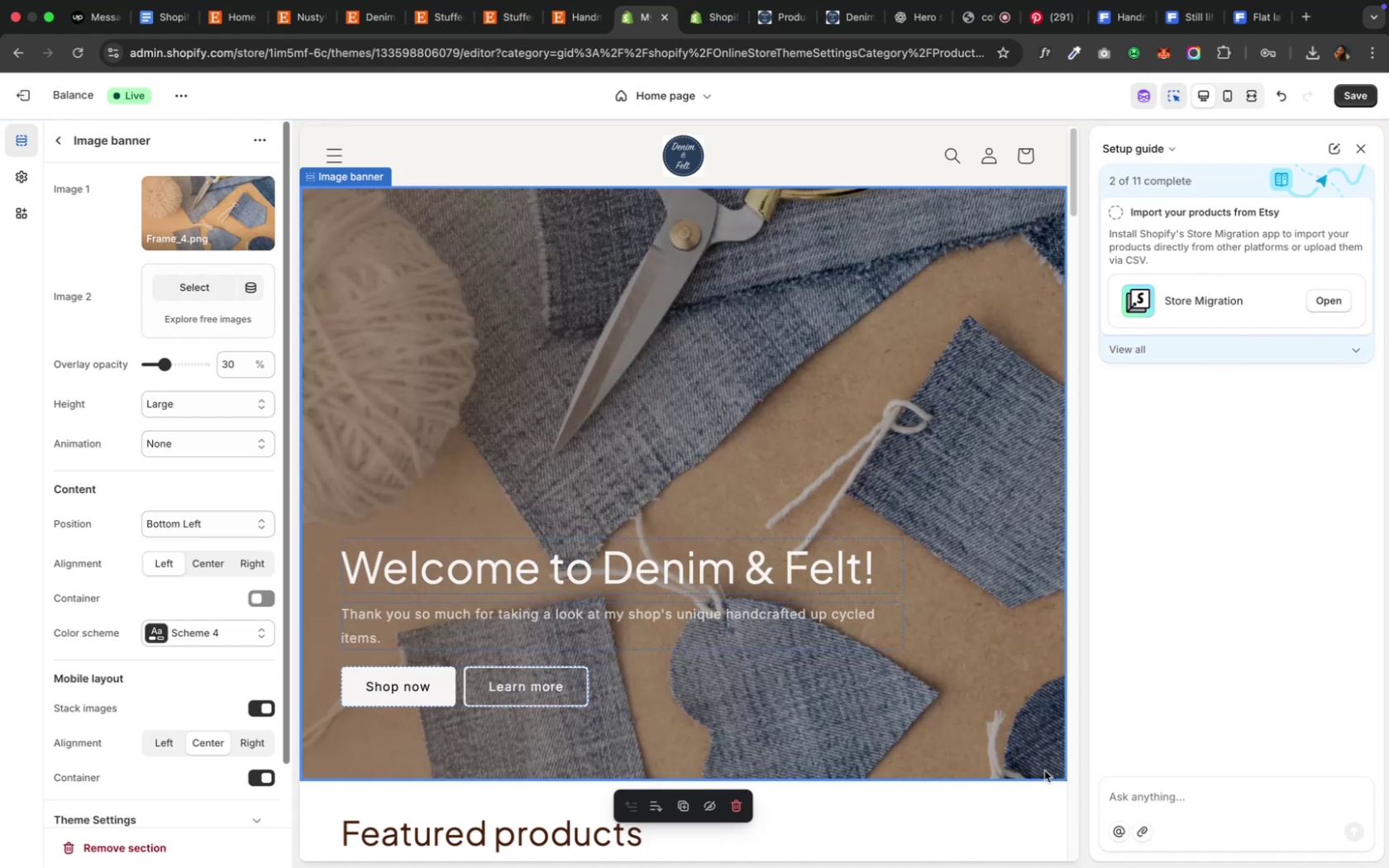 
wait(18.72)
 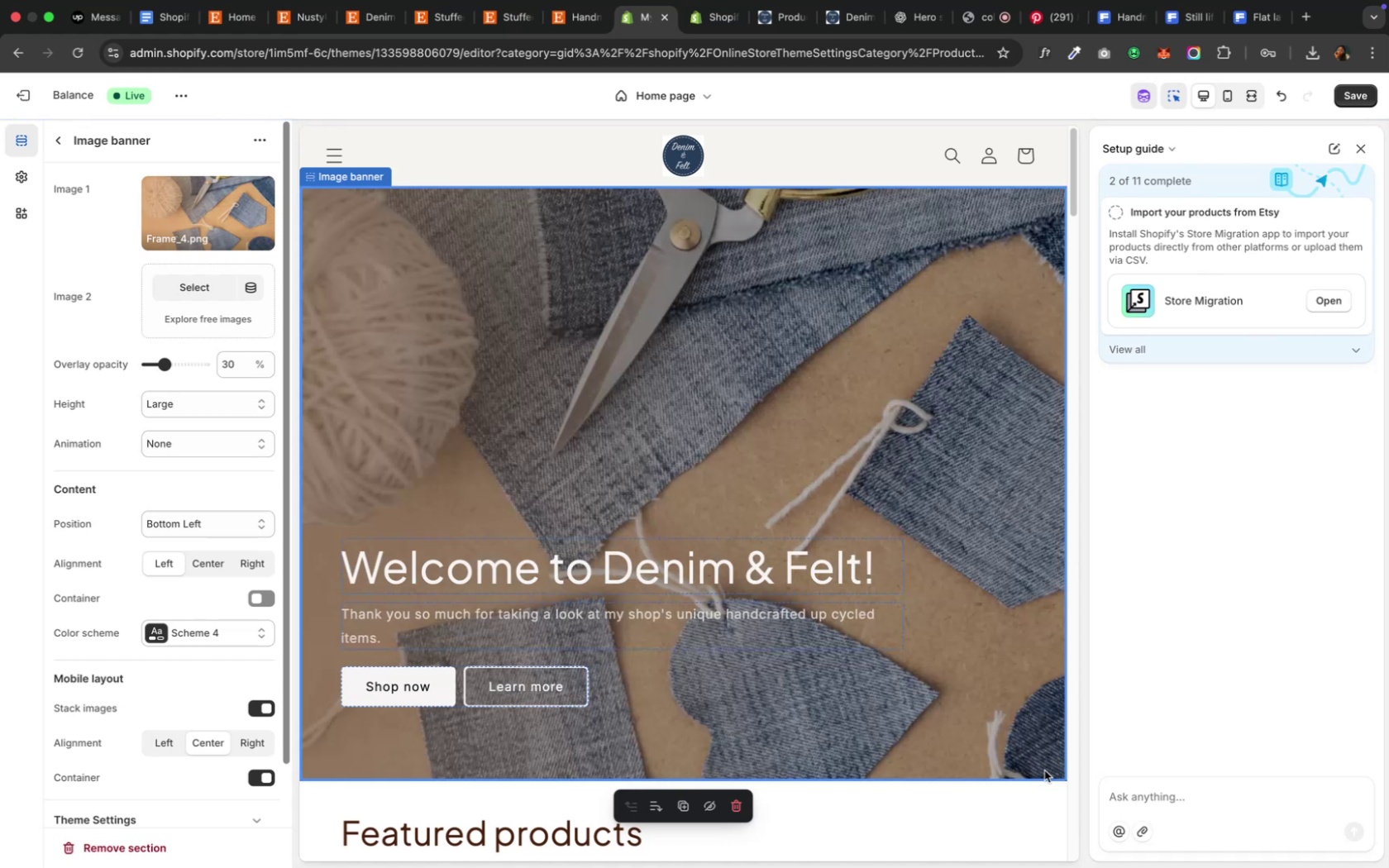 
scroll: coordinate [938, 786], scroll_direction: down, amount: 7.0
 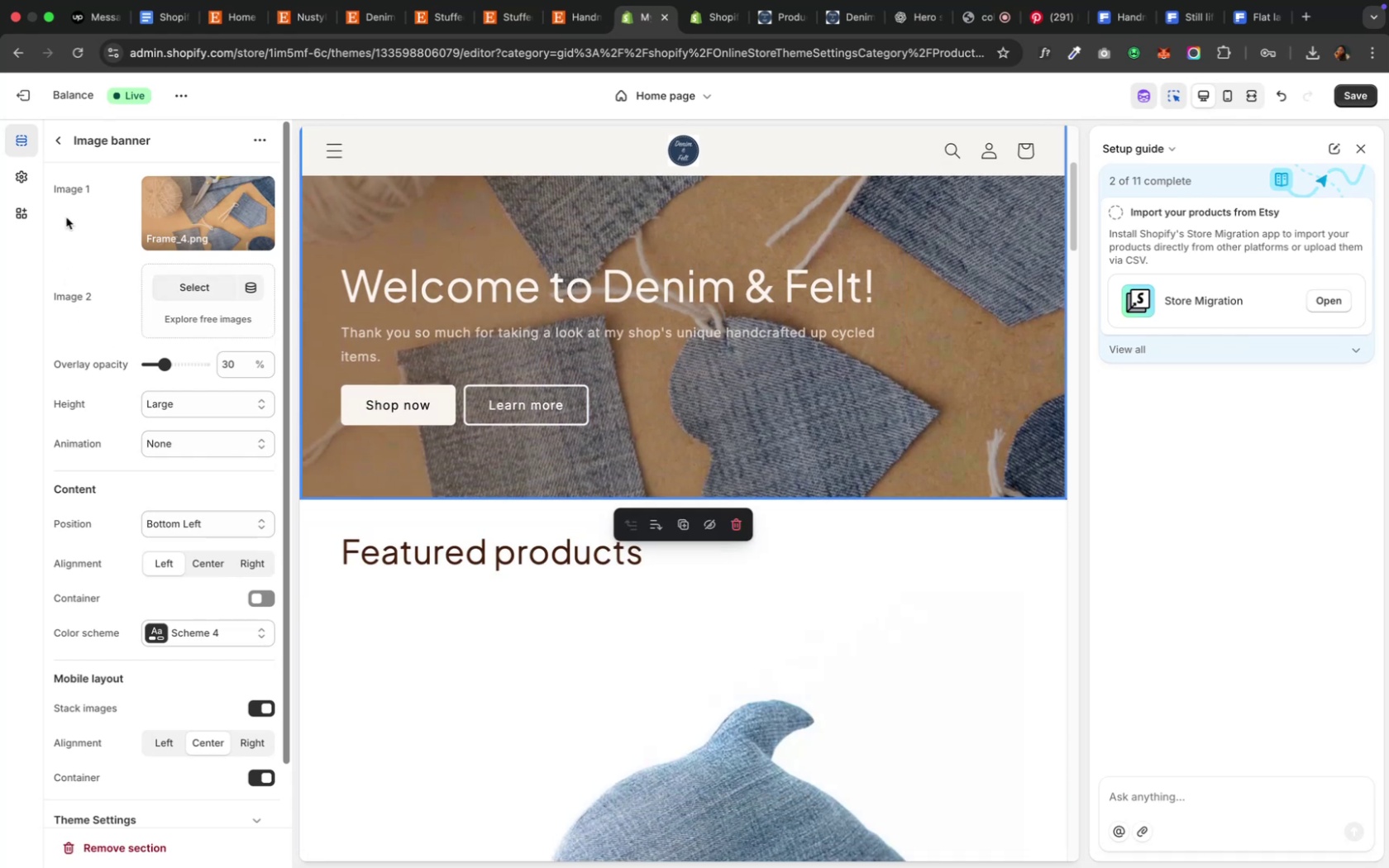 
left_click([57, 147])
 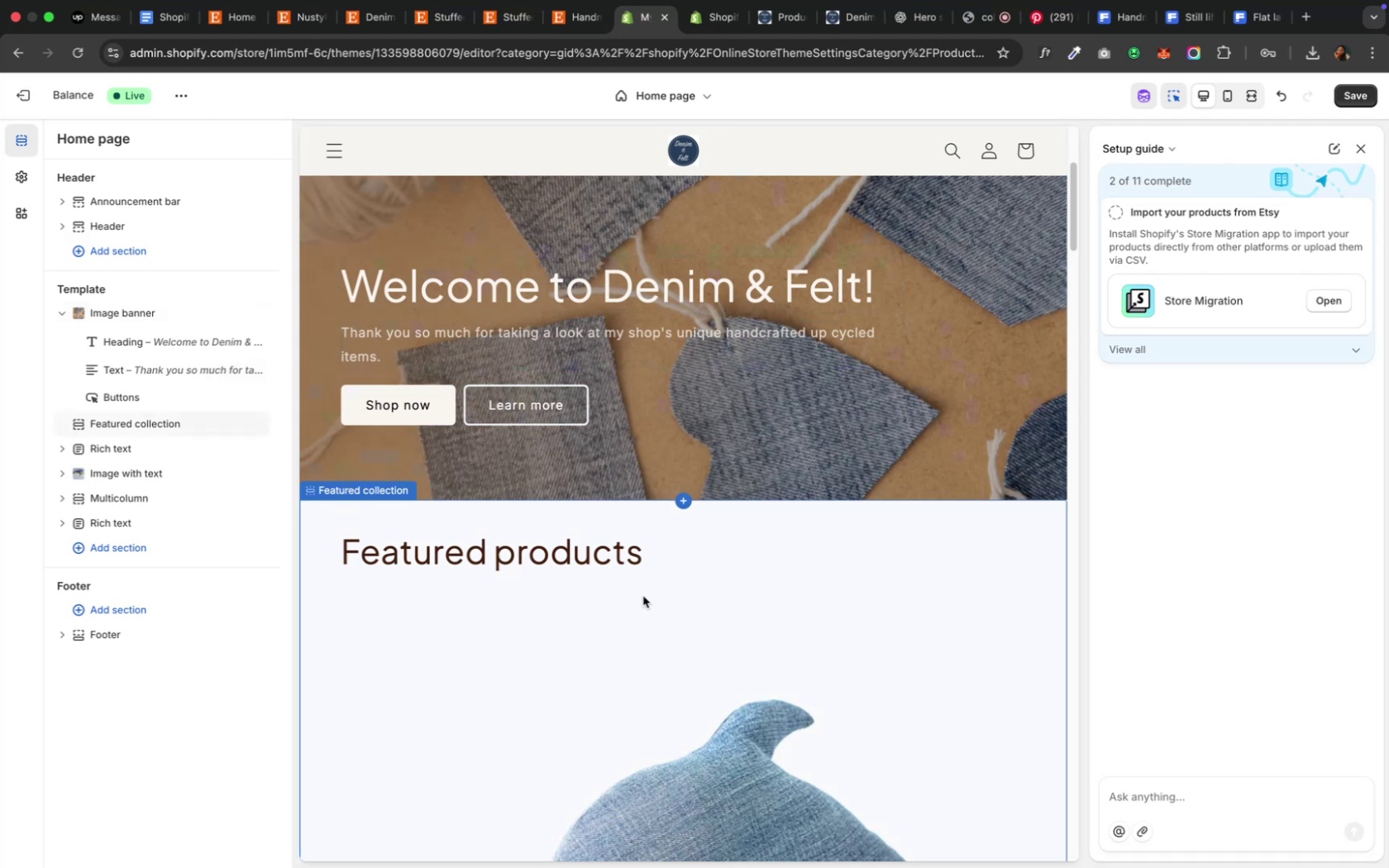 
scroll: coordinate [633, 610], scroll_direction: up, amount: 15.0
 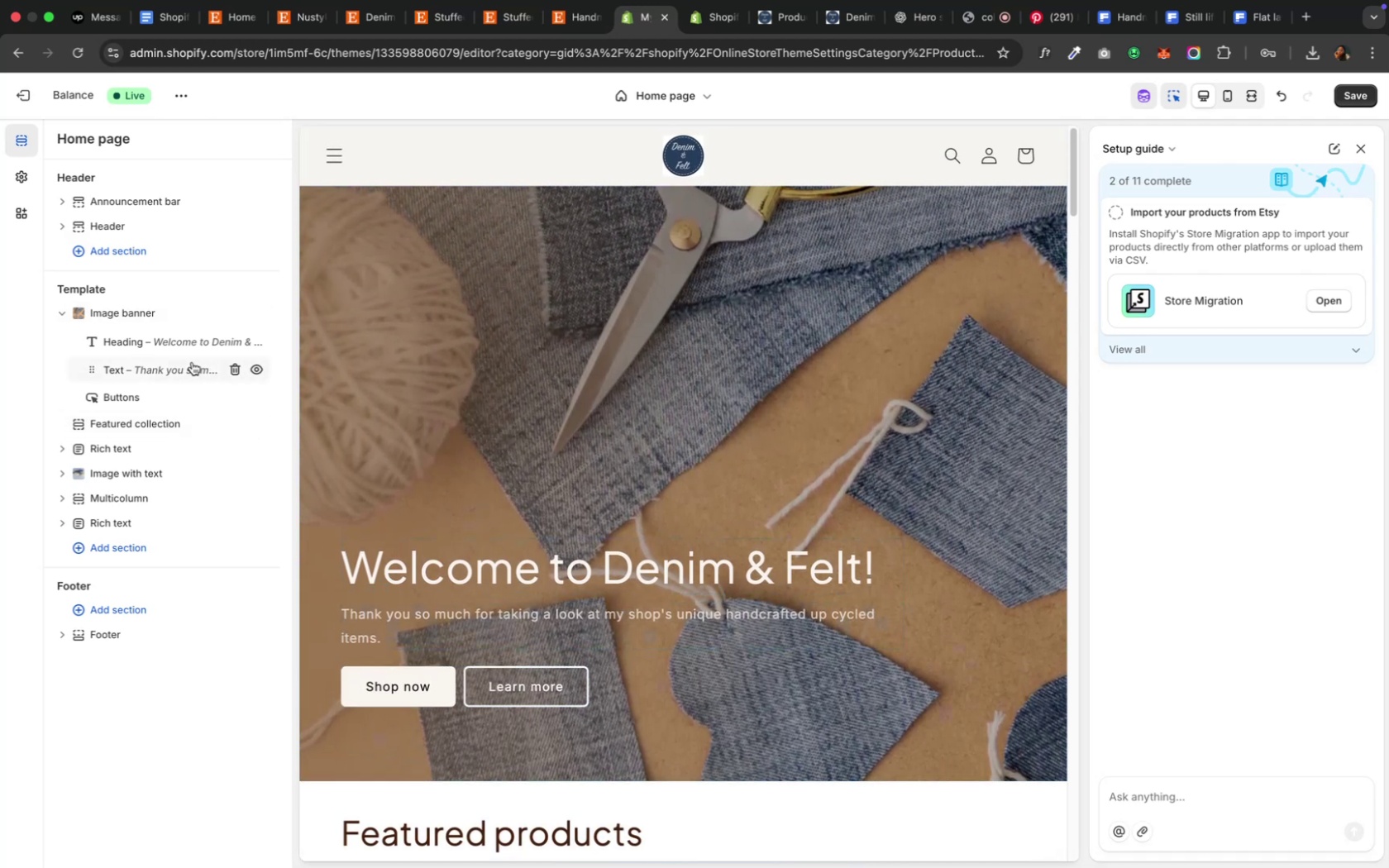 
scroll: coordinate [508, 547], scroll_direction: down, amount: 7.0
 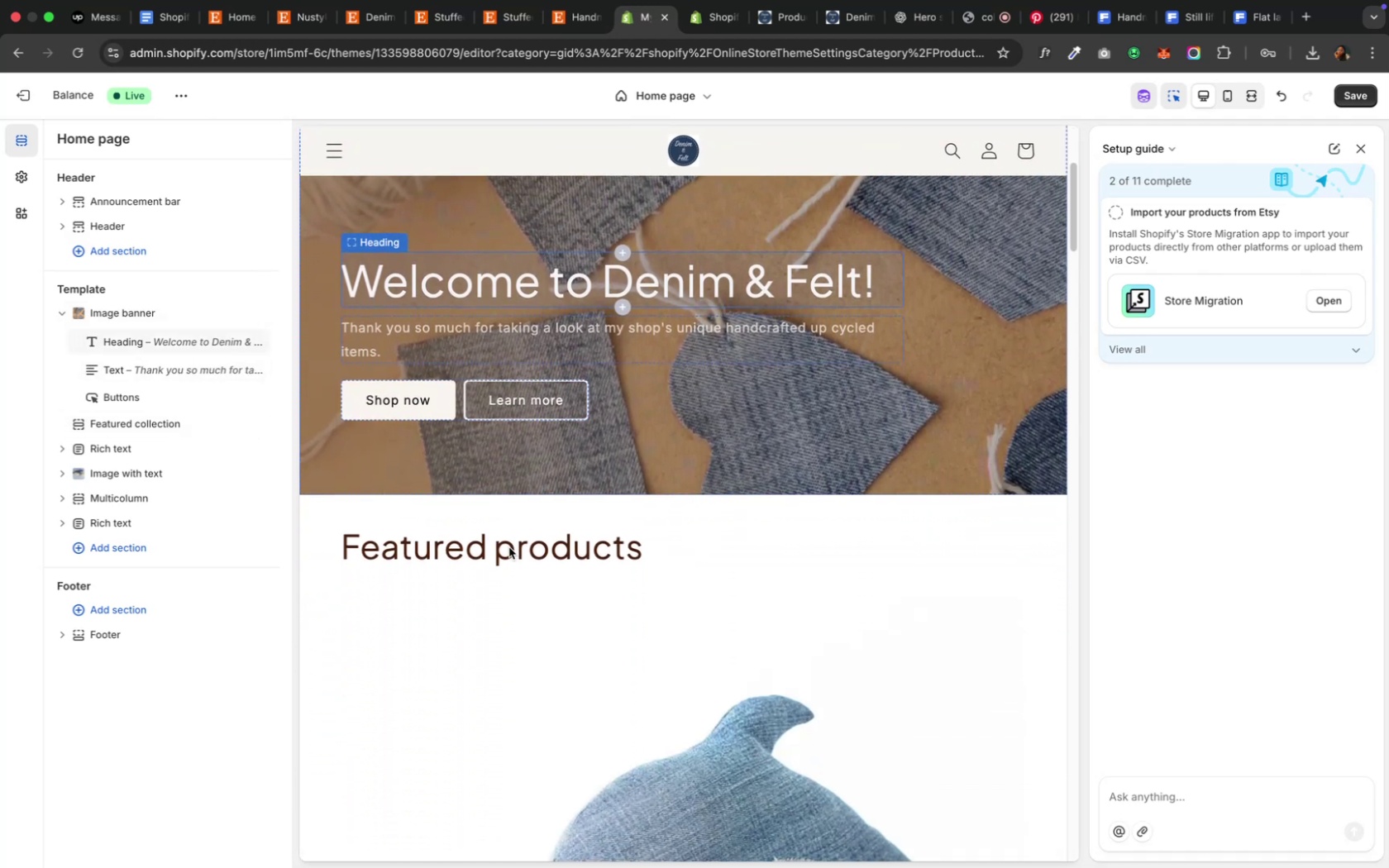 
scroll: coordinate [508, 547], scroll_direction: up, amount: 5.0
 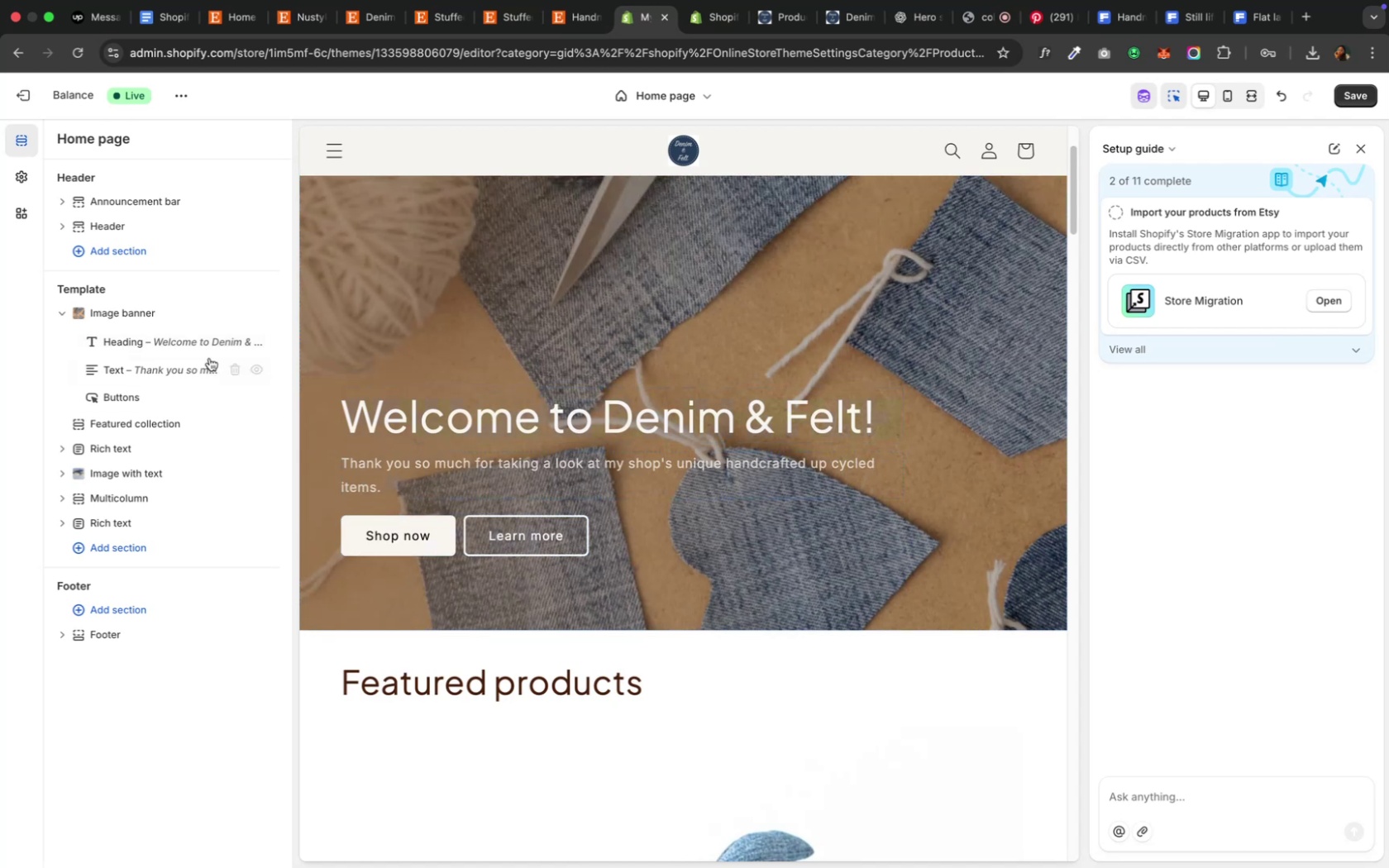 
scroll: coordinate [557, 576], scroll_direction: down, amount: 43.0
 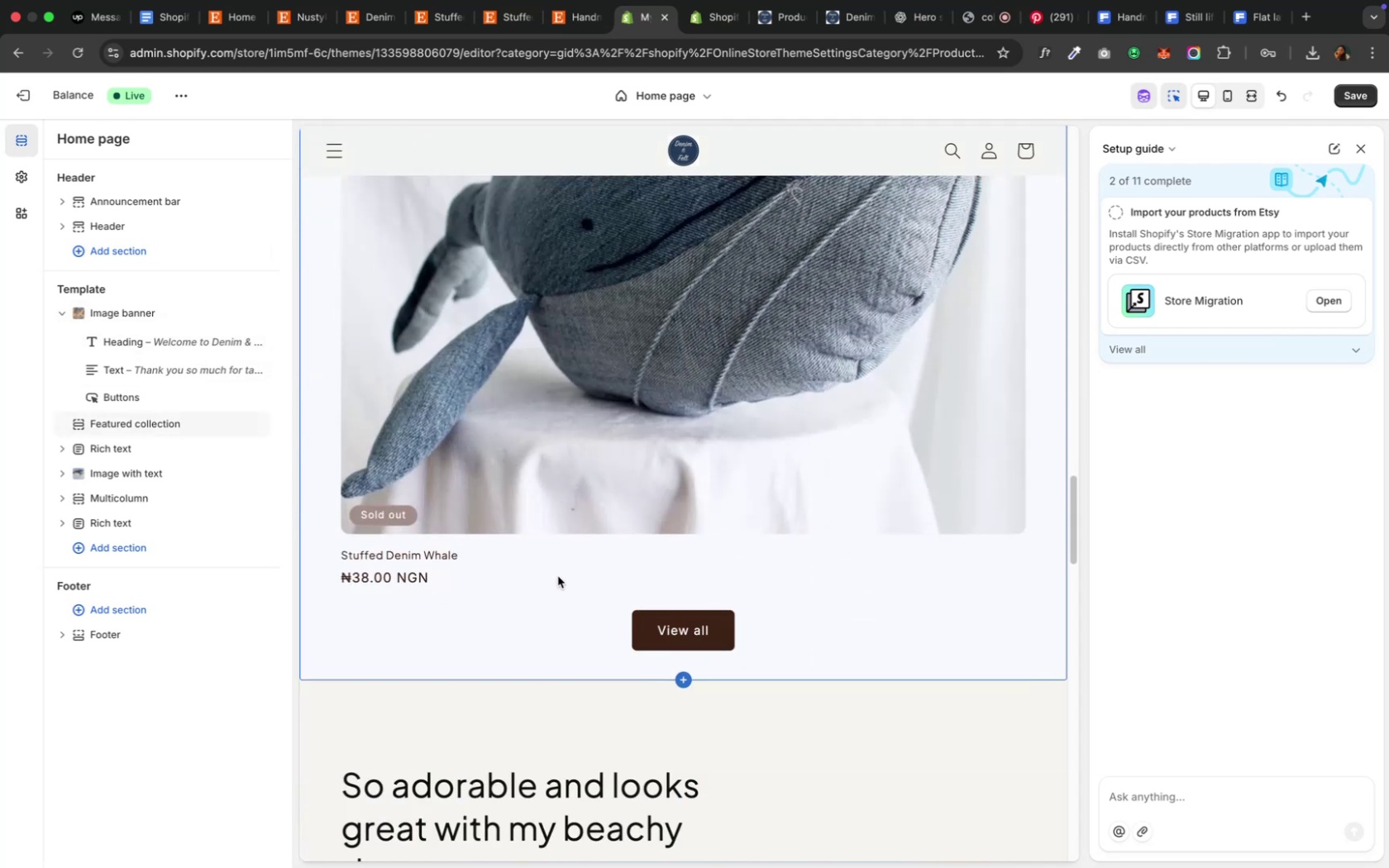 
scroll: coordinate [557, 576], scroll_direction: up, amount: 10.0
 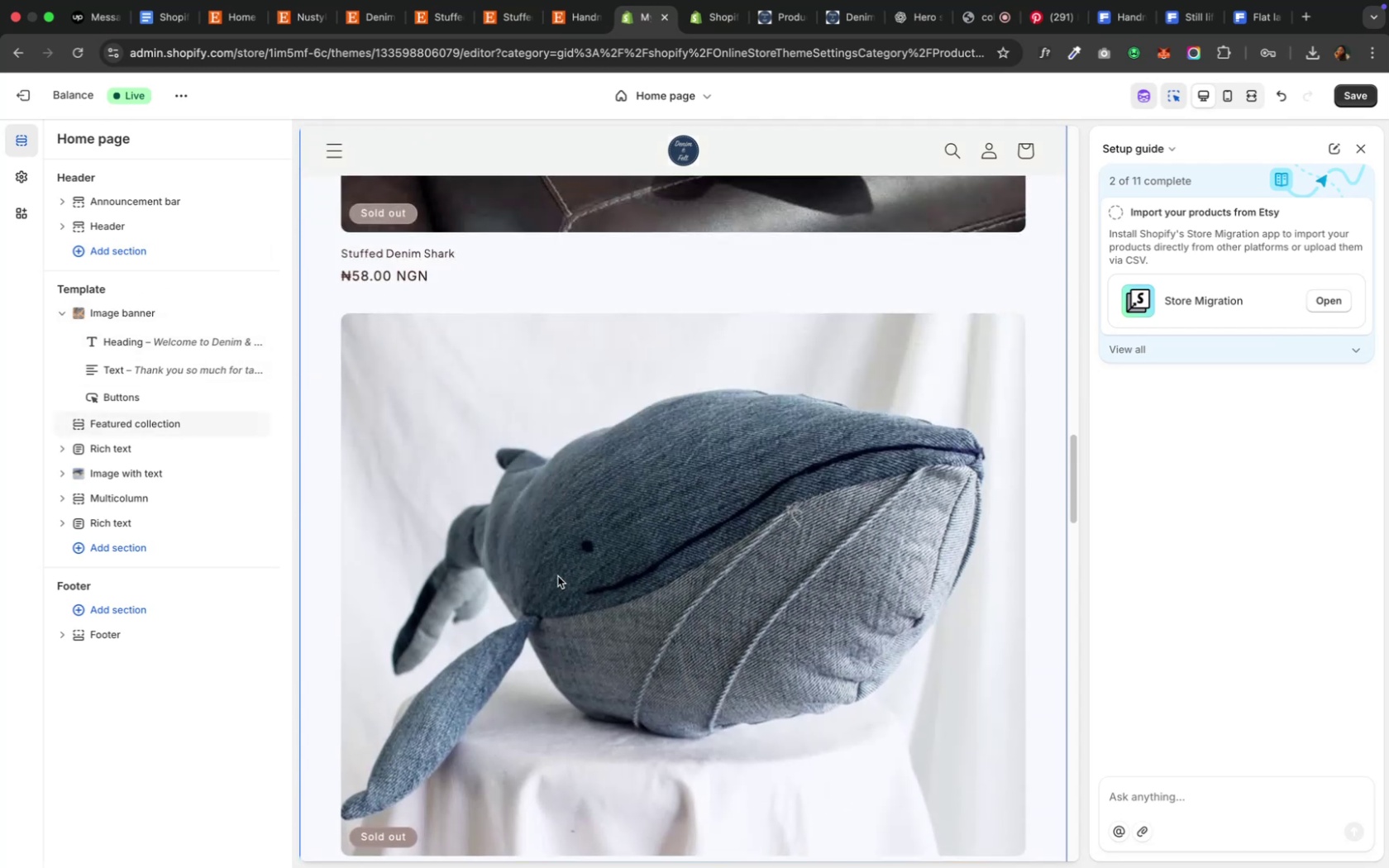 
left_click([557, 576])
 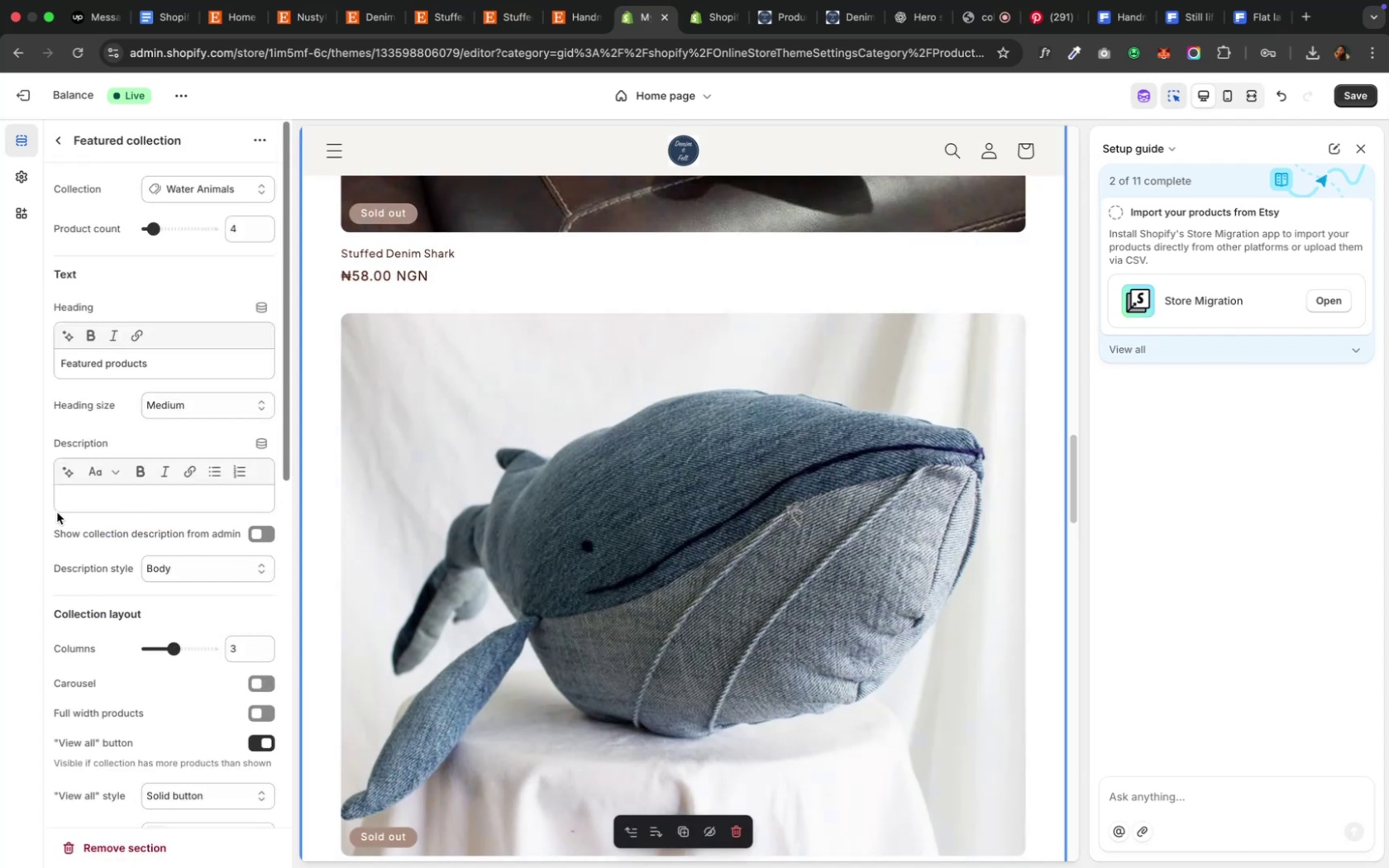 
wait(5.96)
 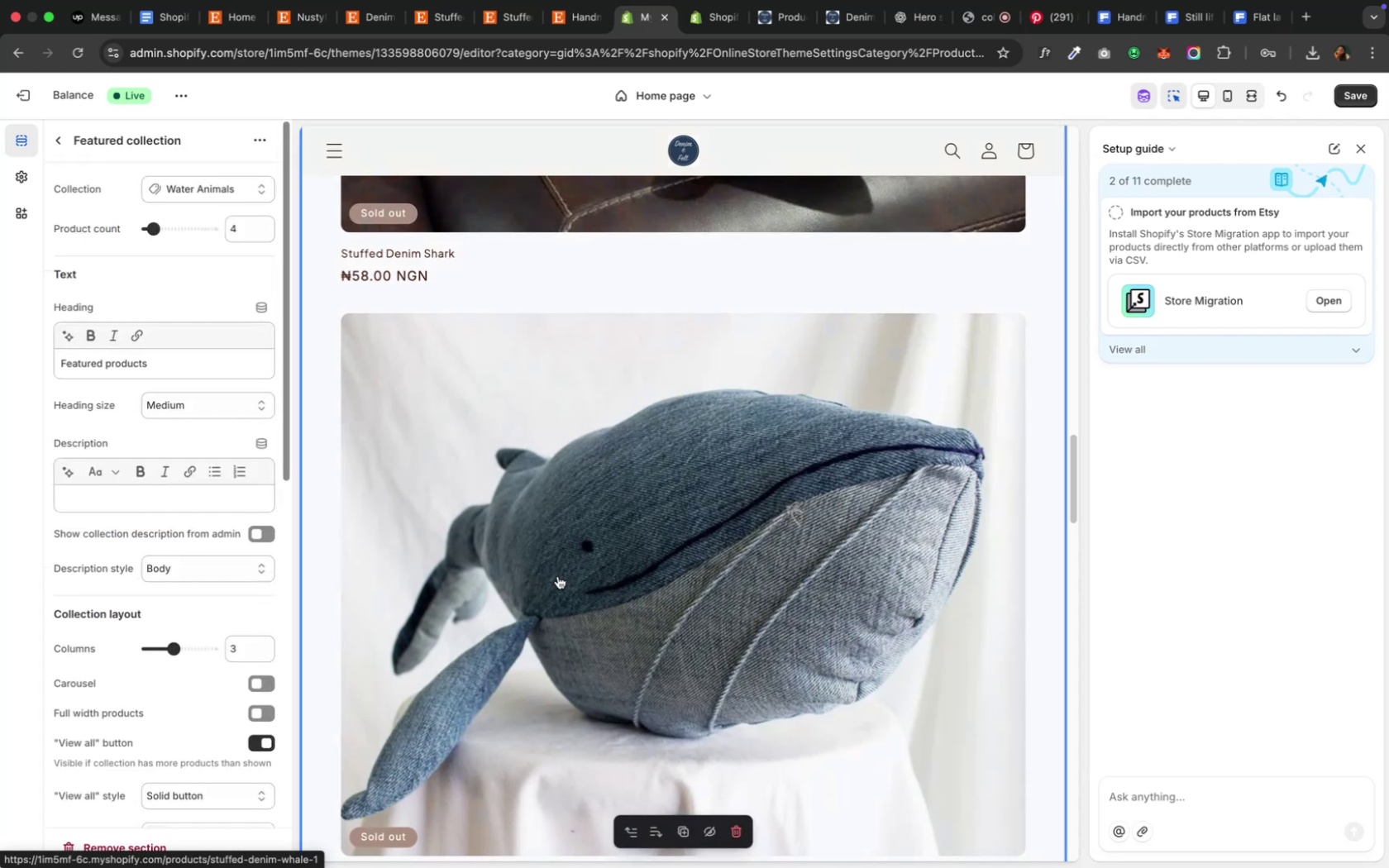 
left_click([244, 241])
 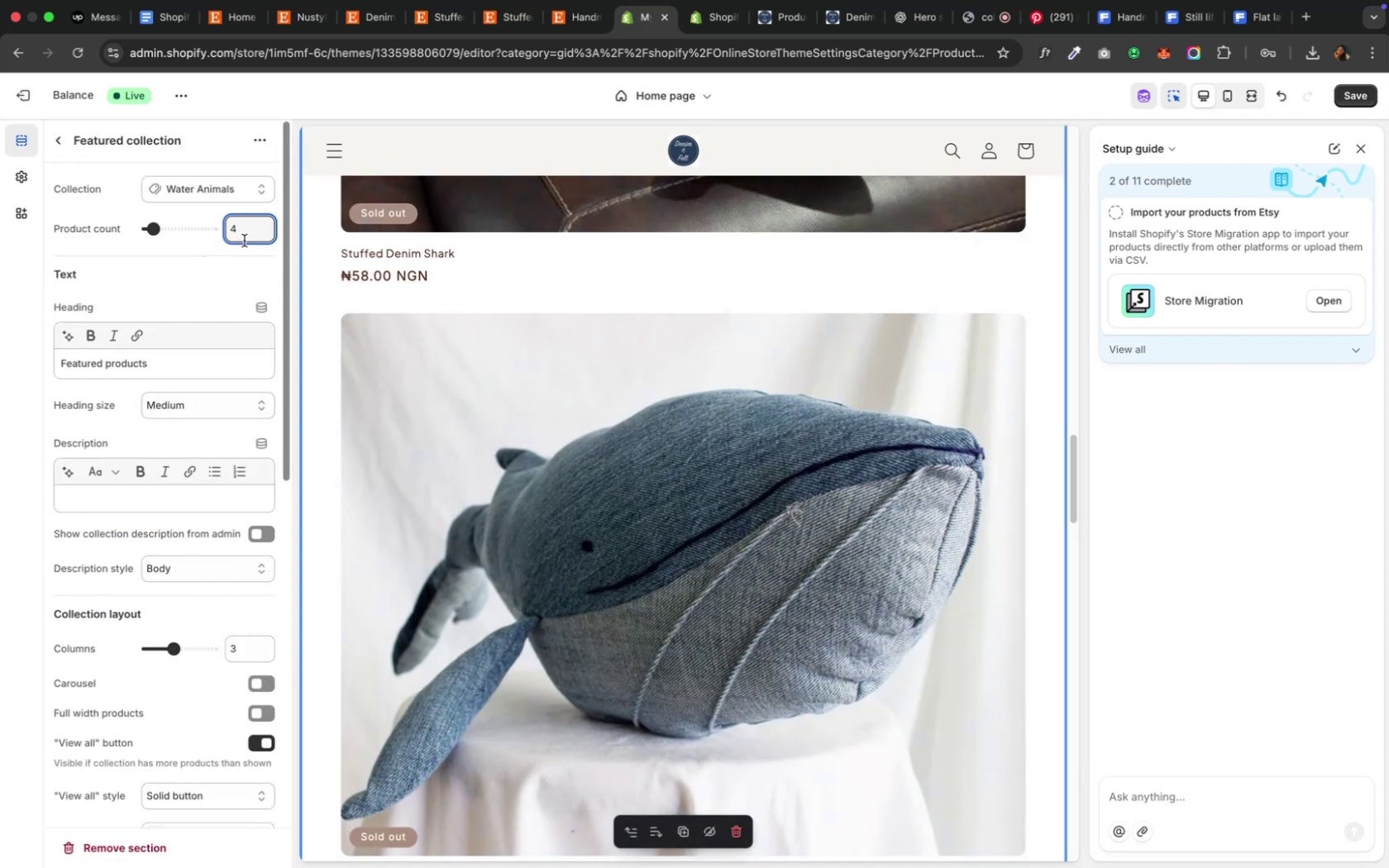 
key(ArrowDown)
 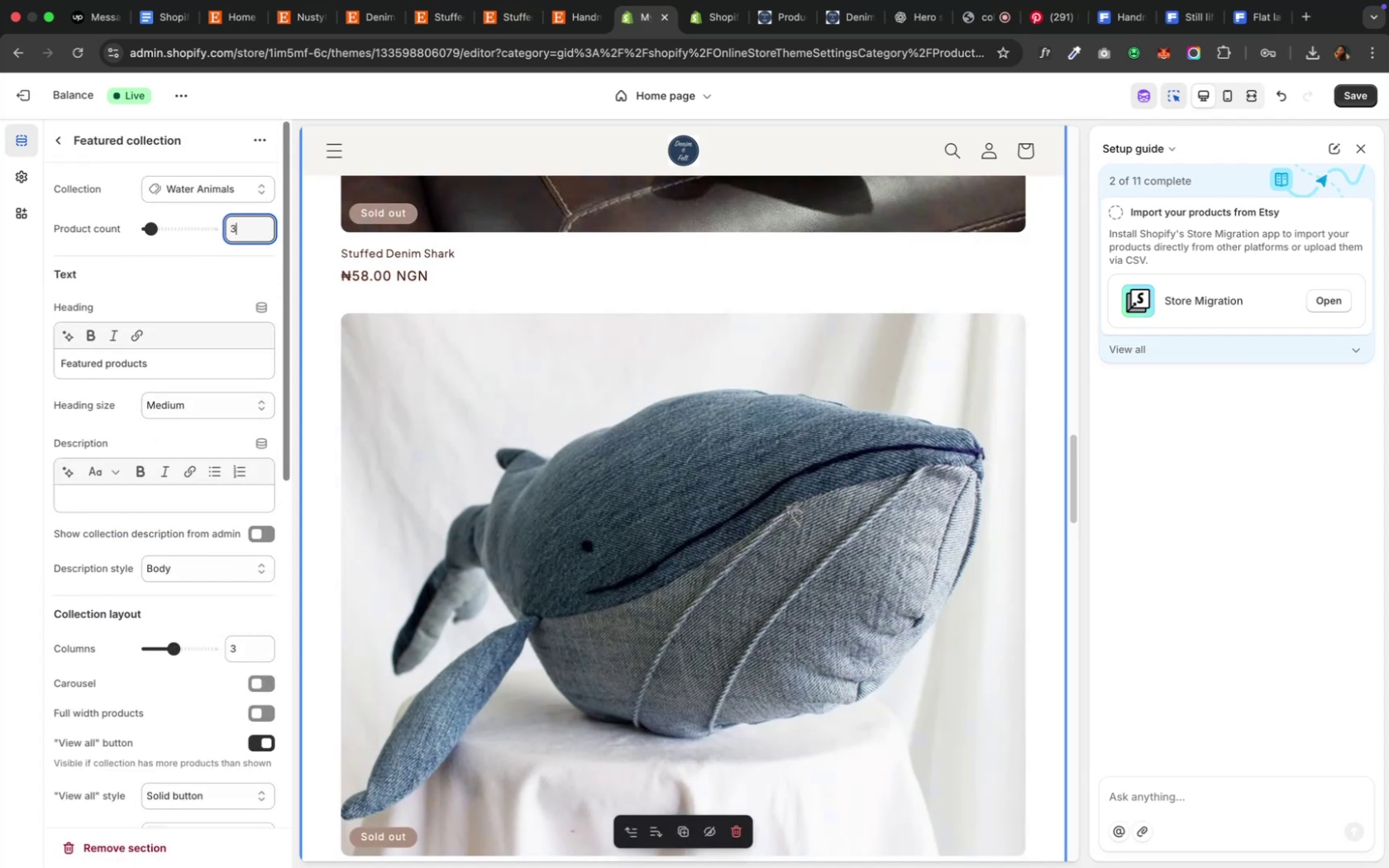 
key(Enter)
 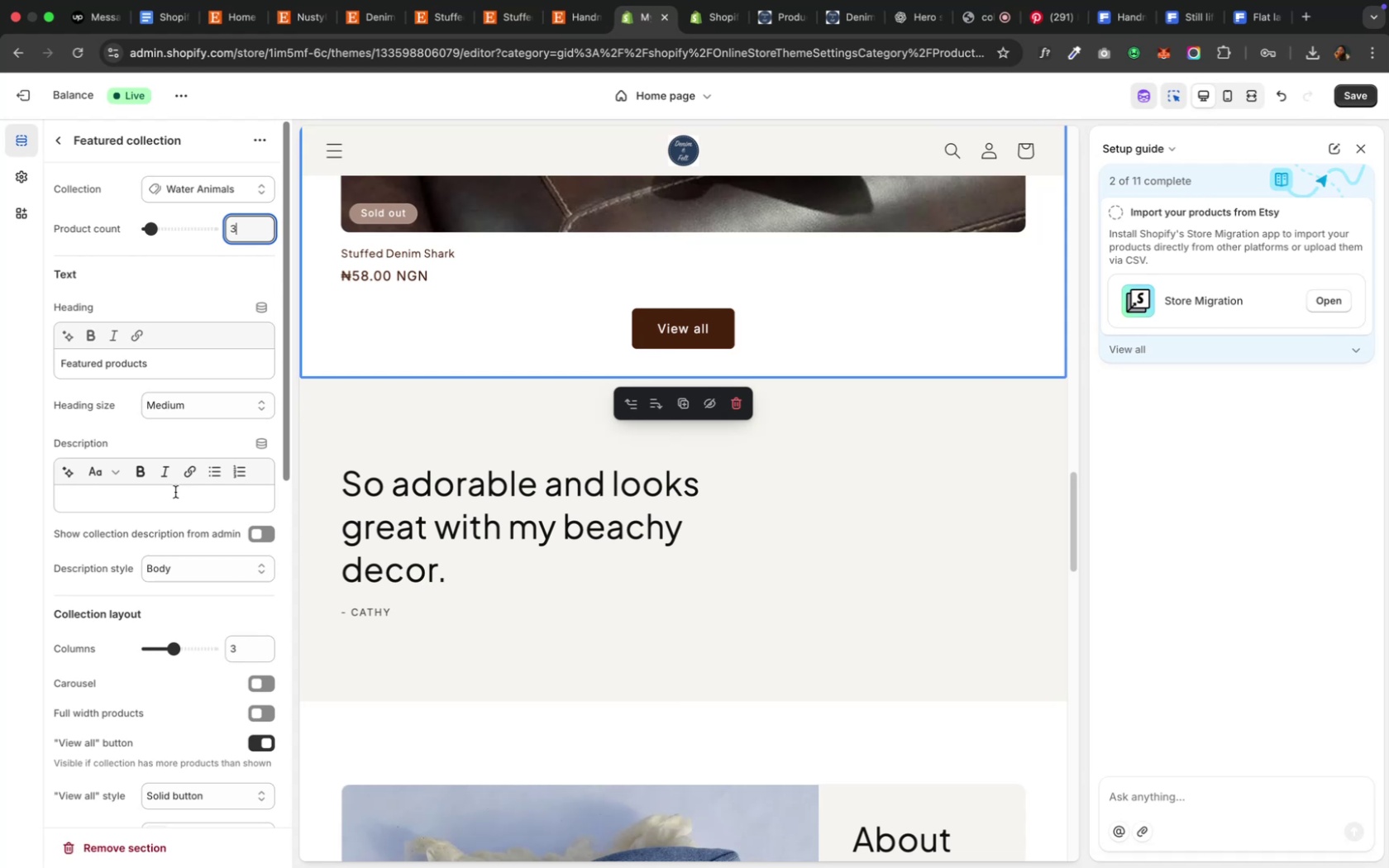 
scroll: coordinate [175, 492], scroll_direction: down, amount: 10.0
 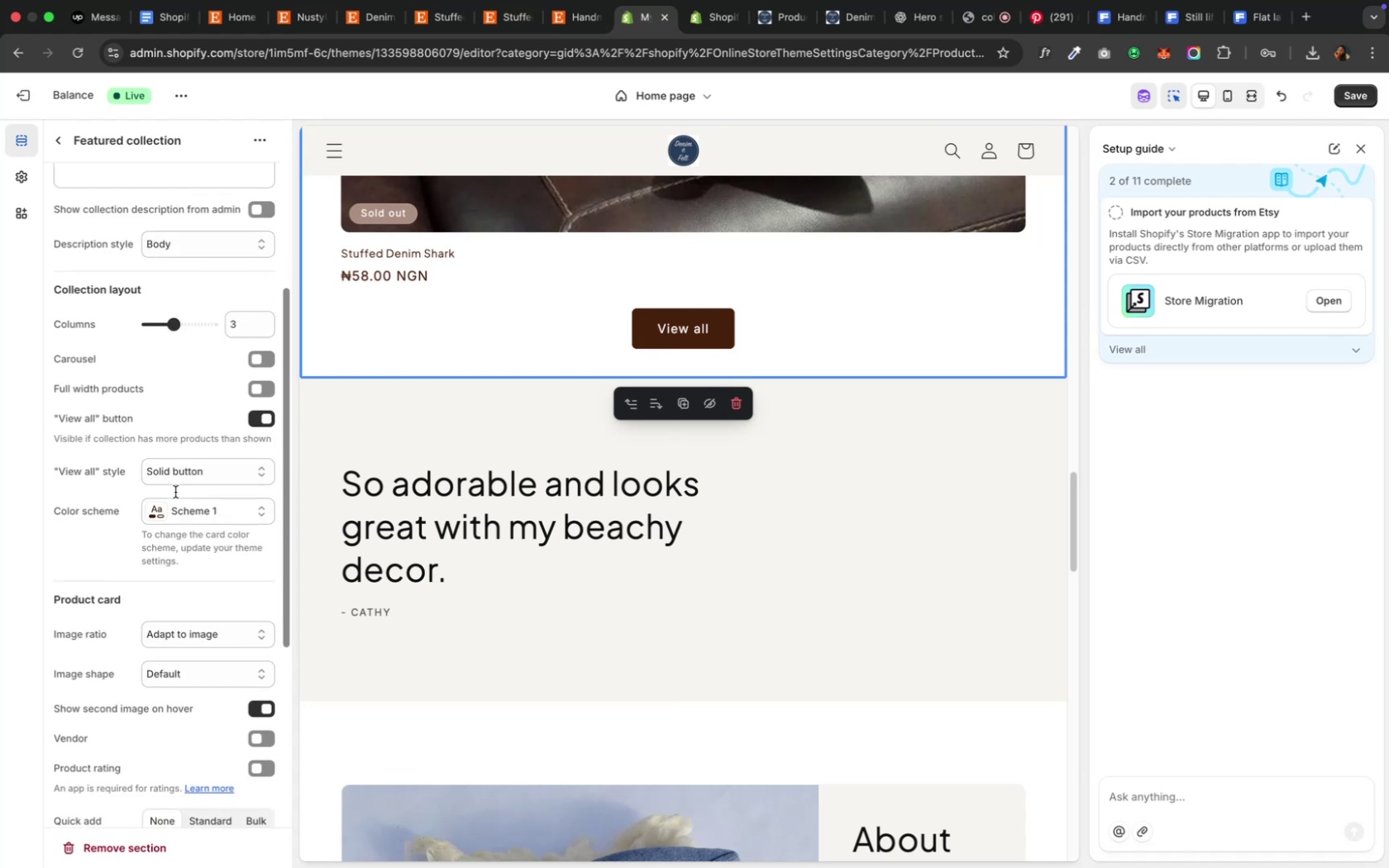 
scroll: coordinate [175, 492], scroll_direction: up, amount: 10.0
 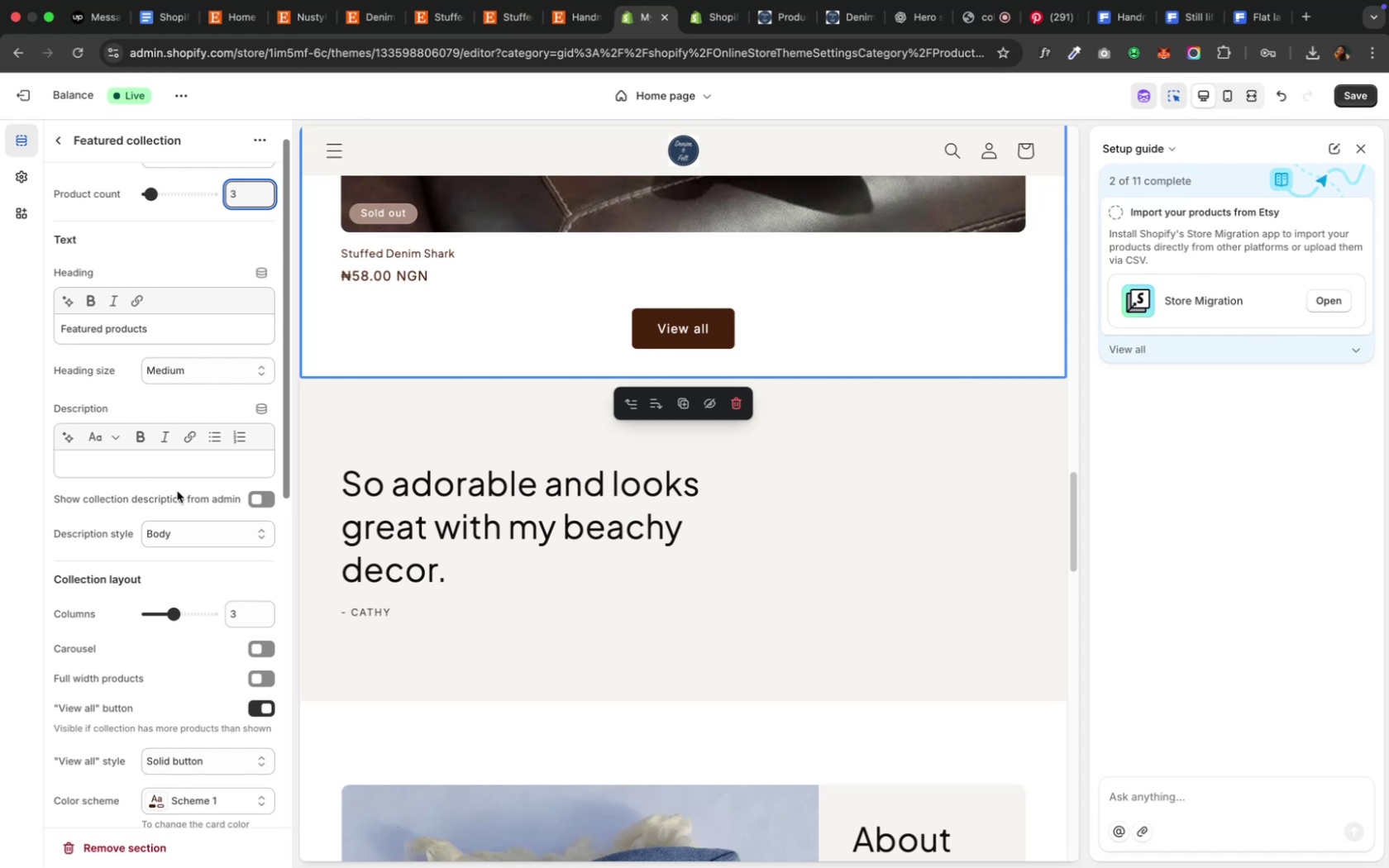 
wait(28.82)
 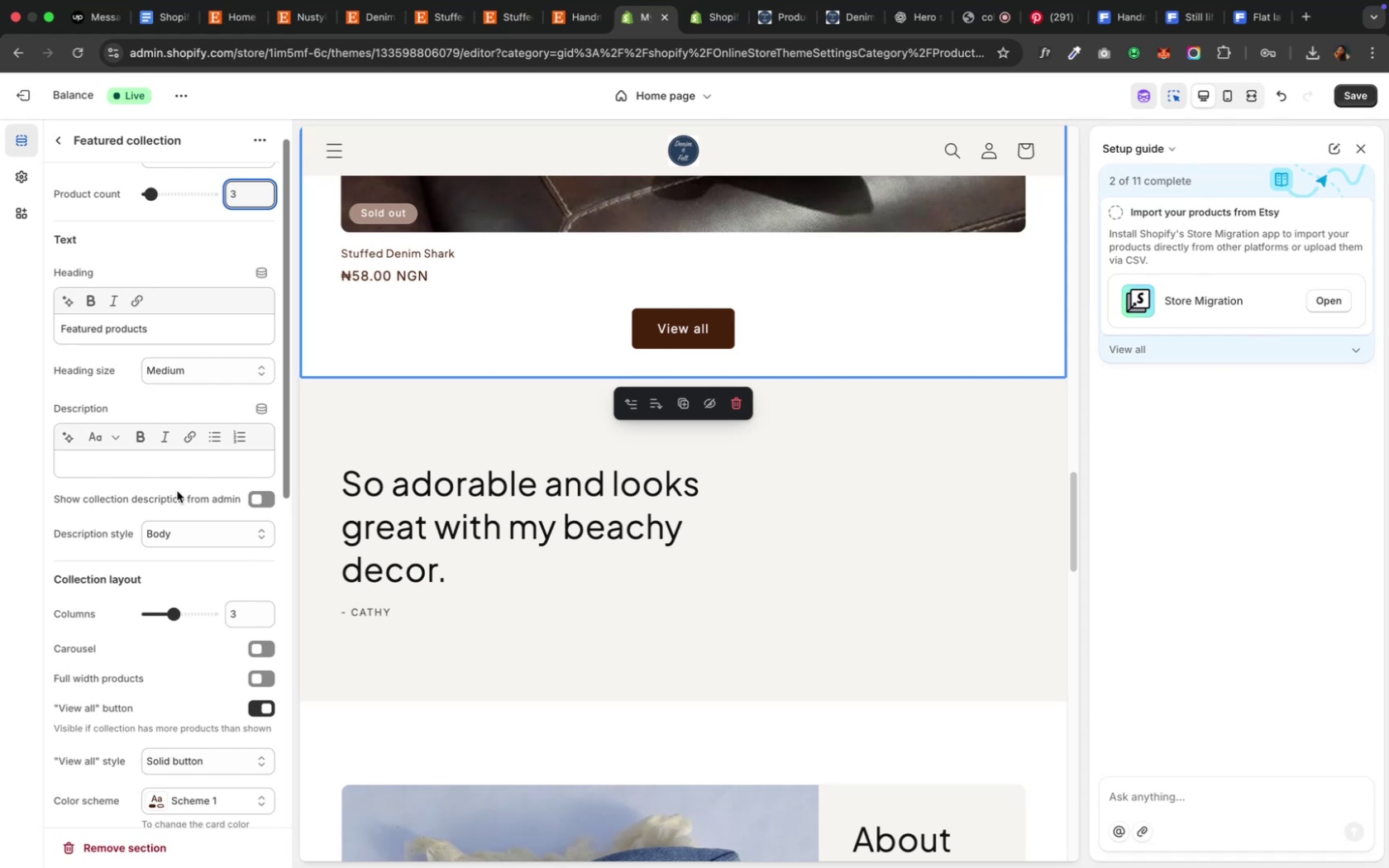 
scroll: coordinate [177, 491], scroll_direction: down, amount: 9.0
 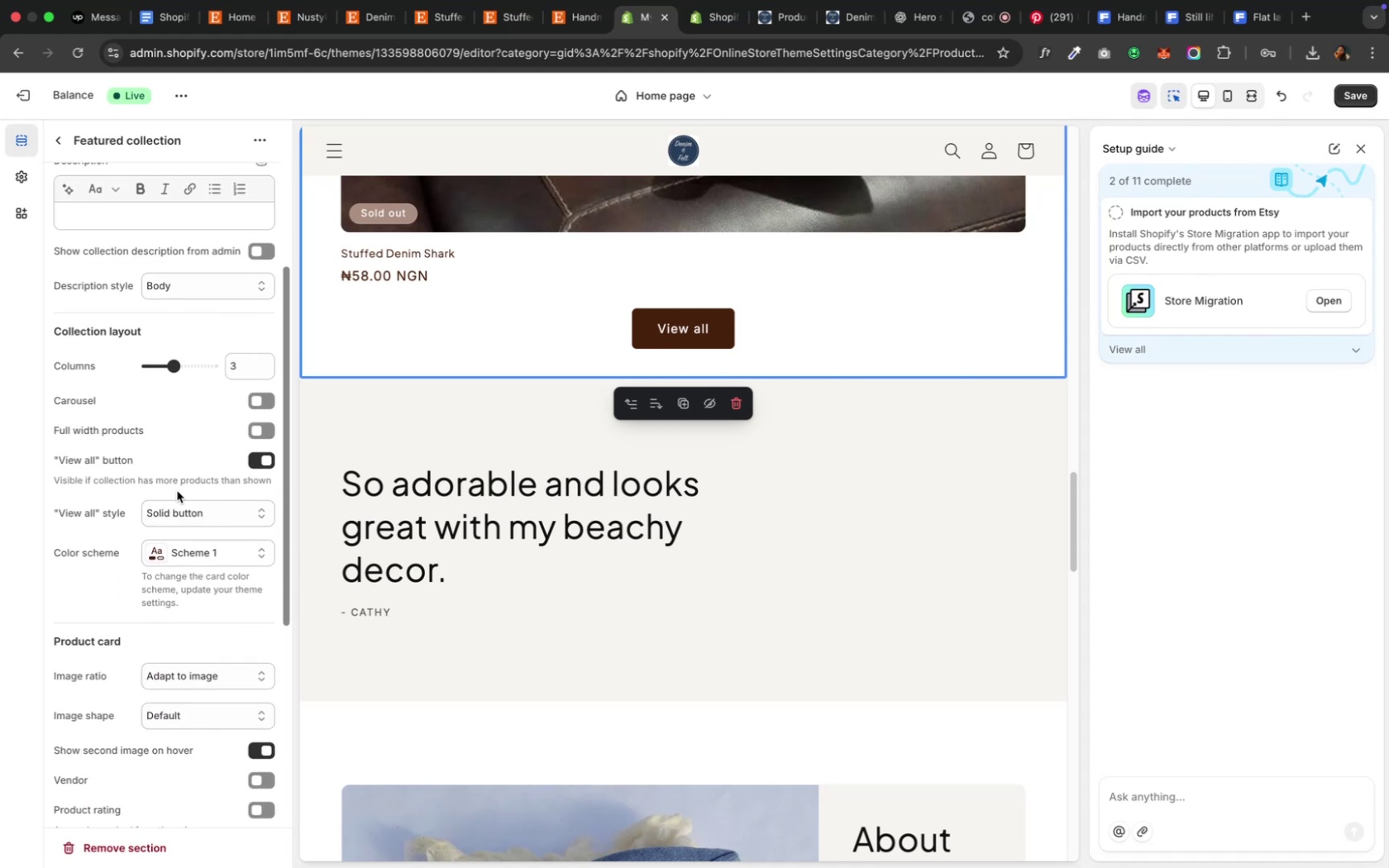 
left_click([180, 511])
 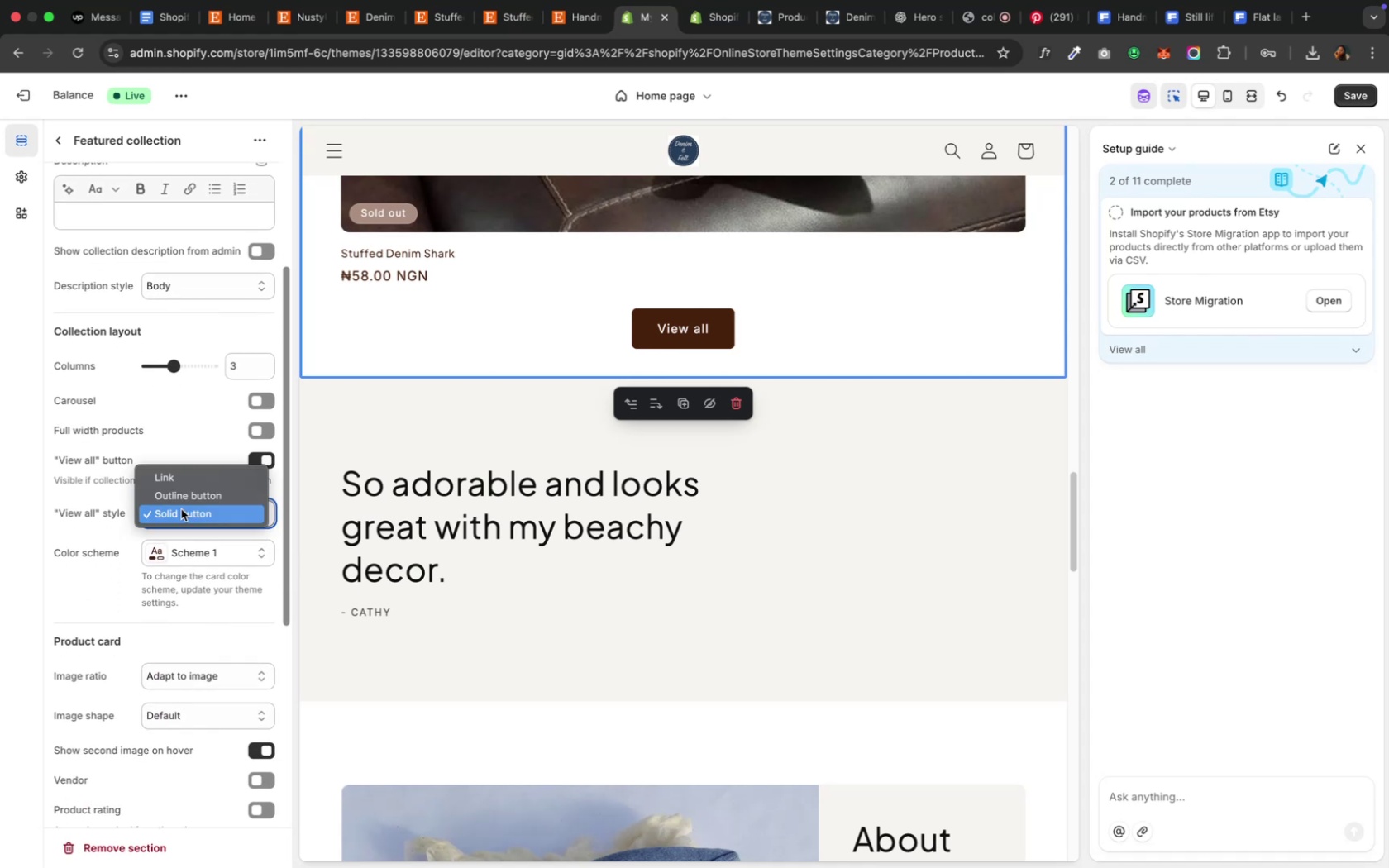 
left_click([182, 501])
 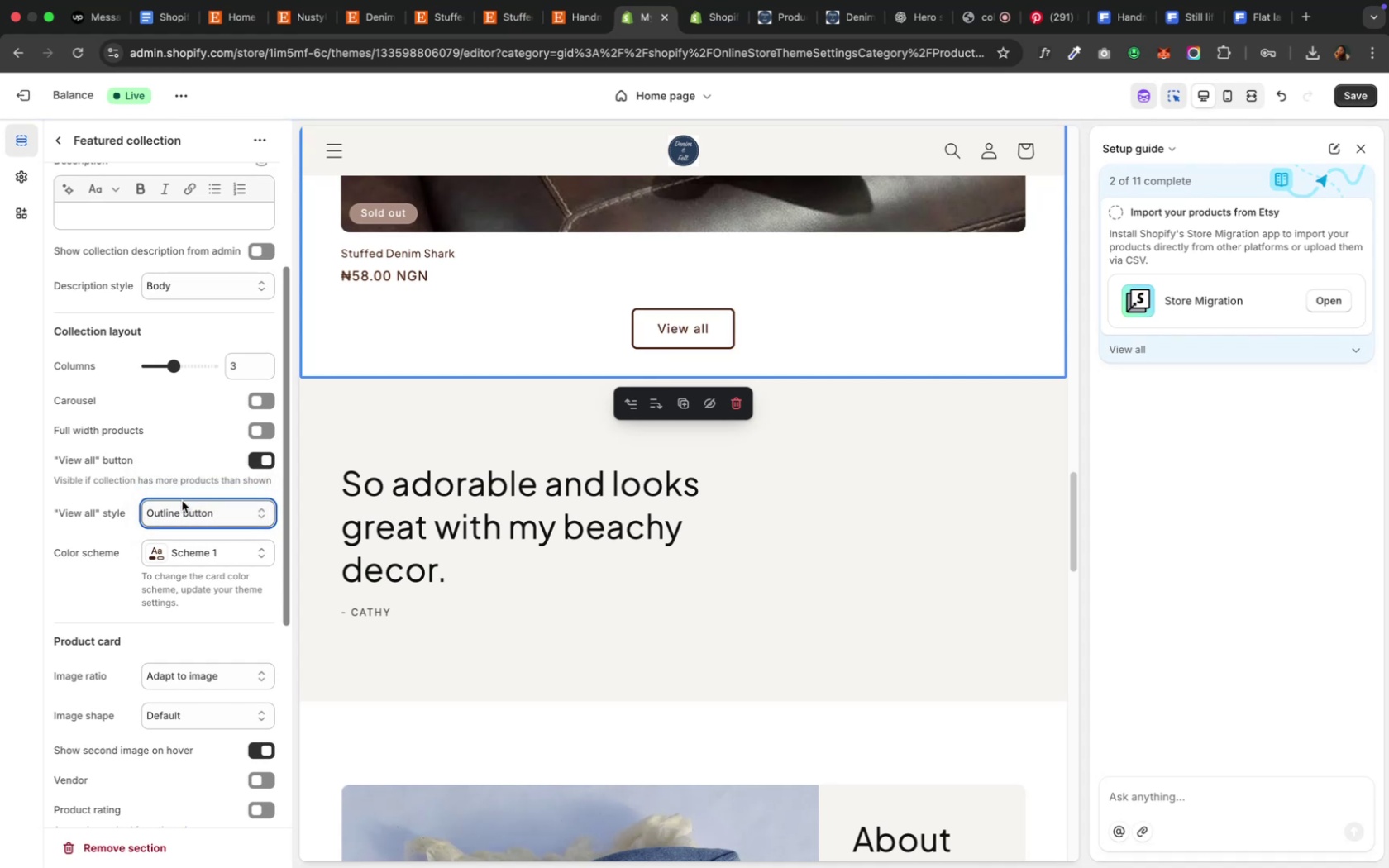 
wait(12.51)
 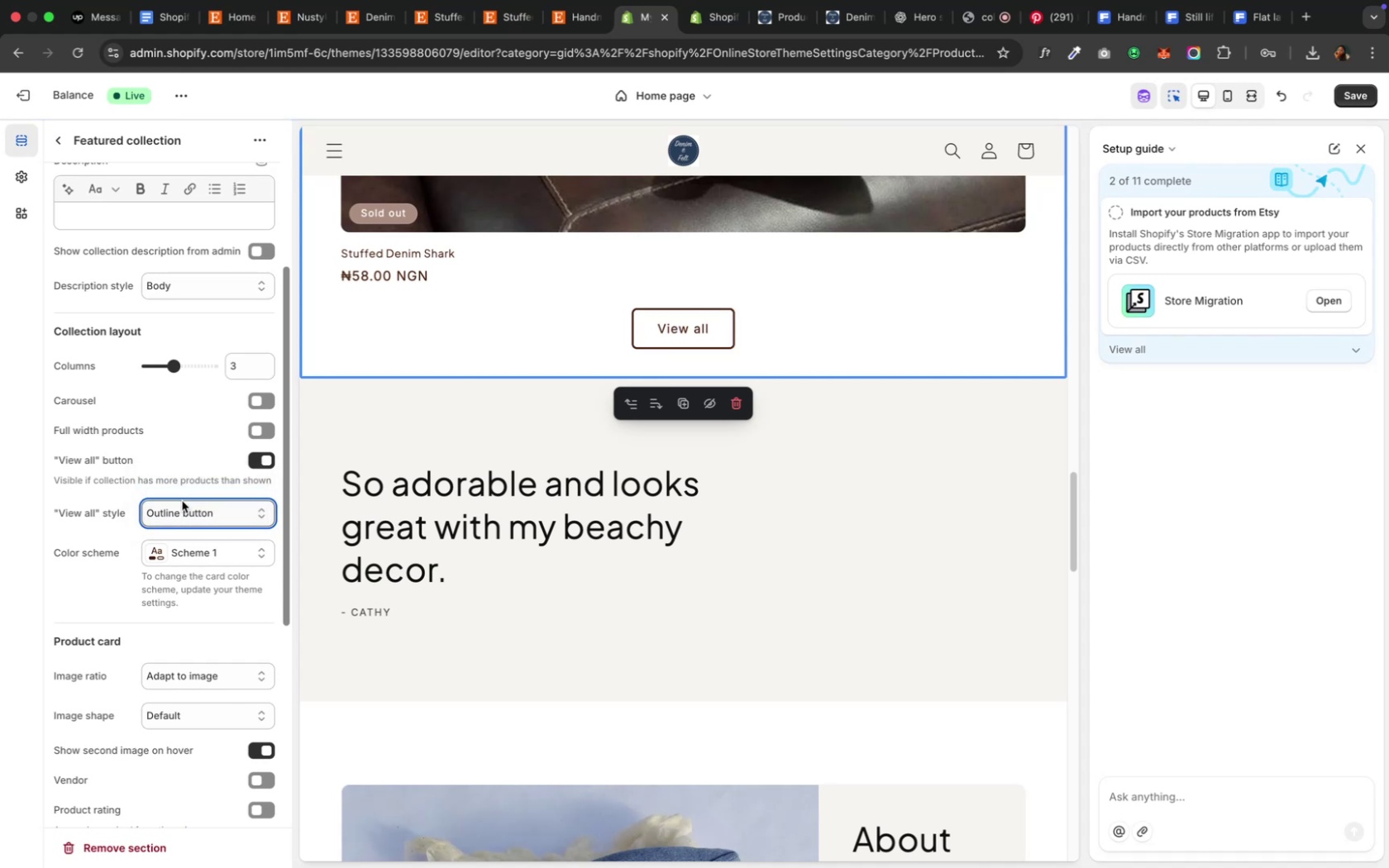 
scroll: coordinate [180, 542], scroll_direction: up, amount: 8.0
 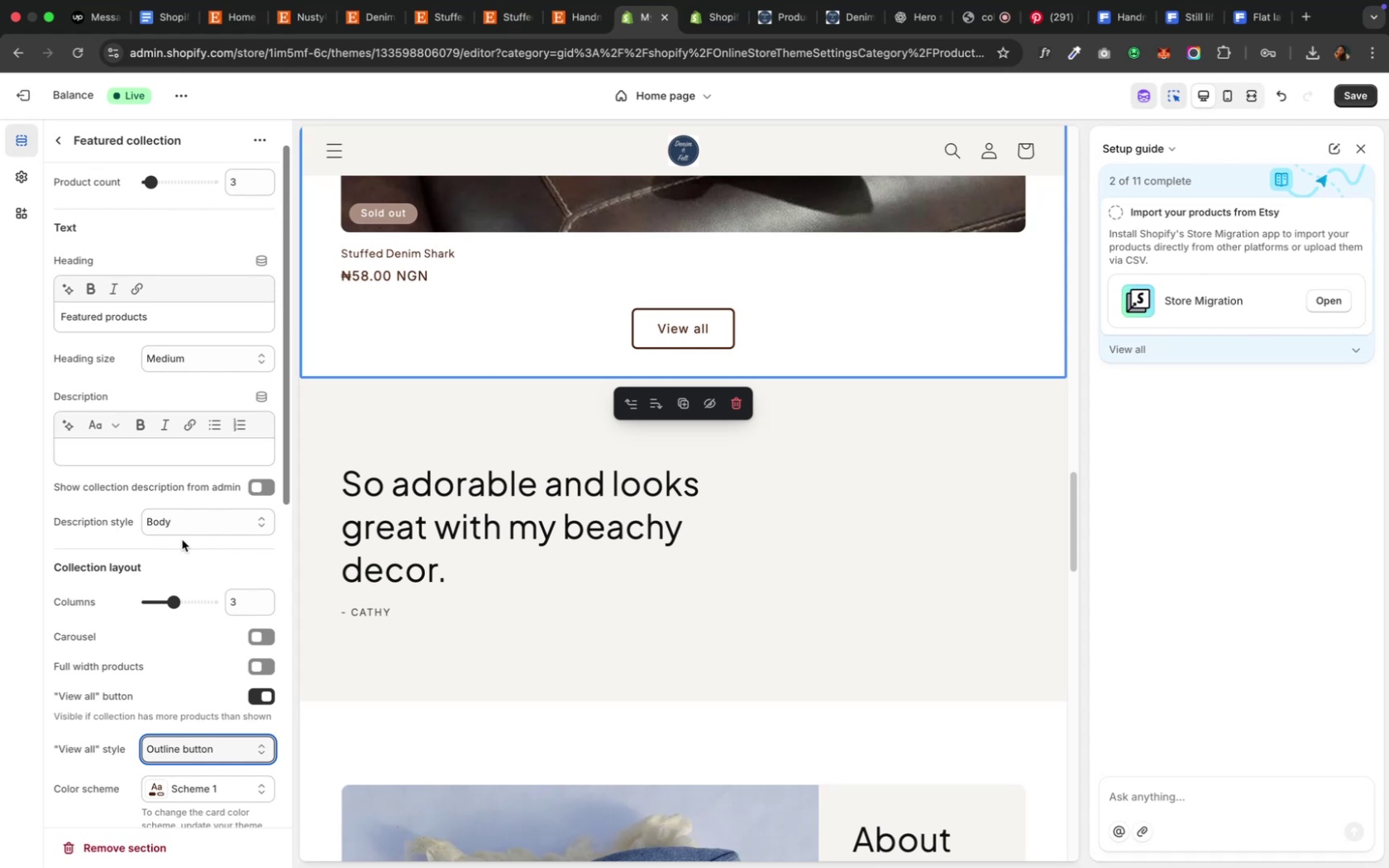 
wait(24.41)
 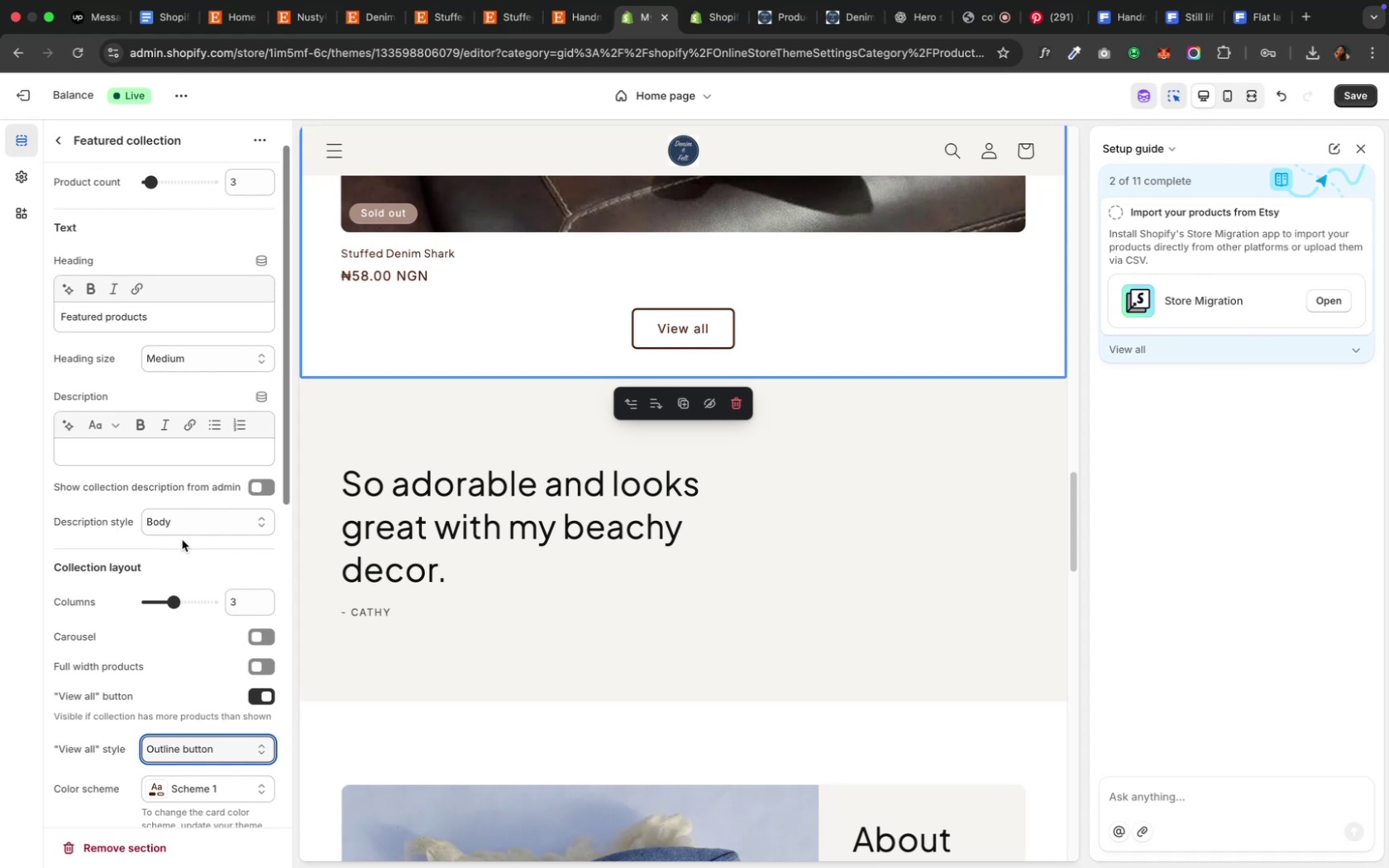 
scroll: coordinate [115, 714], scroll_direction: down, amount: 7.0
 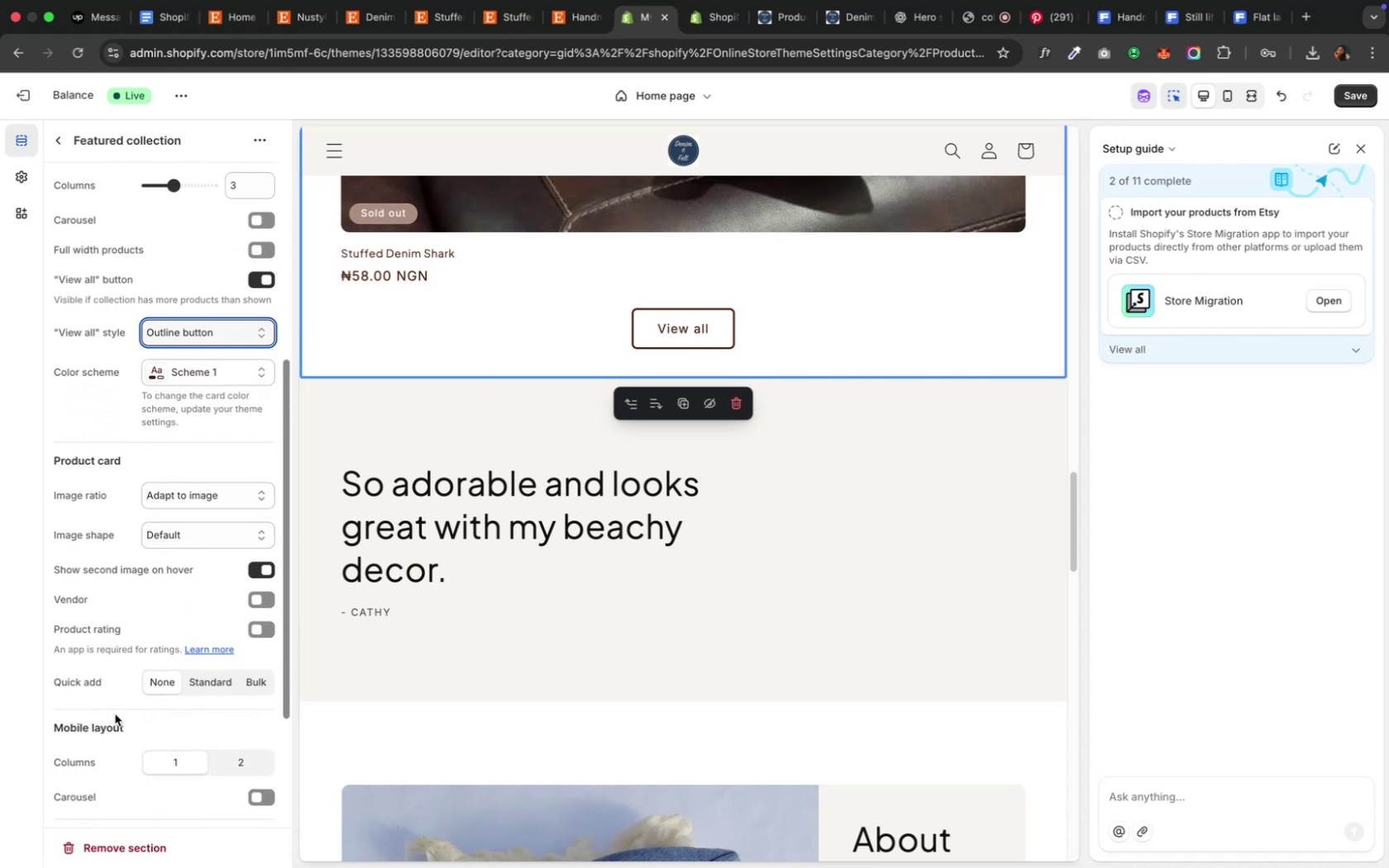 
scroll: coordinate [374, 720], scroll_direction: up, amount: 83.0
 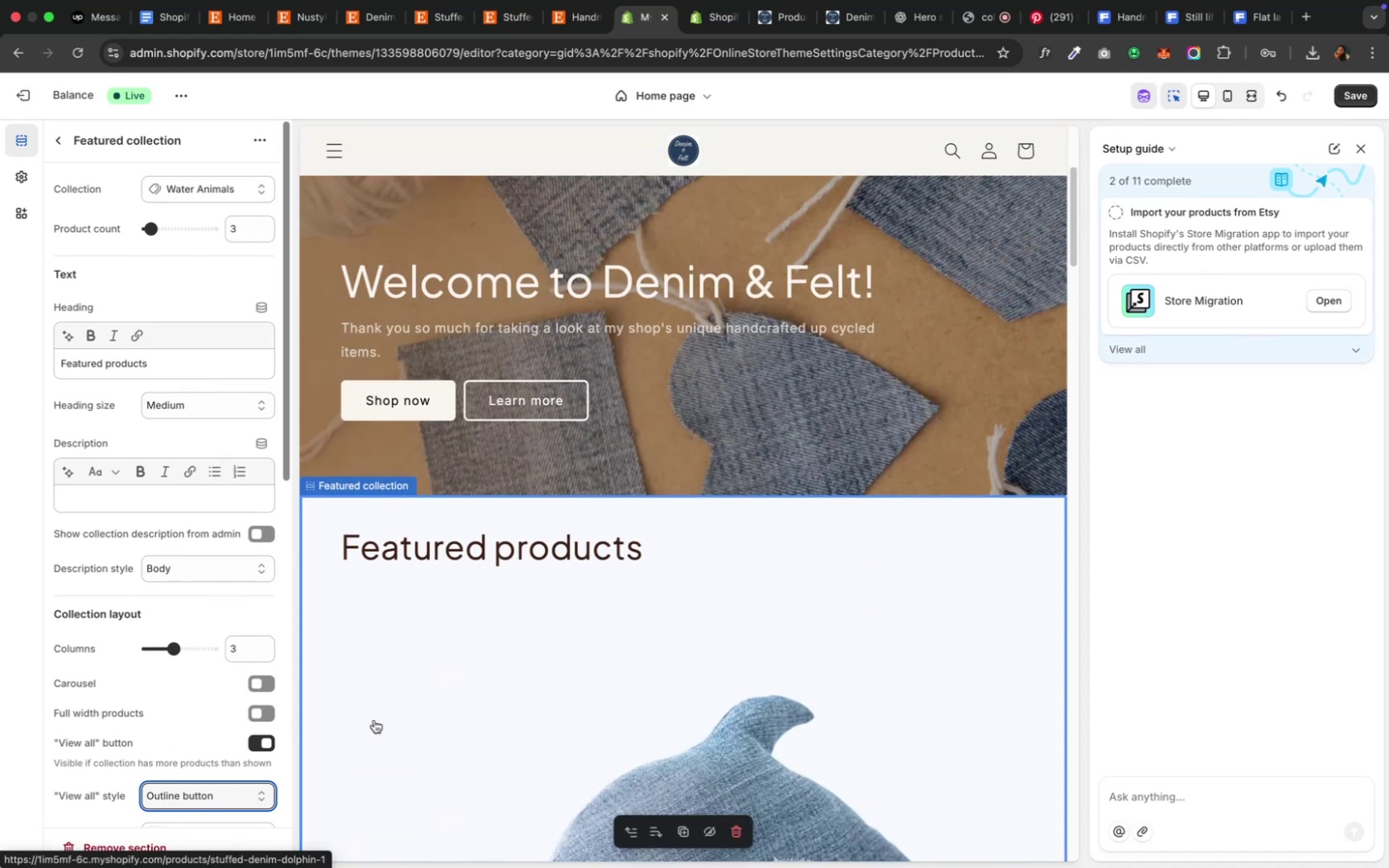 
scroll: coordinate [374, 720], scroll_direction: down, amount: 4.0
 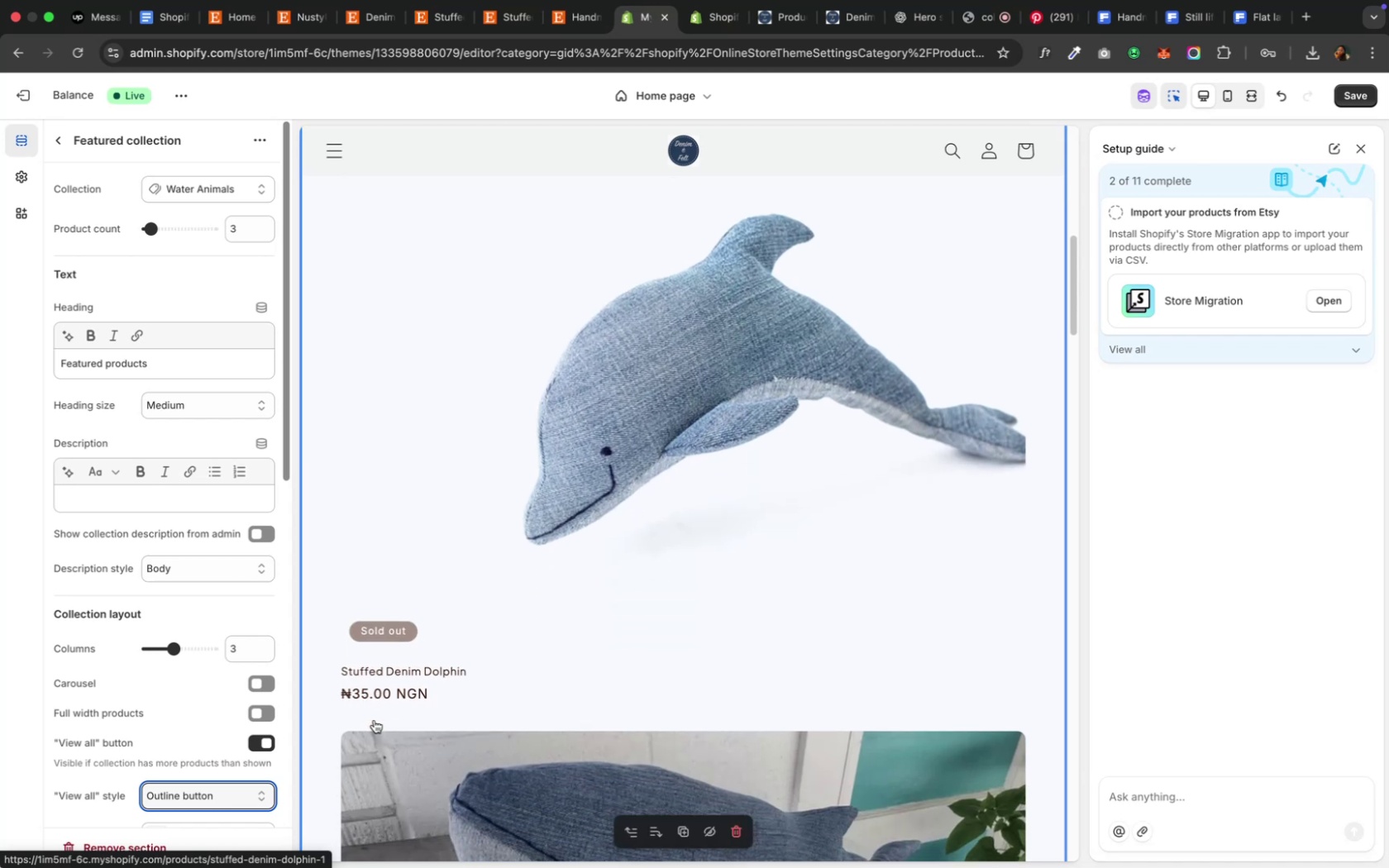 
wait(5.34)
 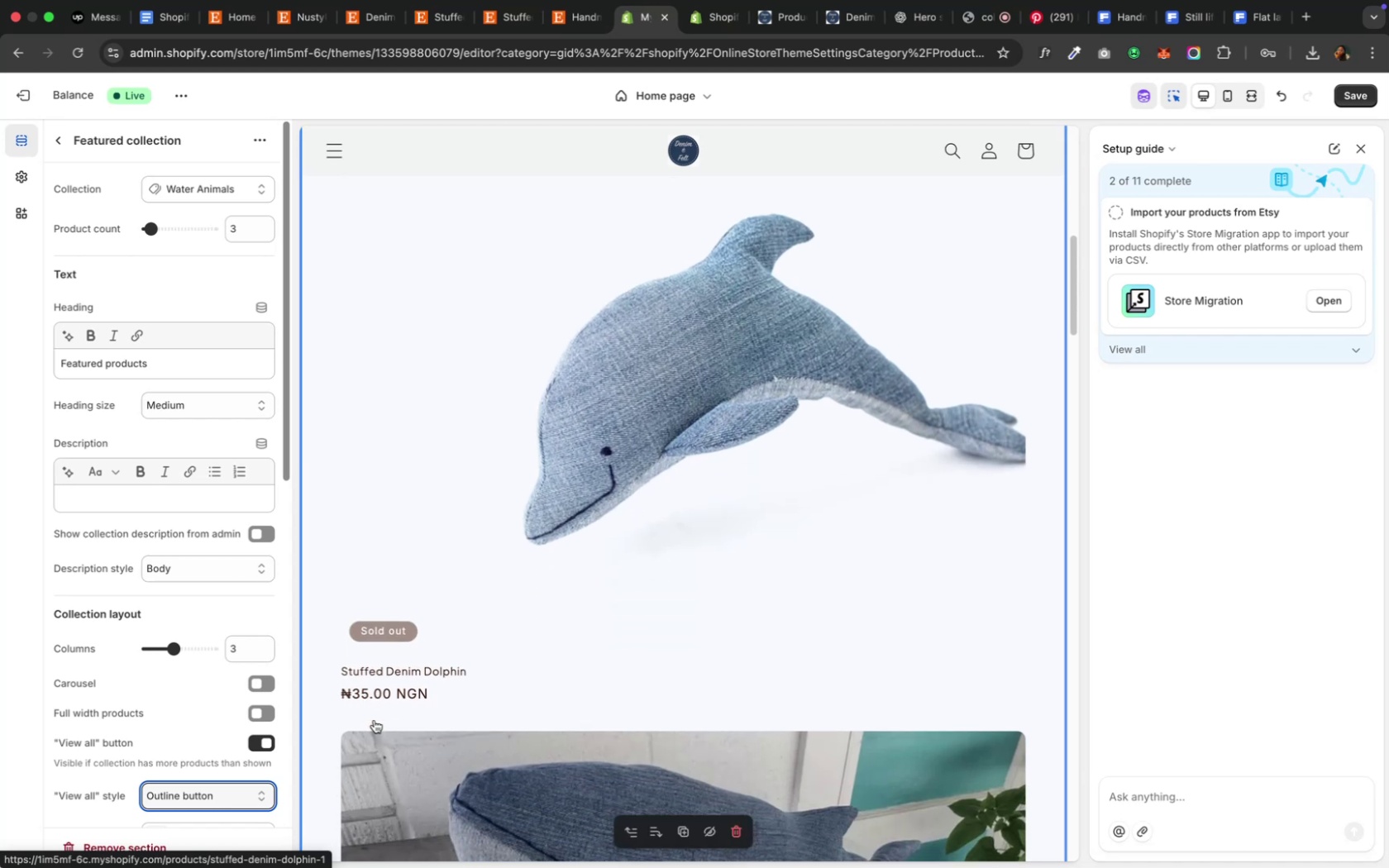 
scroll: coordinate [110, 727], scroll_direction: up, amount: 17.0
 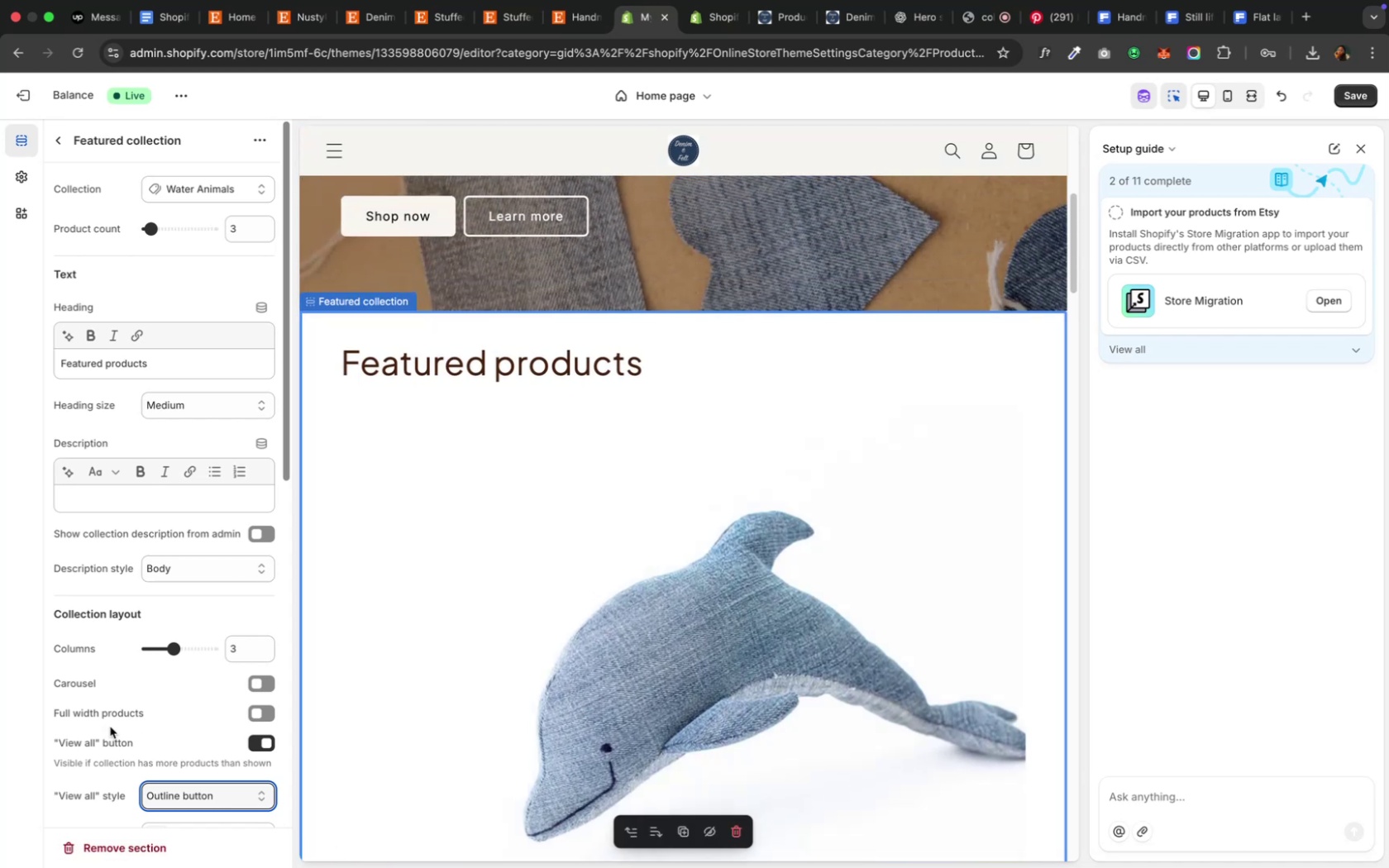 
scroll: coordinate [114, 725], scroll_direction: down, amount: 15.0
 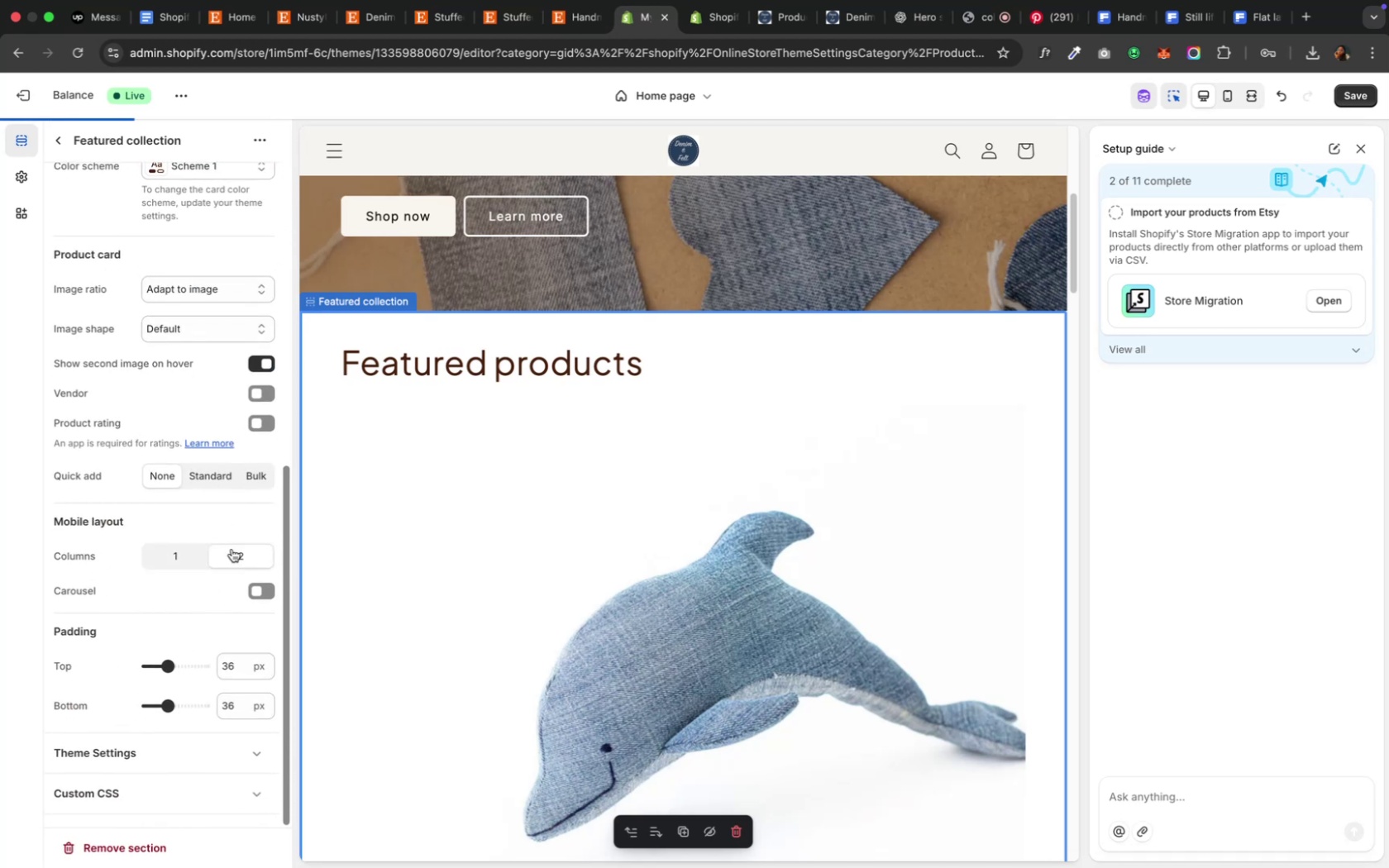 
wait(6.74)
 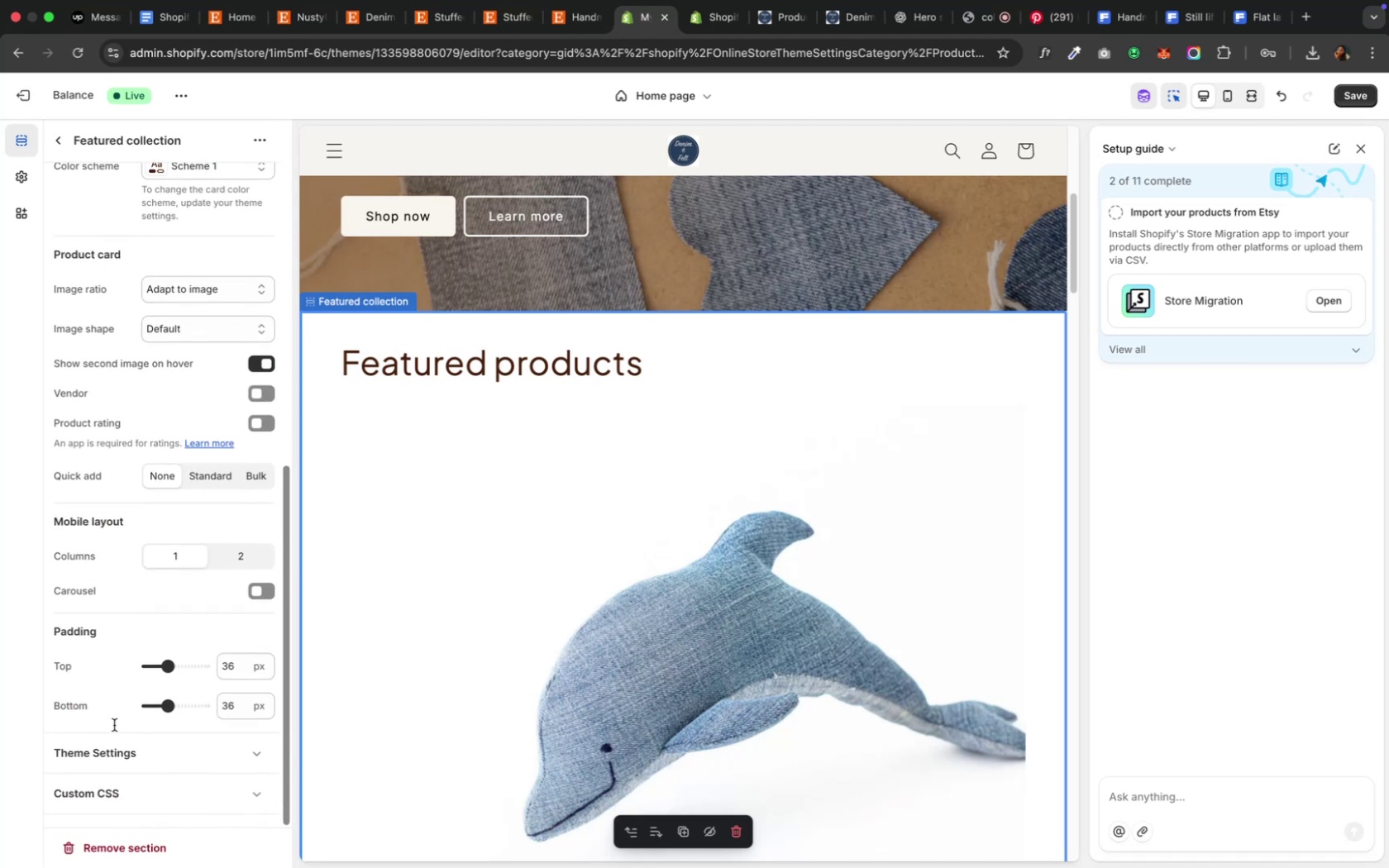 
scroll: coordinate [436, 674], scroll_direction: down, amount: 13.0
 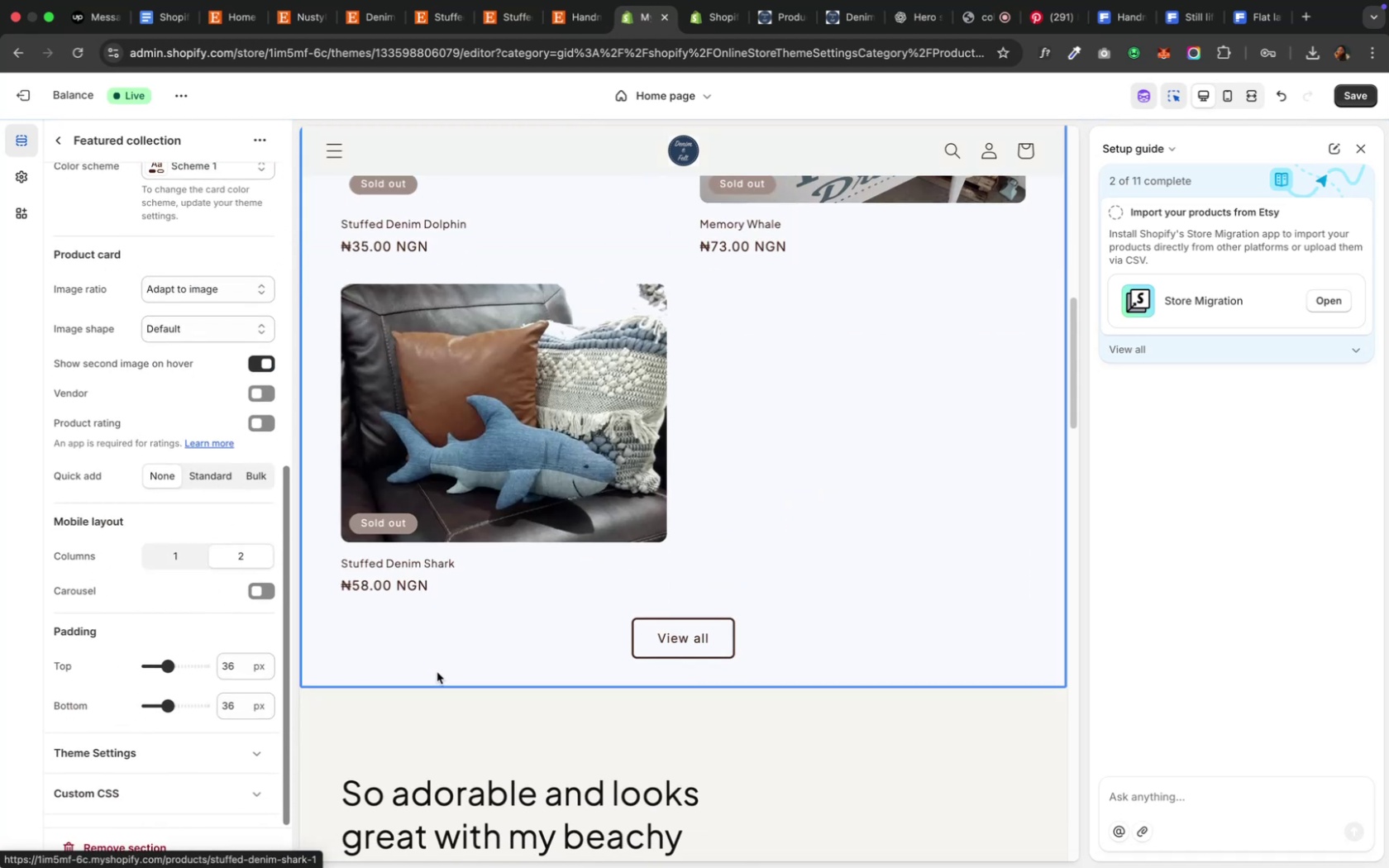 
scroll: coordinate [183, 375], scroll_direction: up, amount: 30.0
 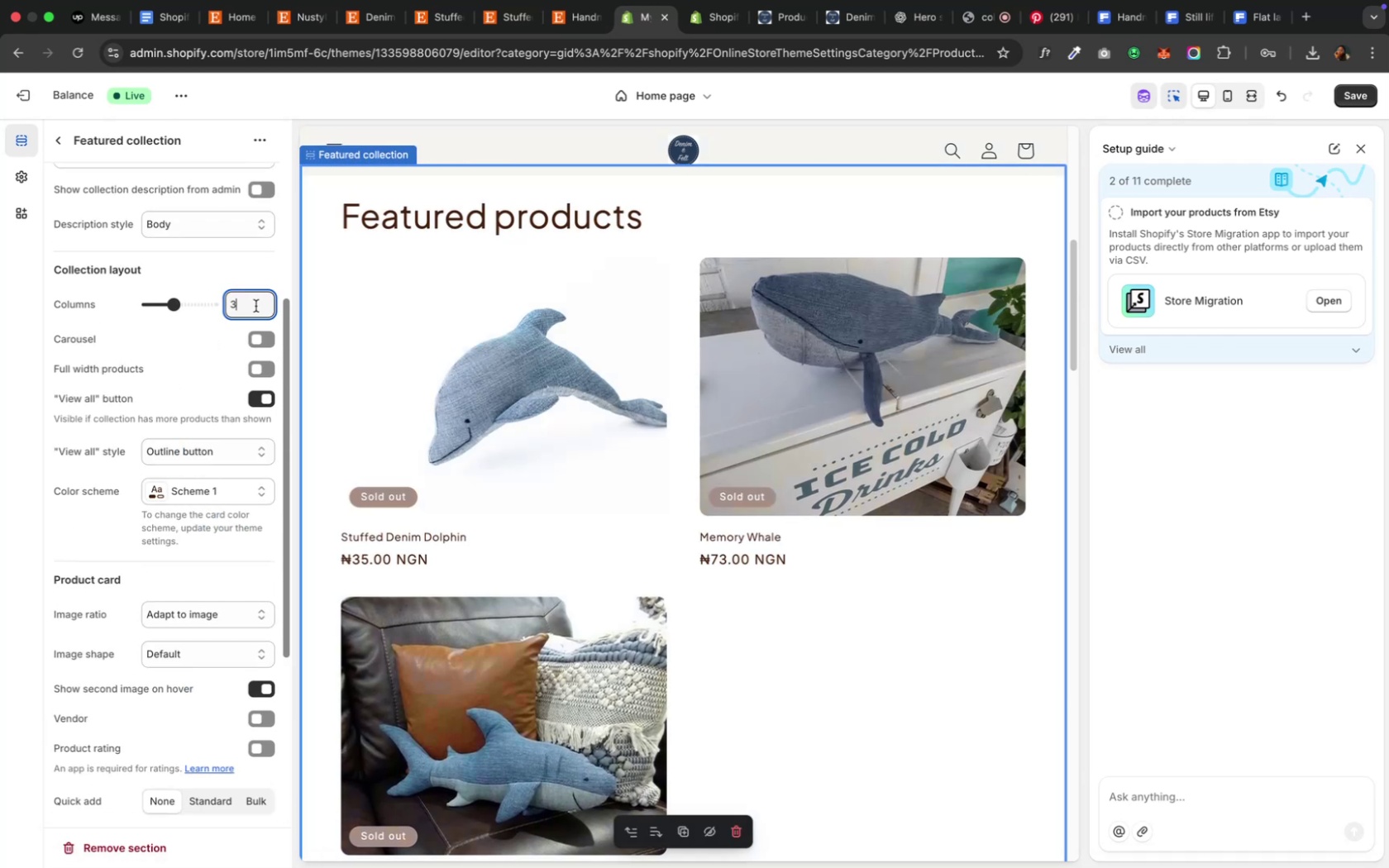 
key(ArrowUp)
 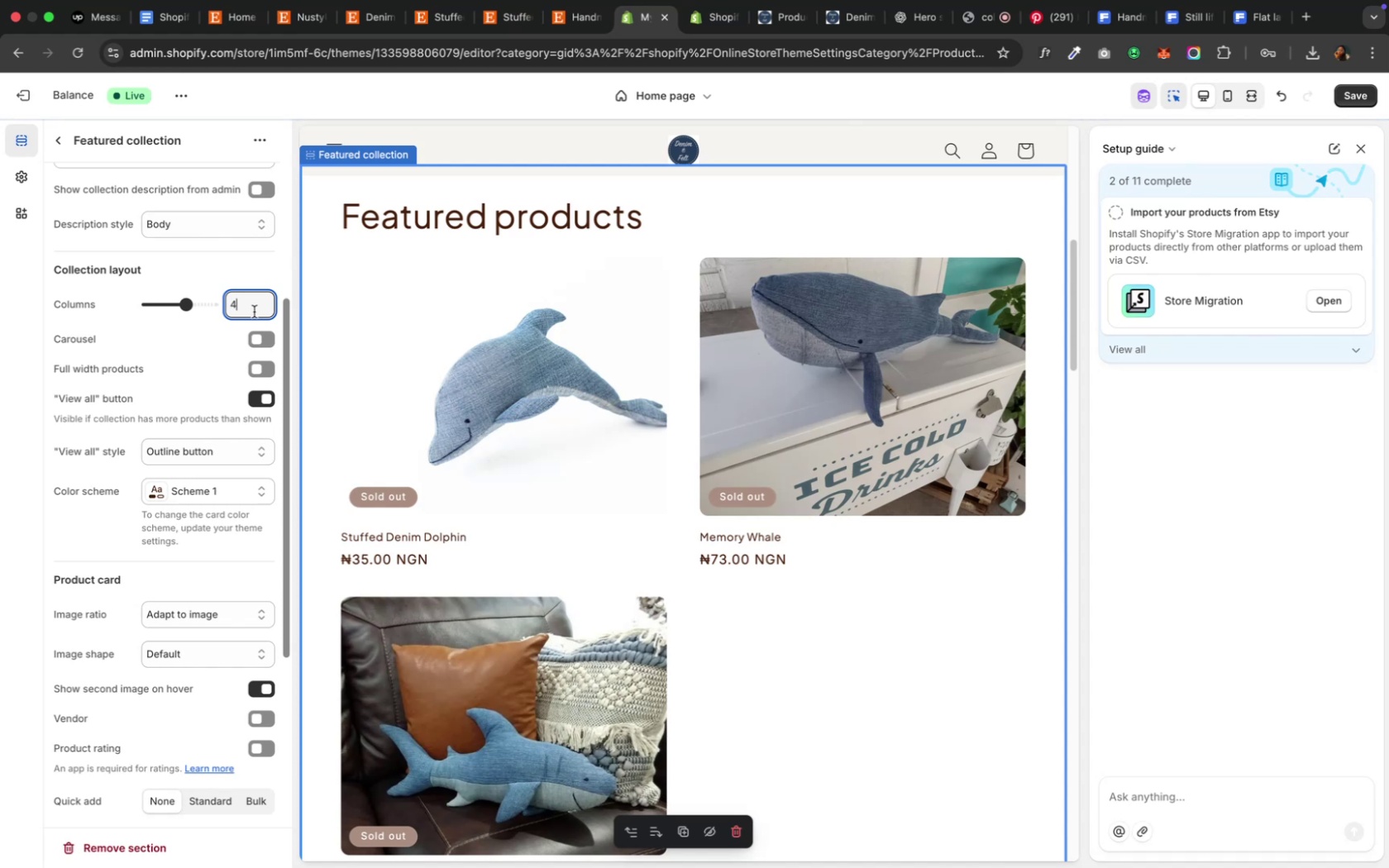 
wait(7.82)
 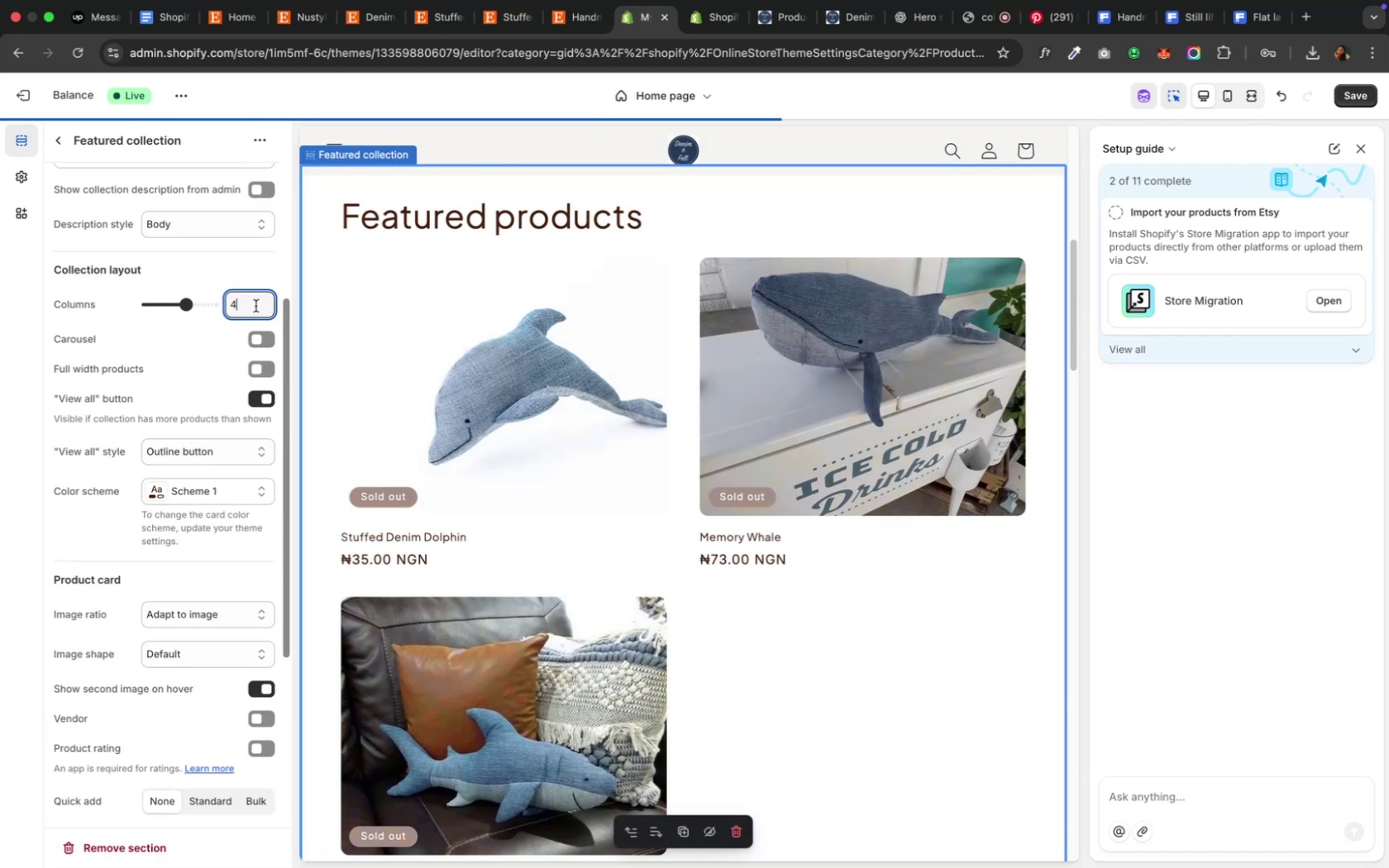 
left_click([216, 349])
 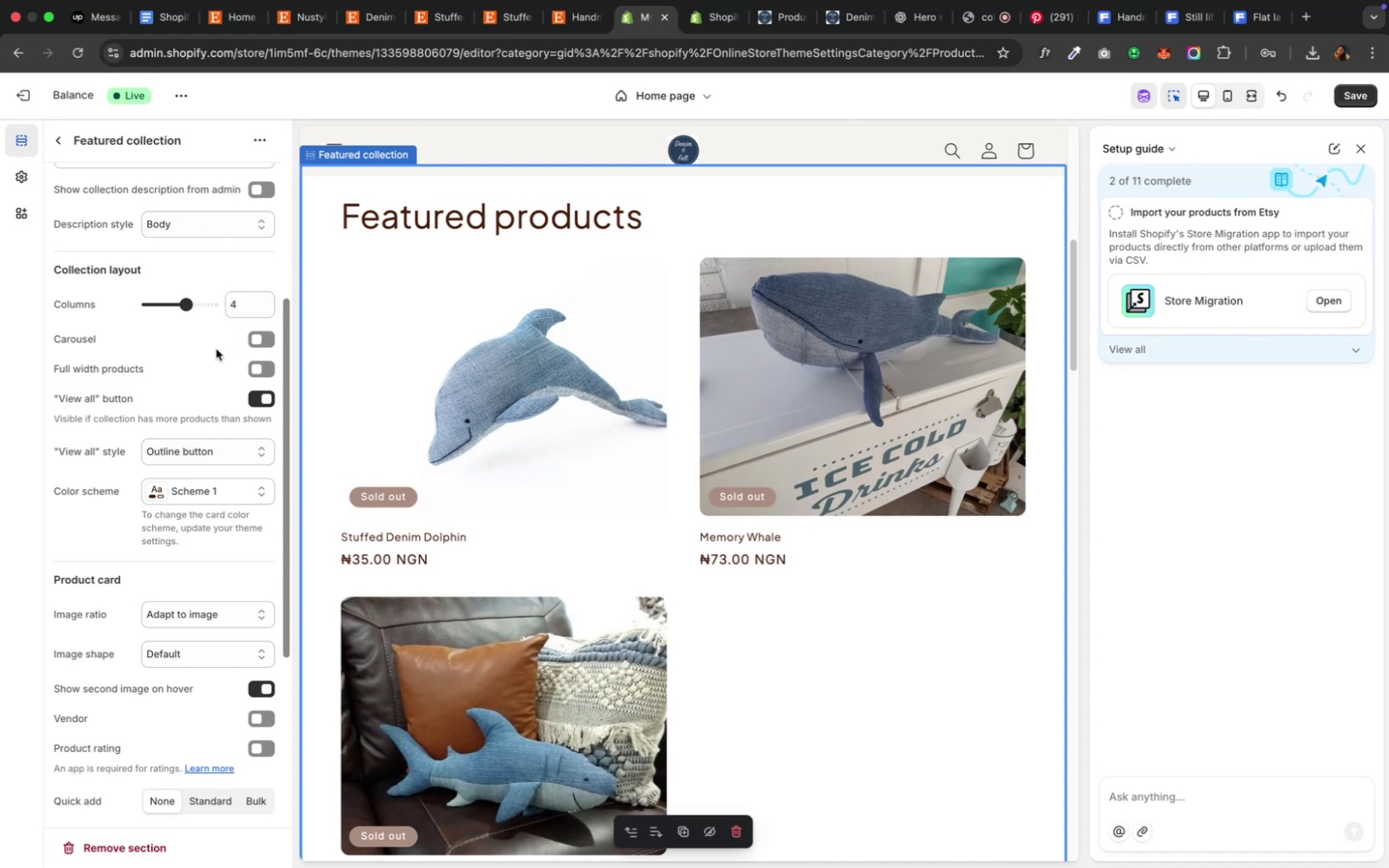 
scroll: coordinate [215, 601], scroll_direction: down, amount: 16.0
 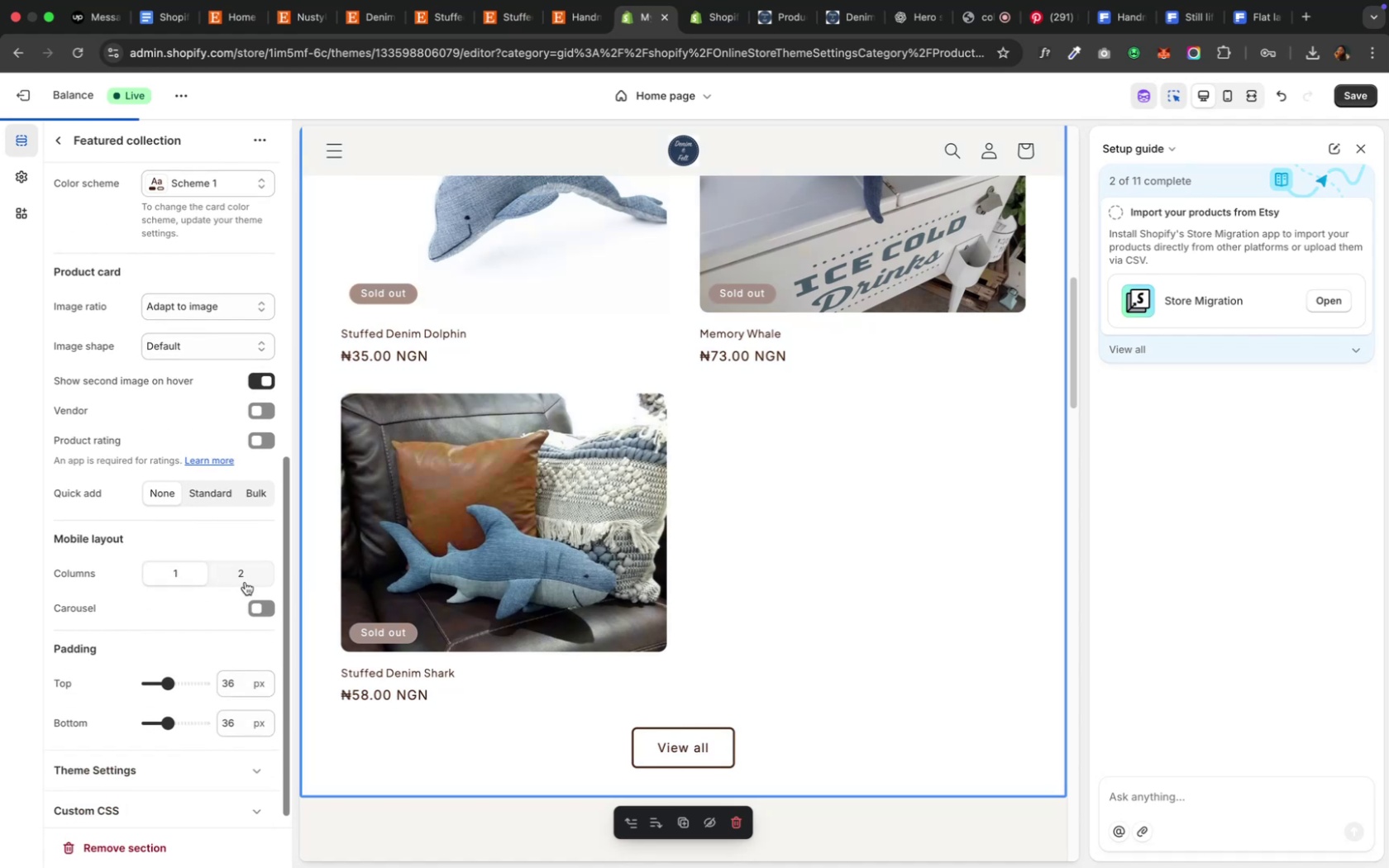 
wait(6.06)
 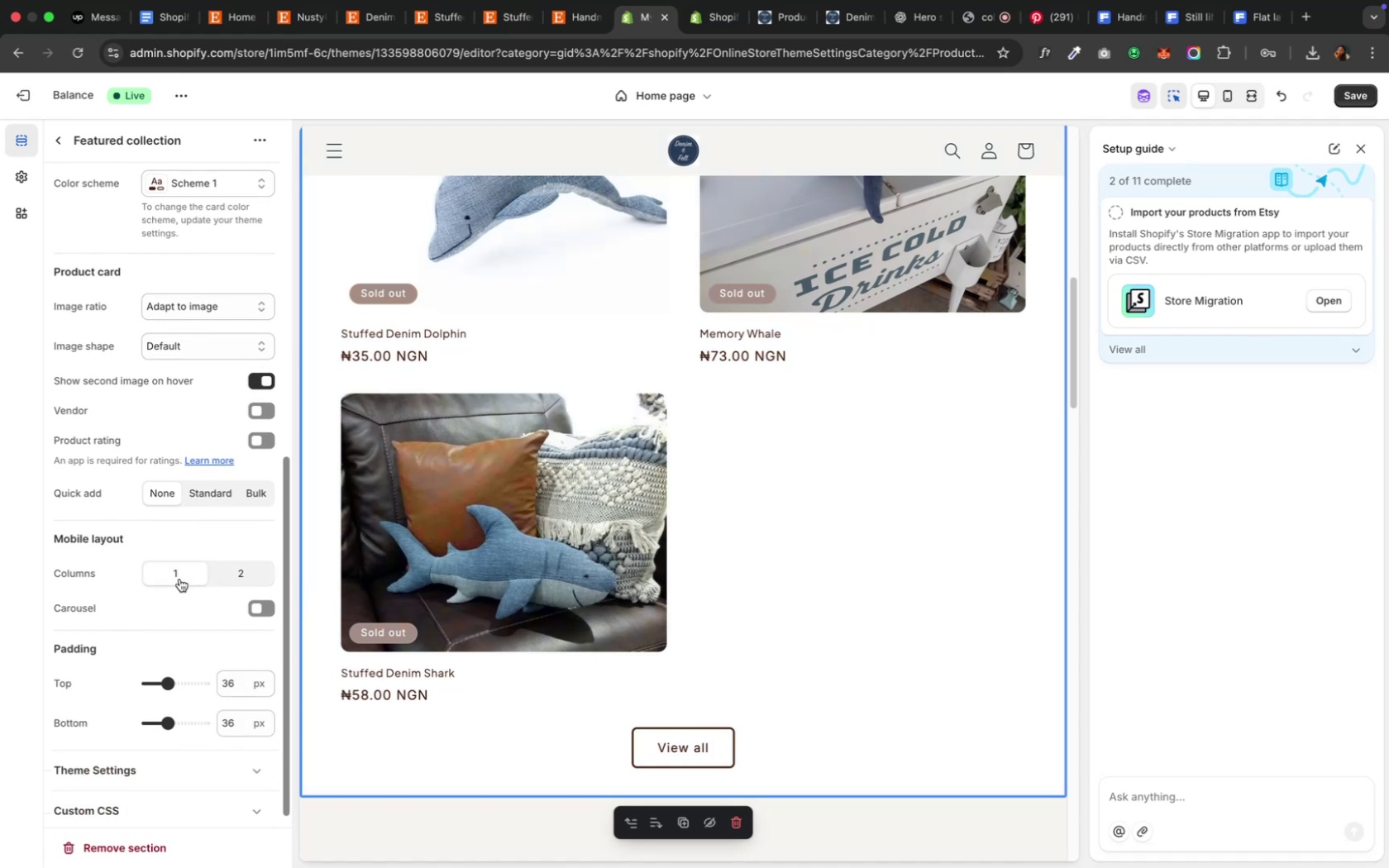 
left_click([245, 582])
 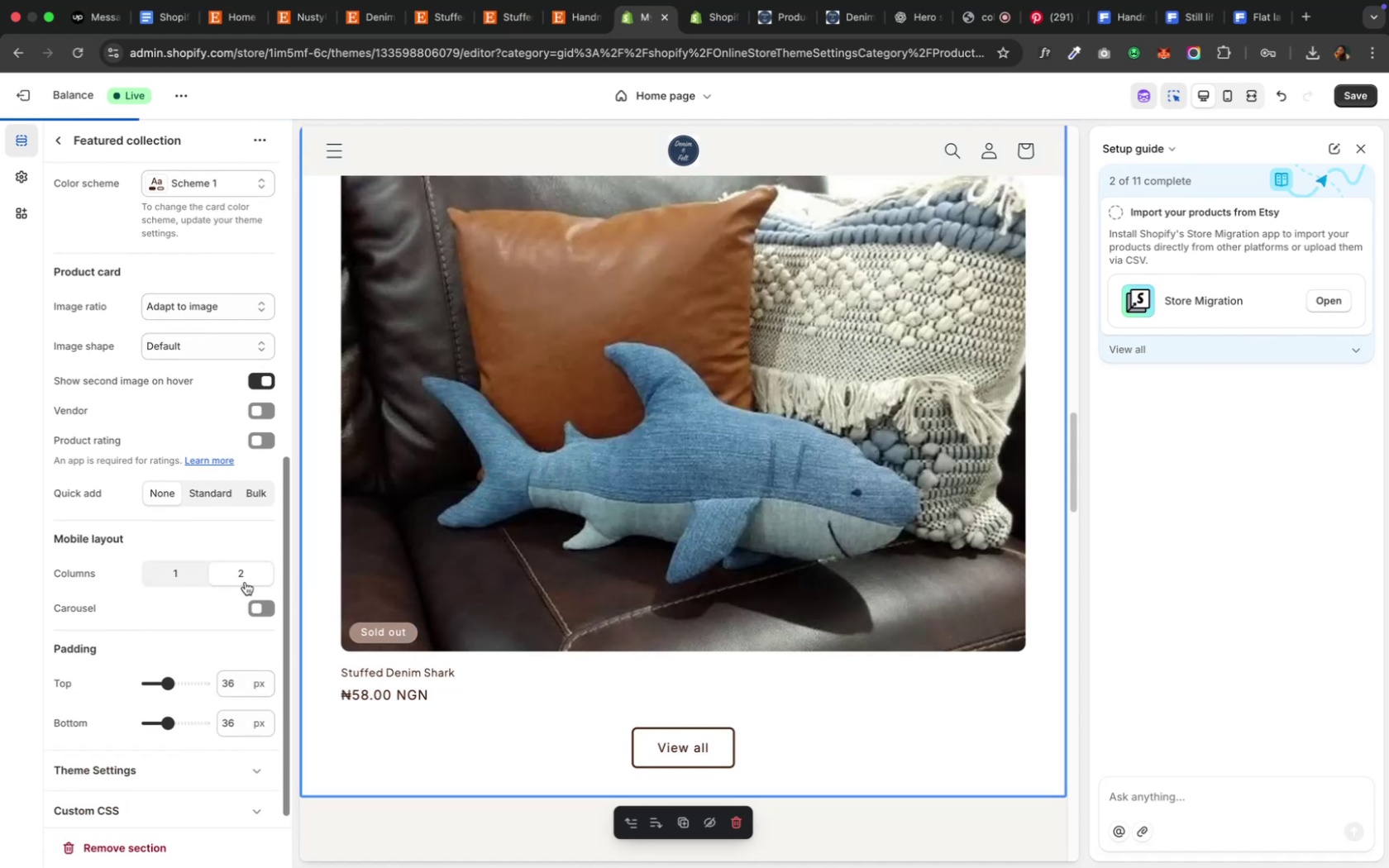 
scroll: coordinate [245, 582], scroll_direction: down, amount: 3.0
 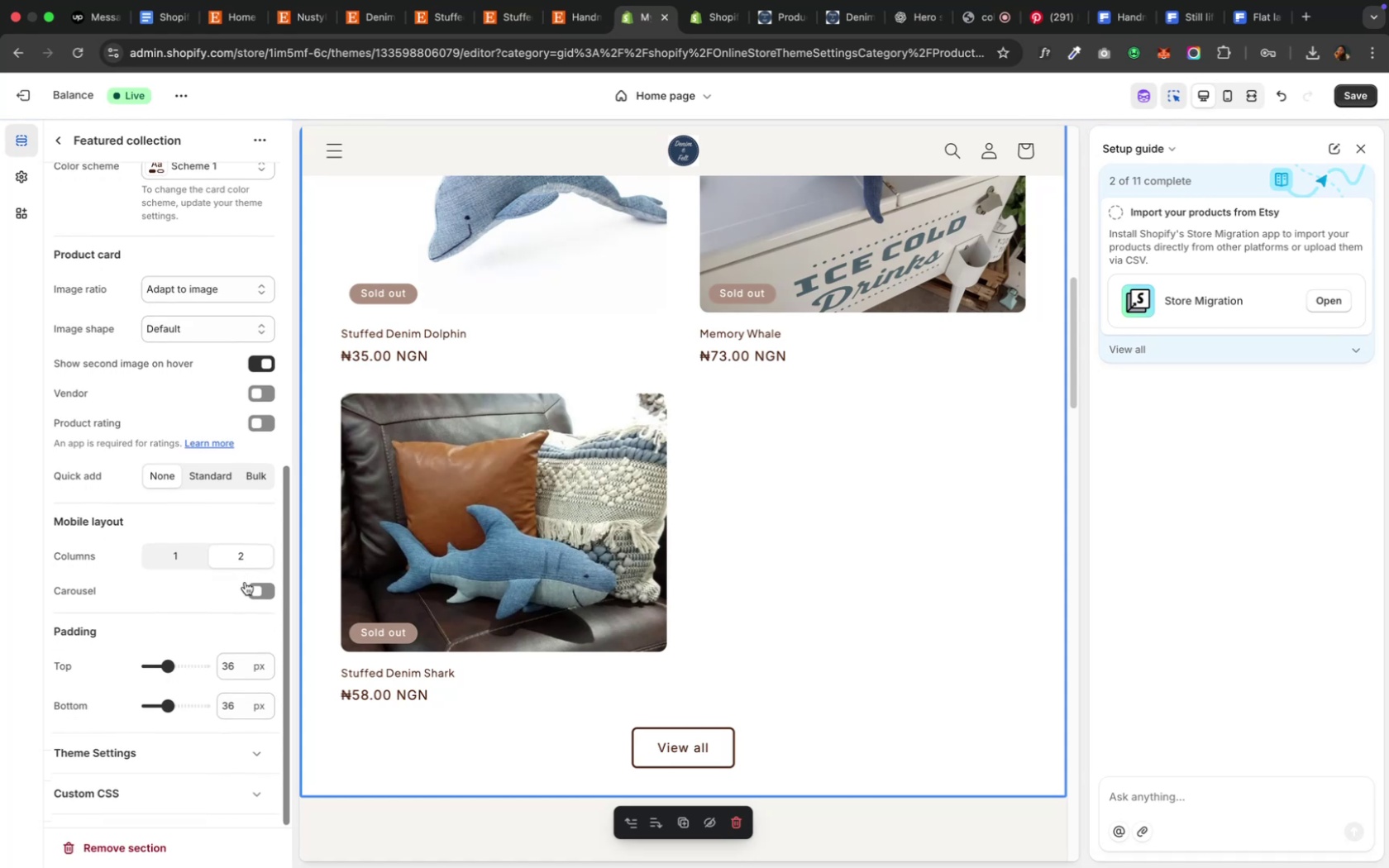 
scroll: coordinate [245, 582], scroll_direction: up, amount: 9.0
 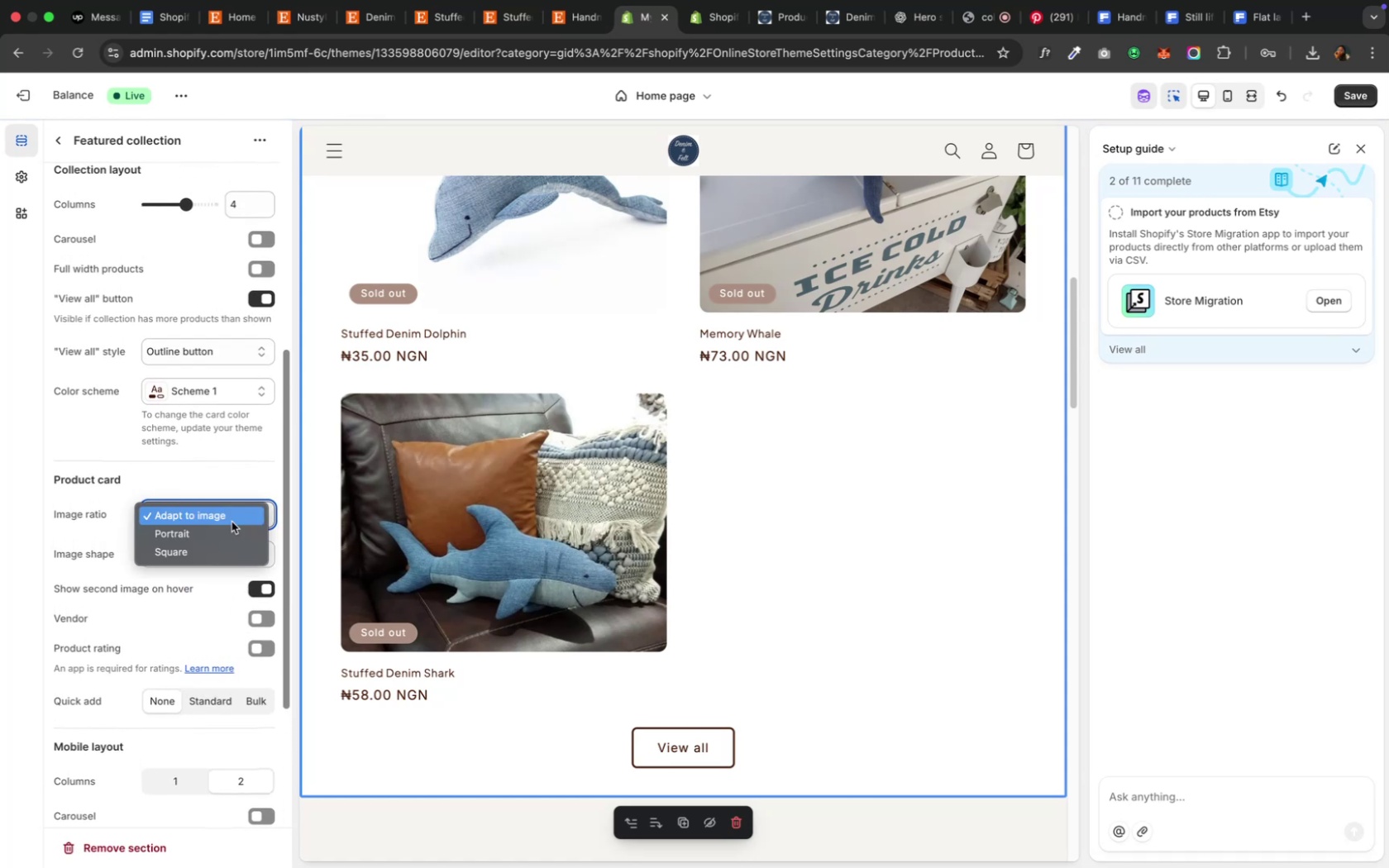 
left_click([232, 522])
 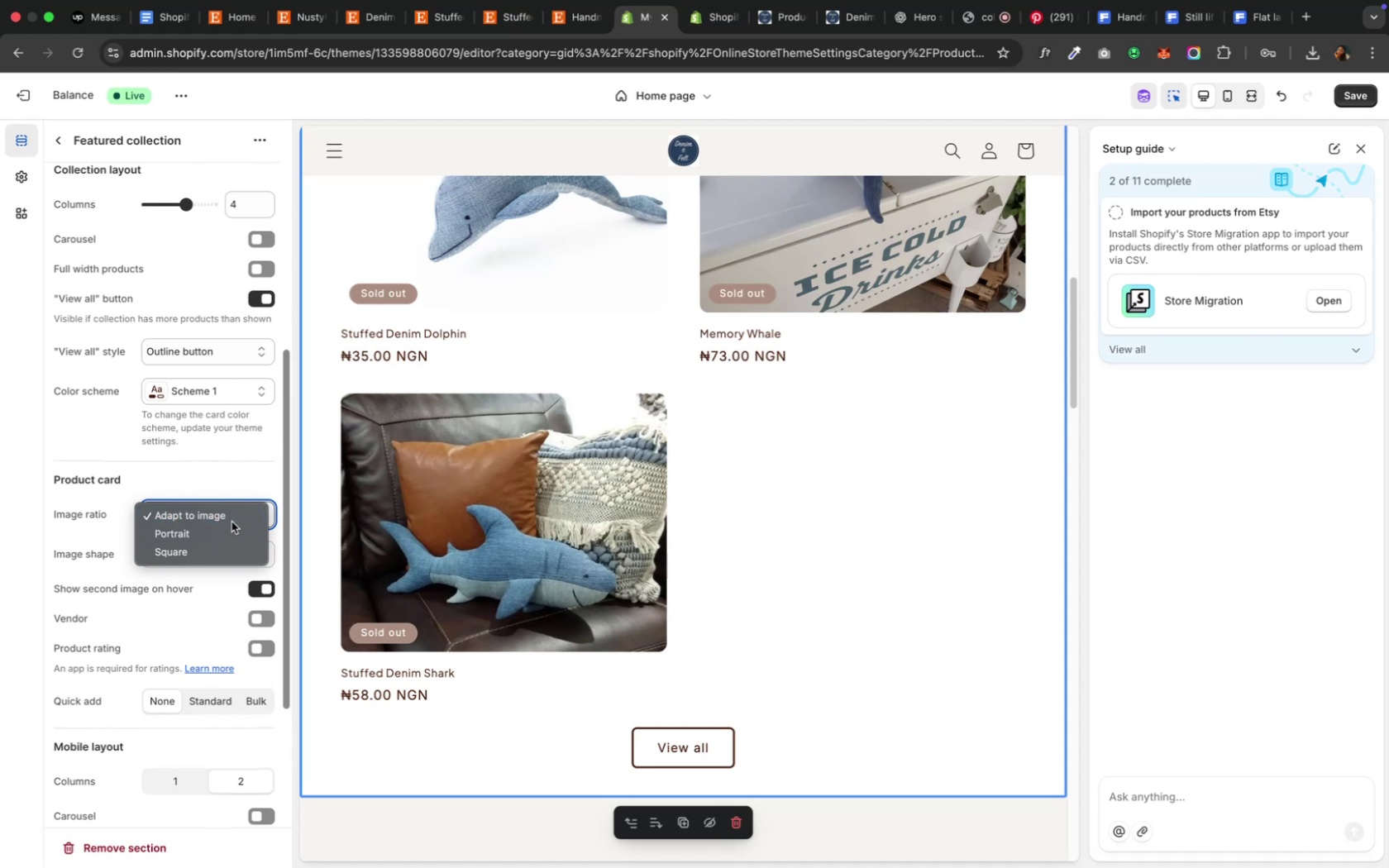 
scroll: coordinate [232, 522], scroll_direction: up, amount: 1.0
 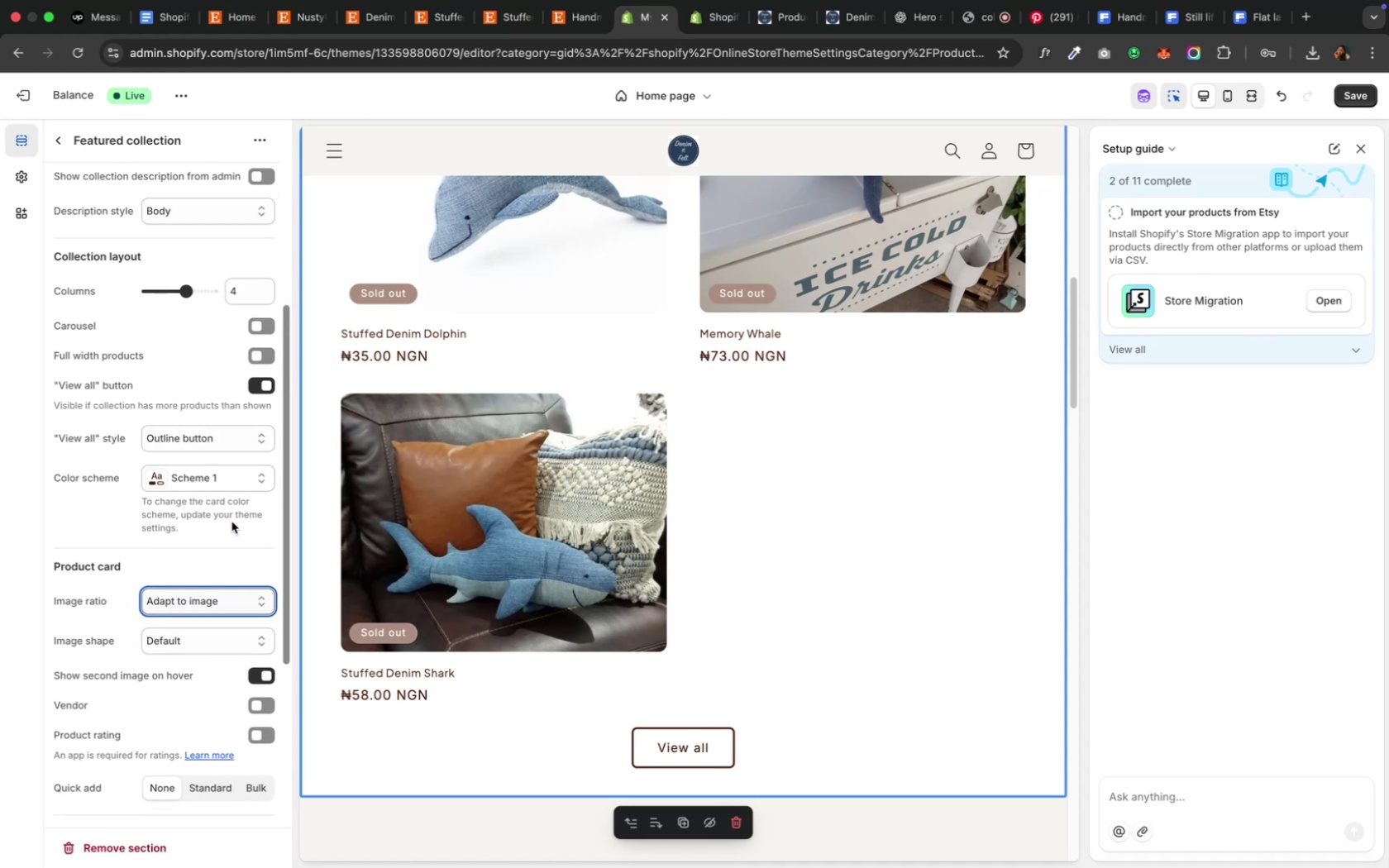 
left_click([244, 646])
 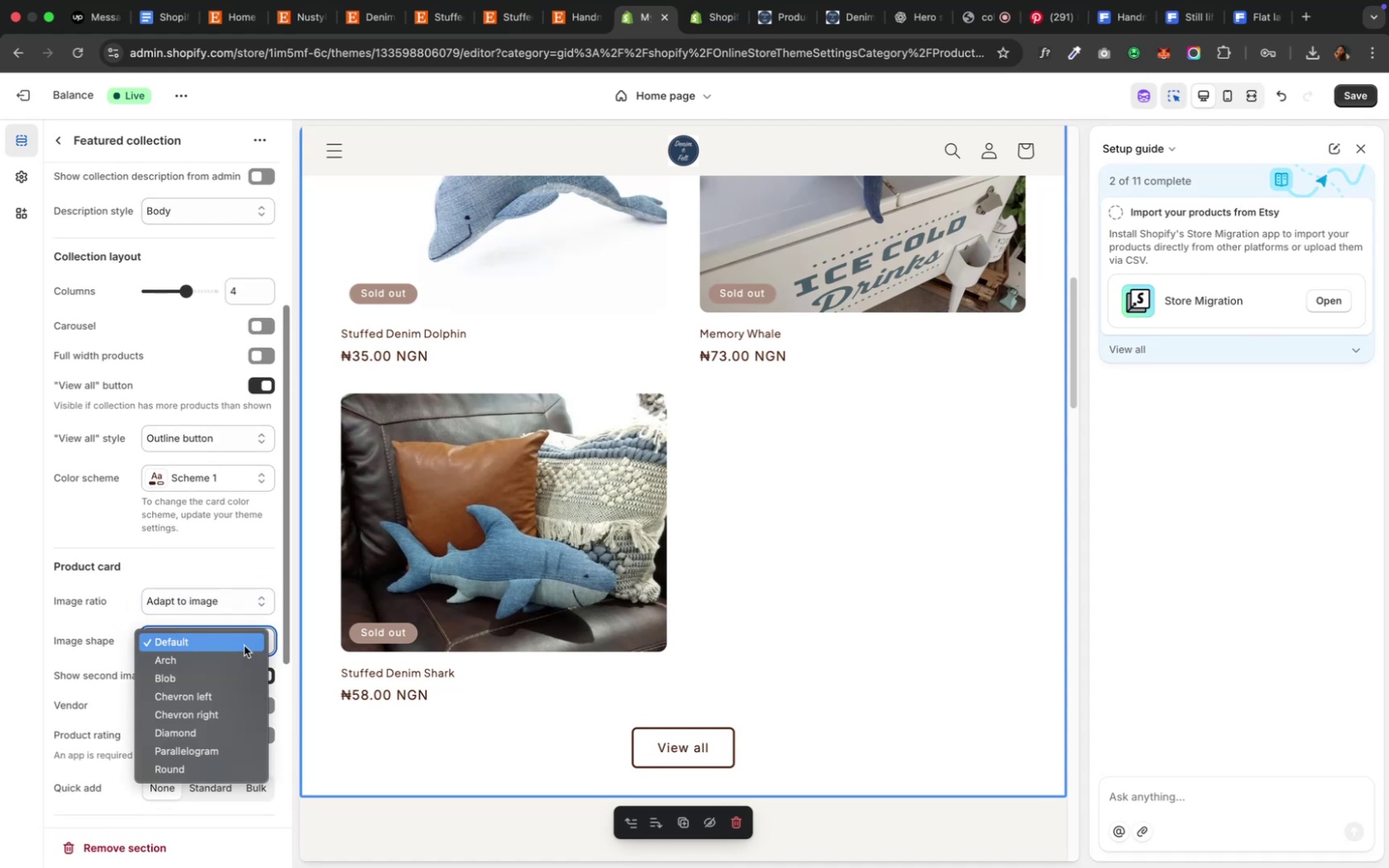 
left_click([244, 646])
 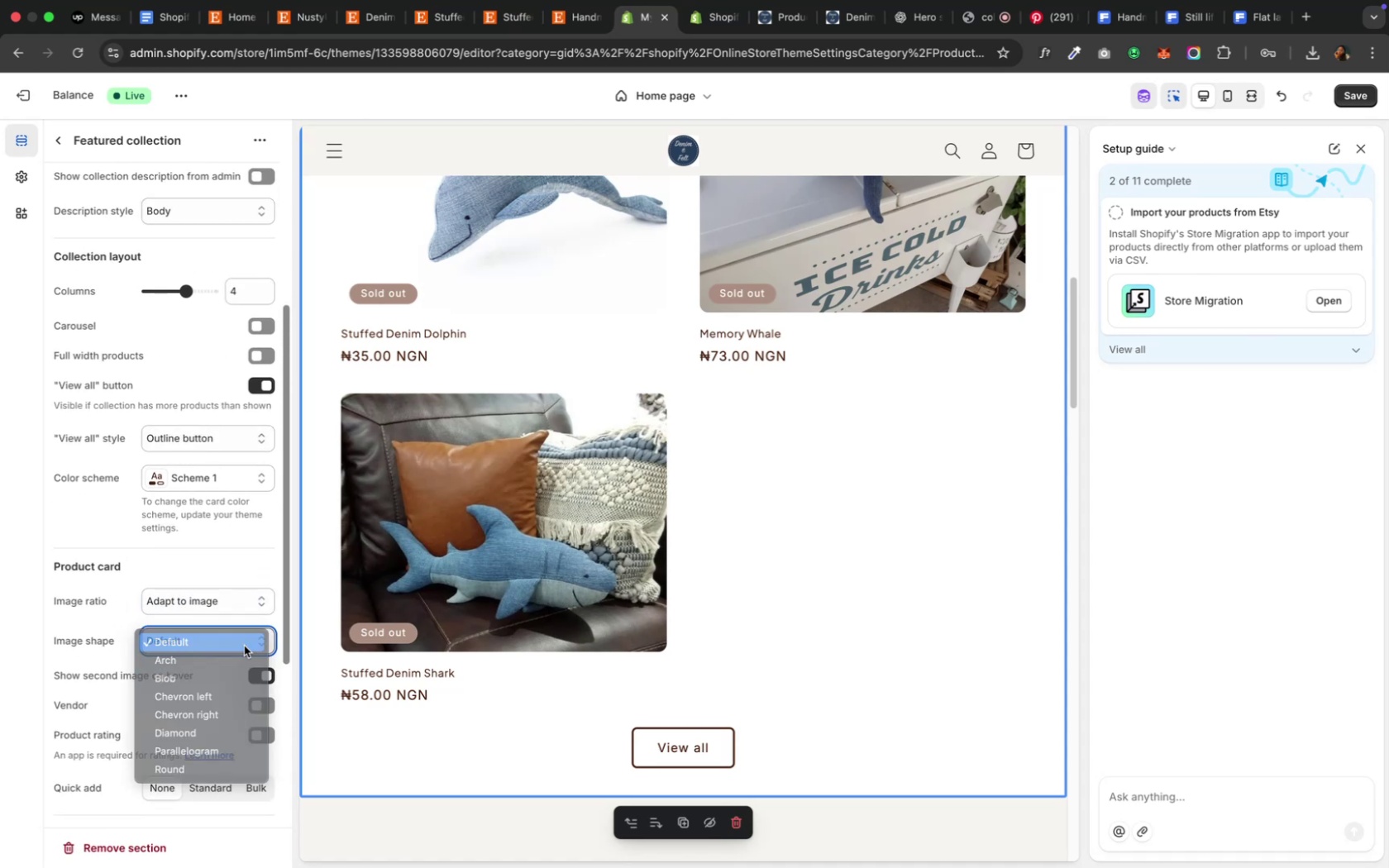 
scroll: coordinate [244, 641], scroll_direction: down, amount: 12.0
 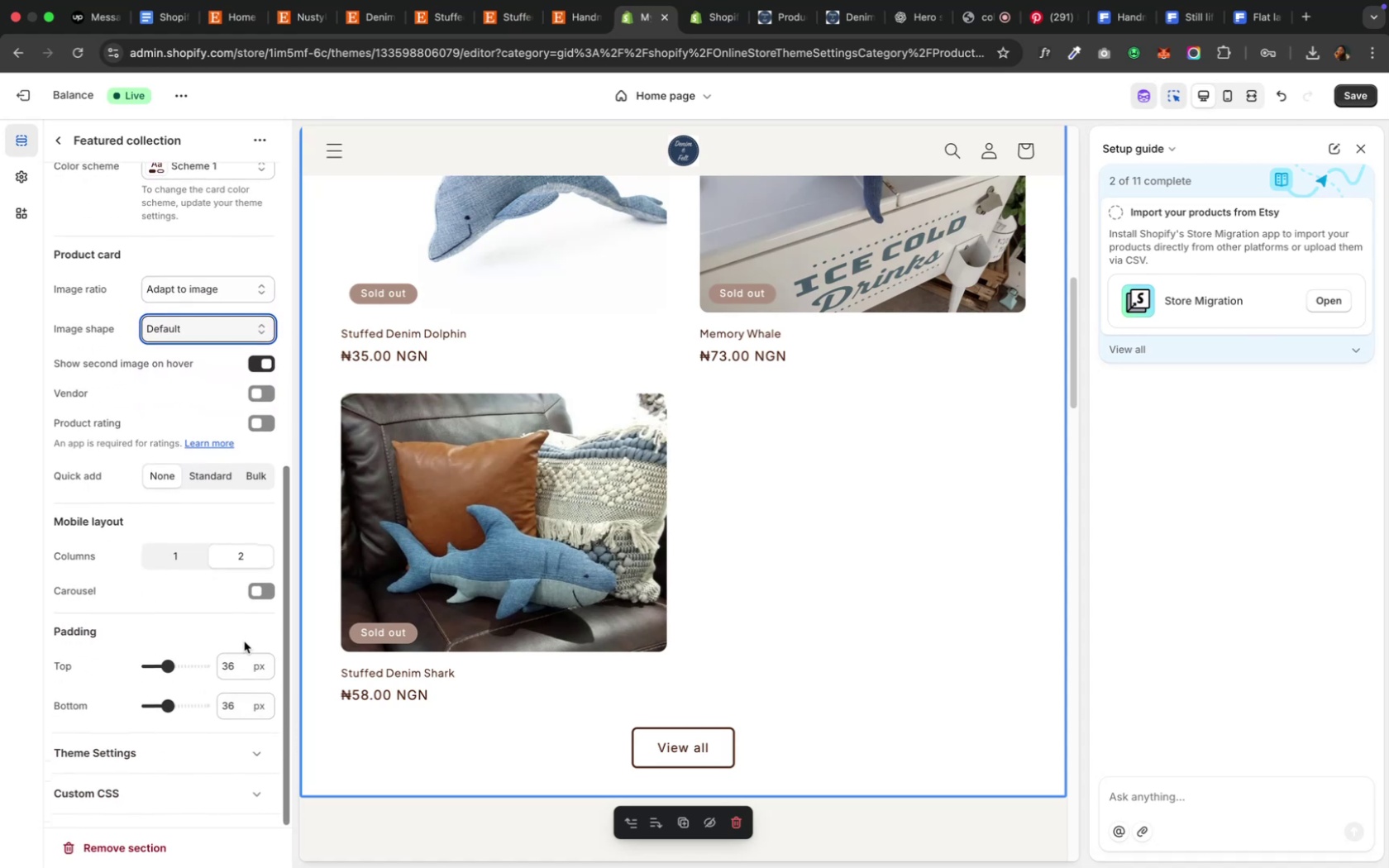 
scroll: coordinate [244, 641], scroll_direction: up, amount: 21.0
 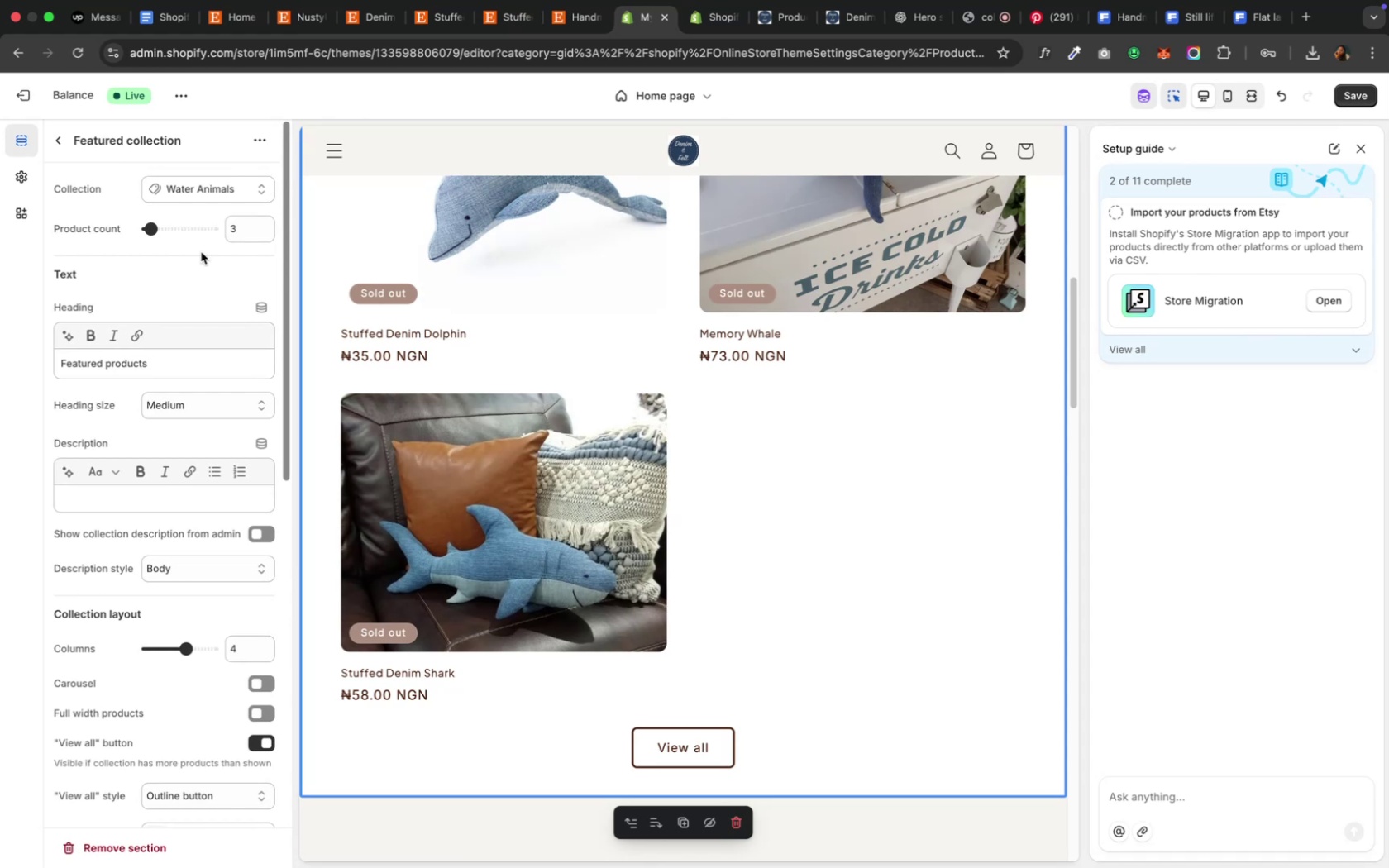 
left_click([241, 230])
 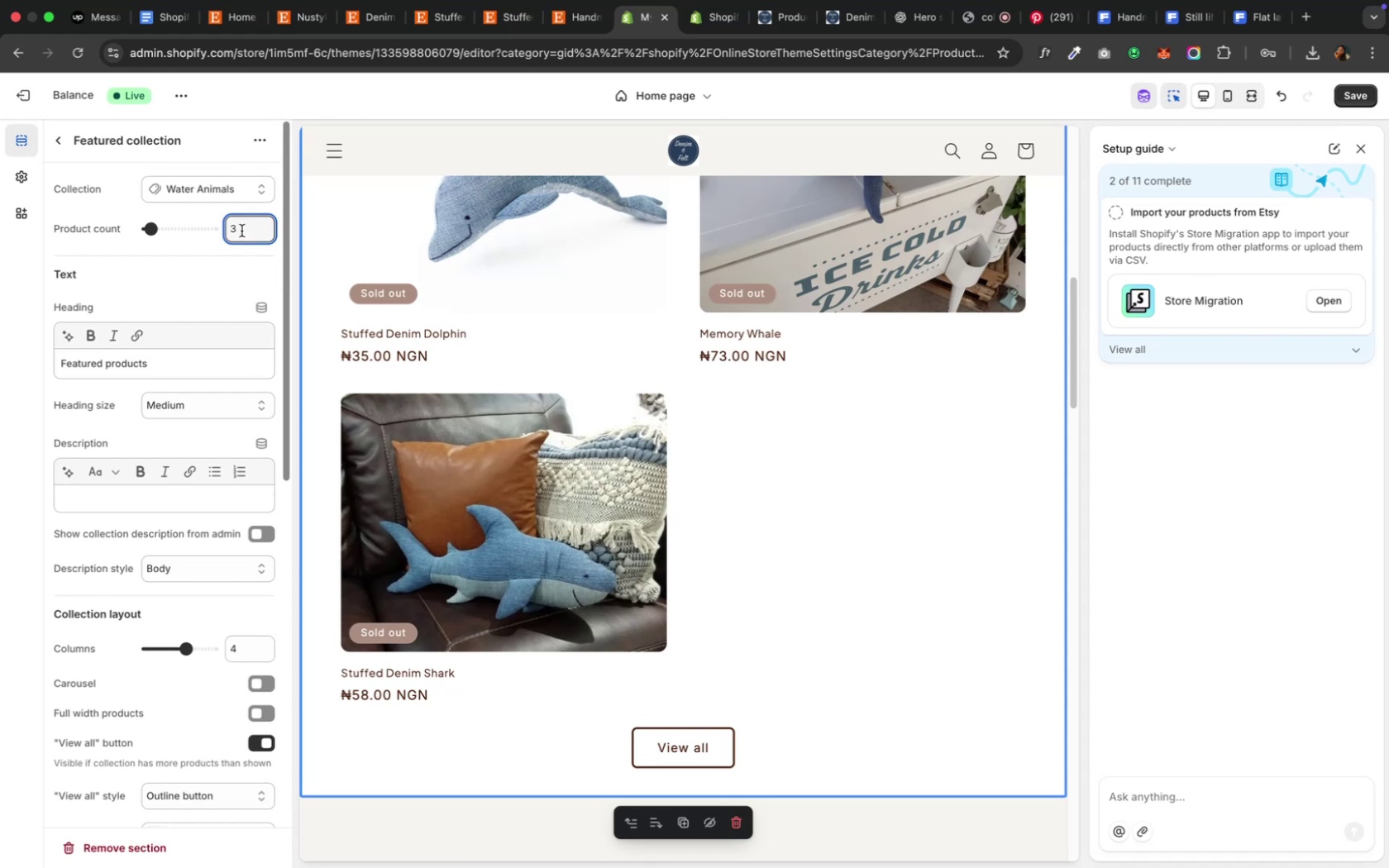 
key(ArrowUp)
 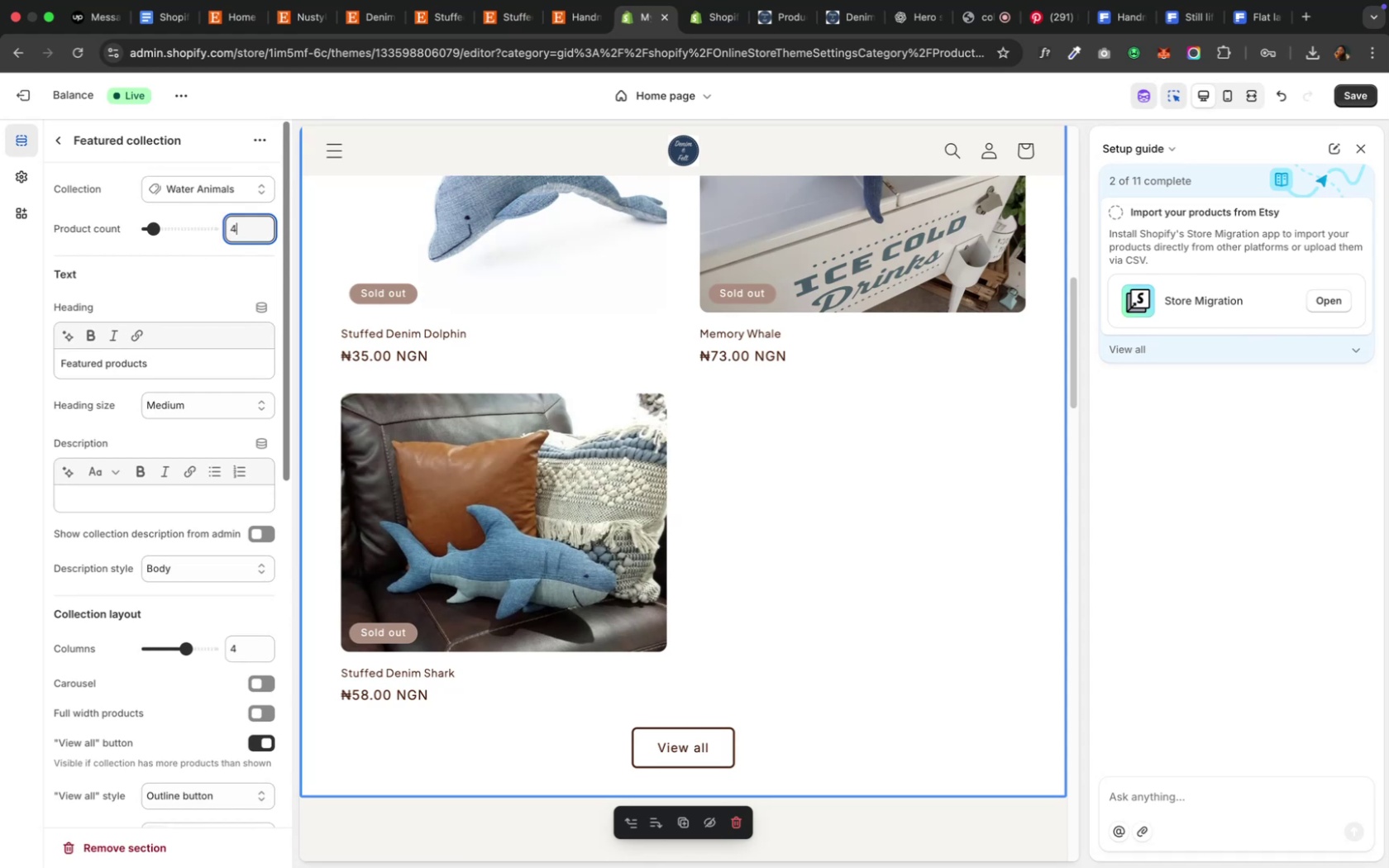 
key(Enter)
 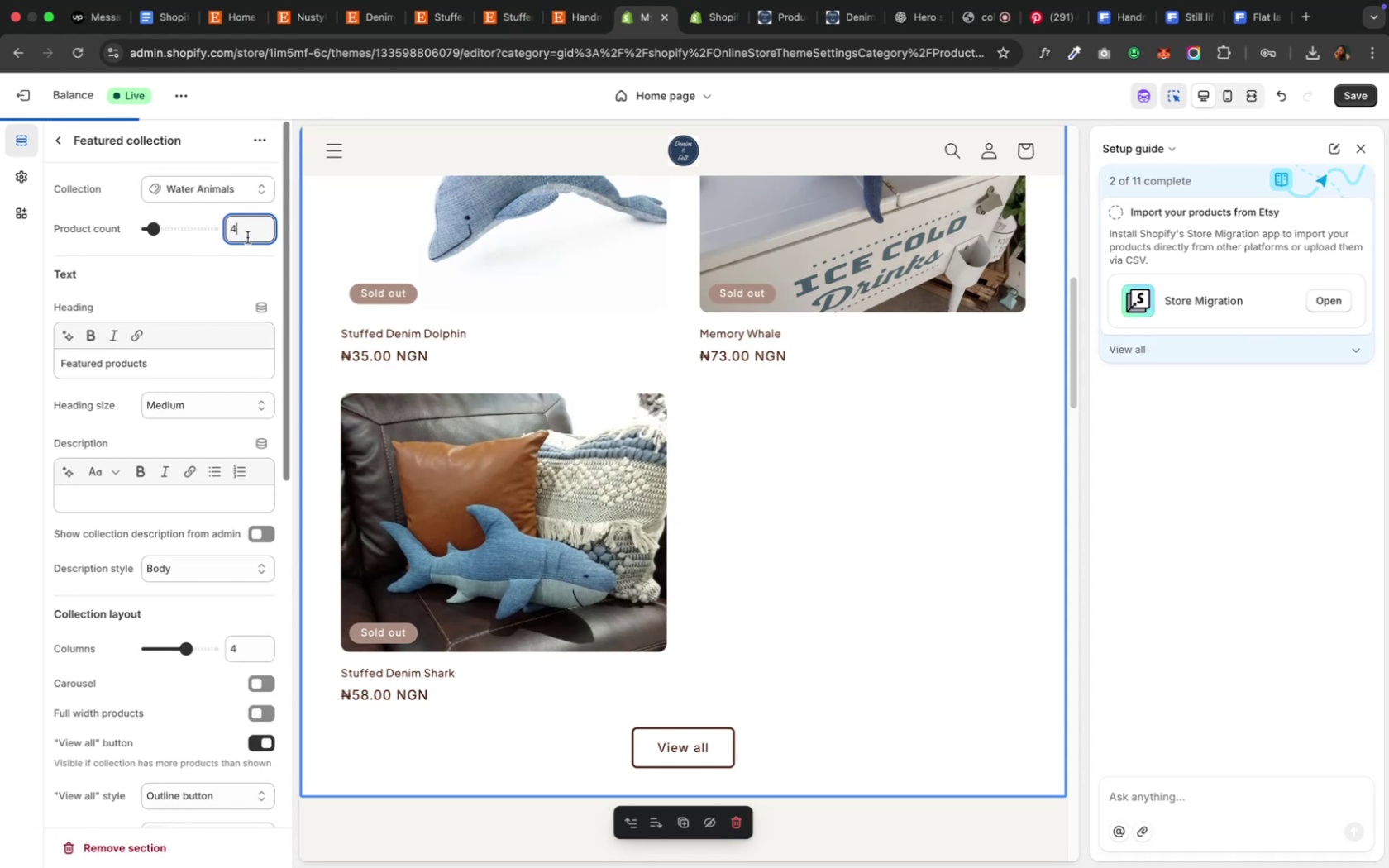 
left_click([241, 276])
 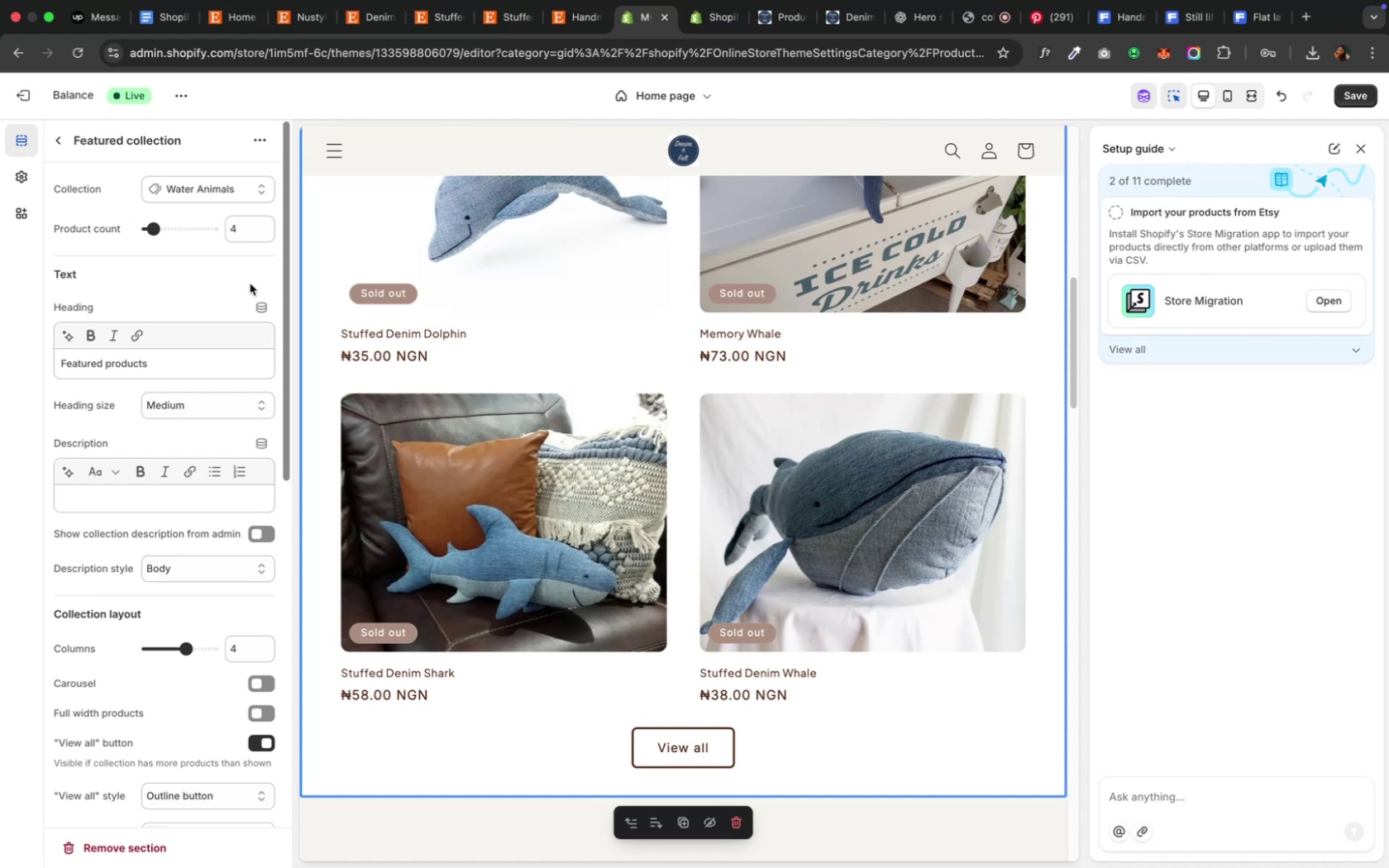 
wait(5.53)
 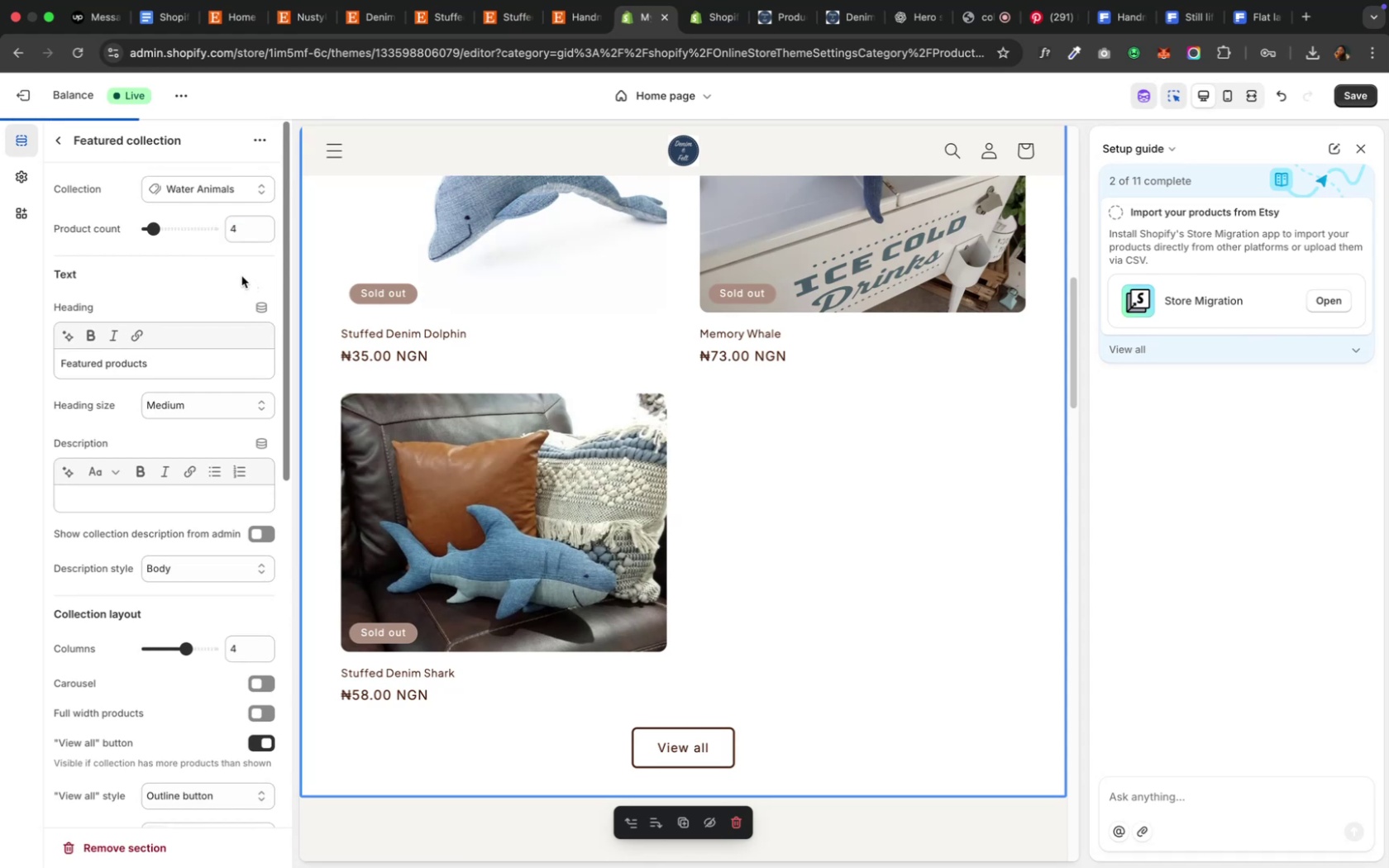 
scroll: coordinate [226, 453], scroll_direction: down, amount: 8.0
 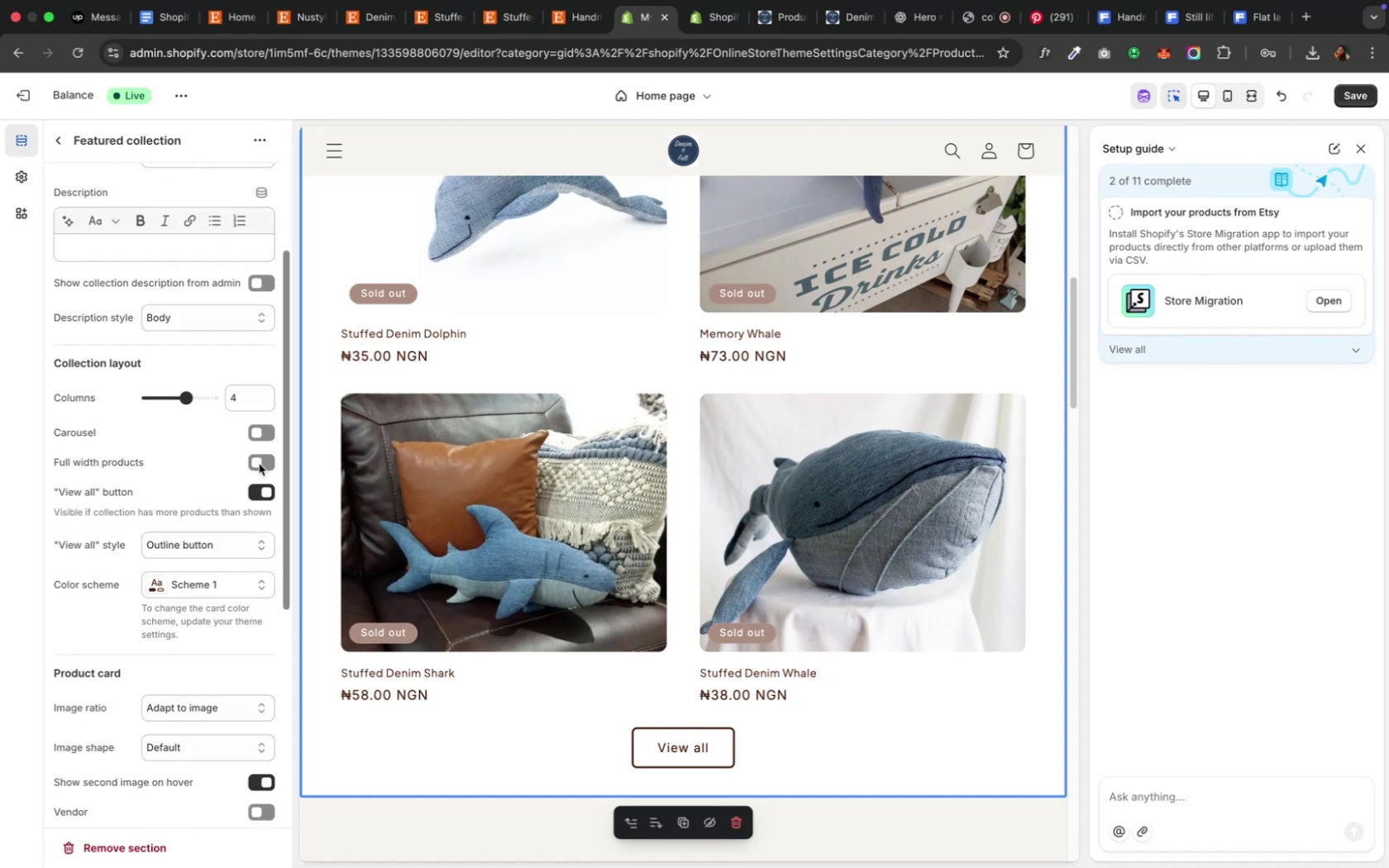 
scroll: coordinate [437, 494], scroll_direction: up, amount: 11.0
 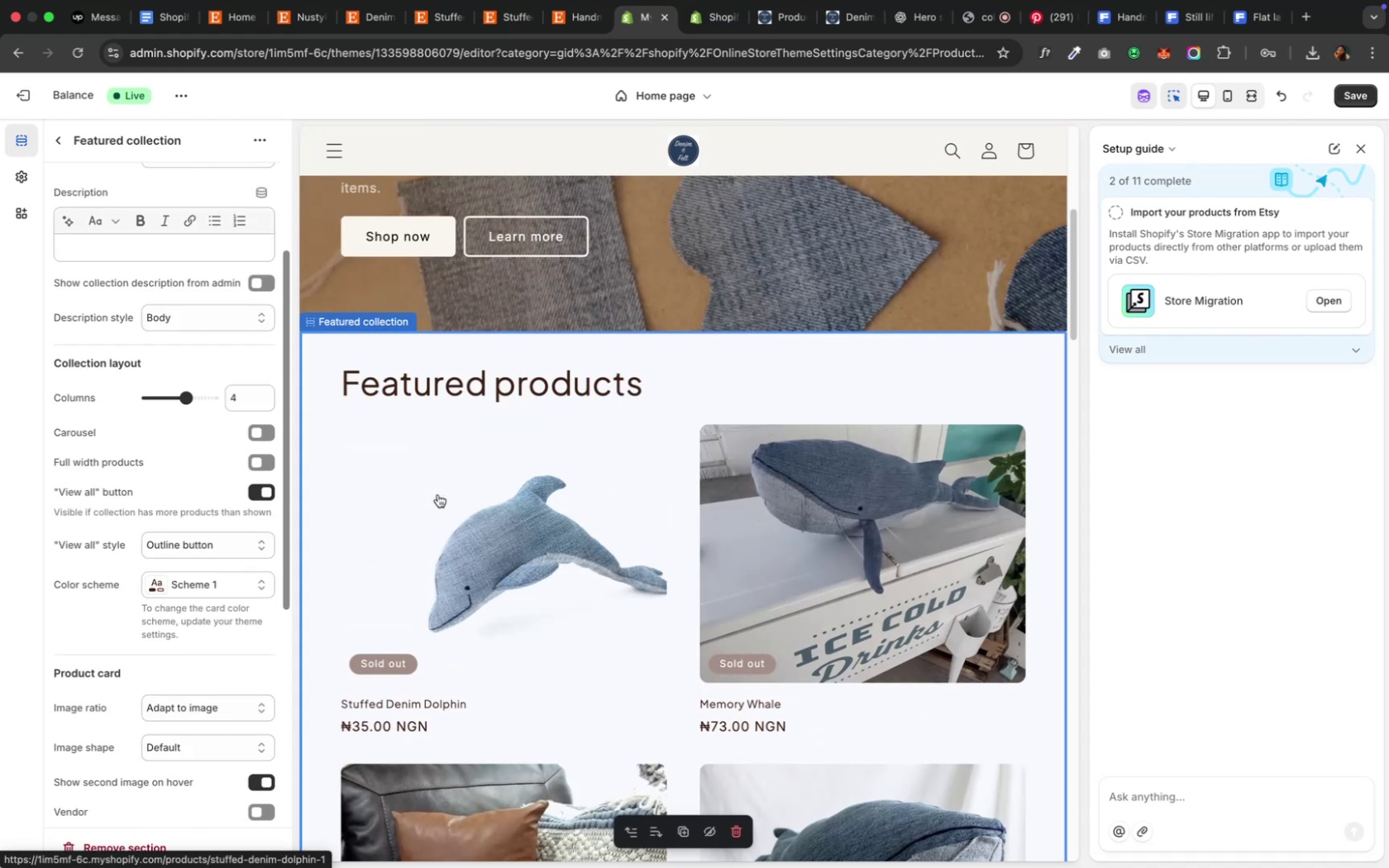 
scroll: coordinate [202, 769], scroll_direction: down, amount: 43.0
 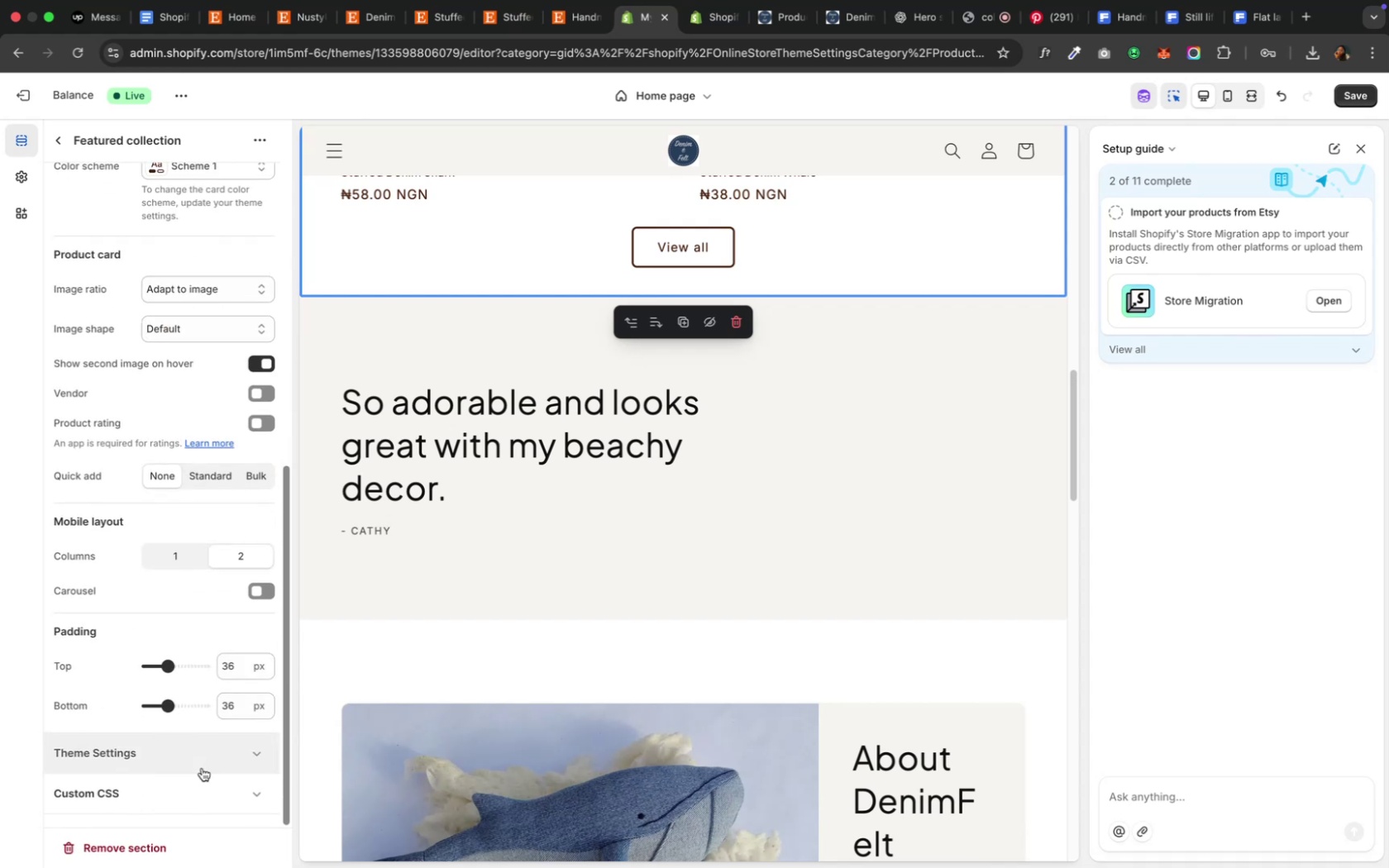 
scroll: coordinate [166, 626], scroll_direction: up, amount: 74.0
 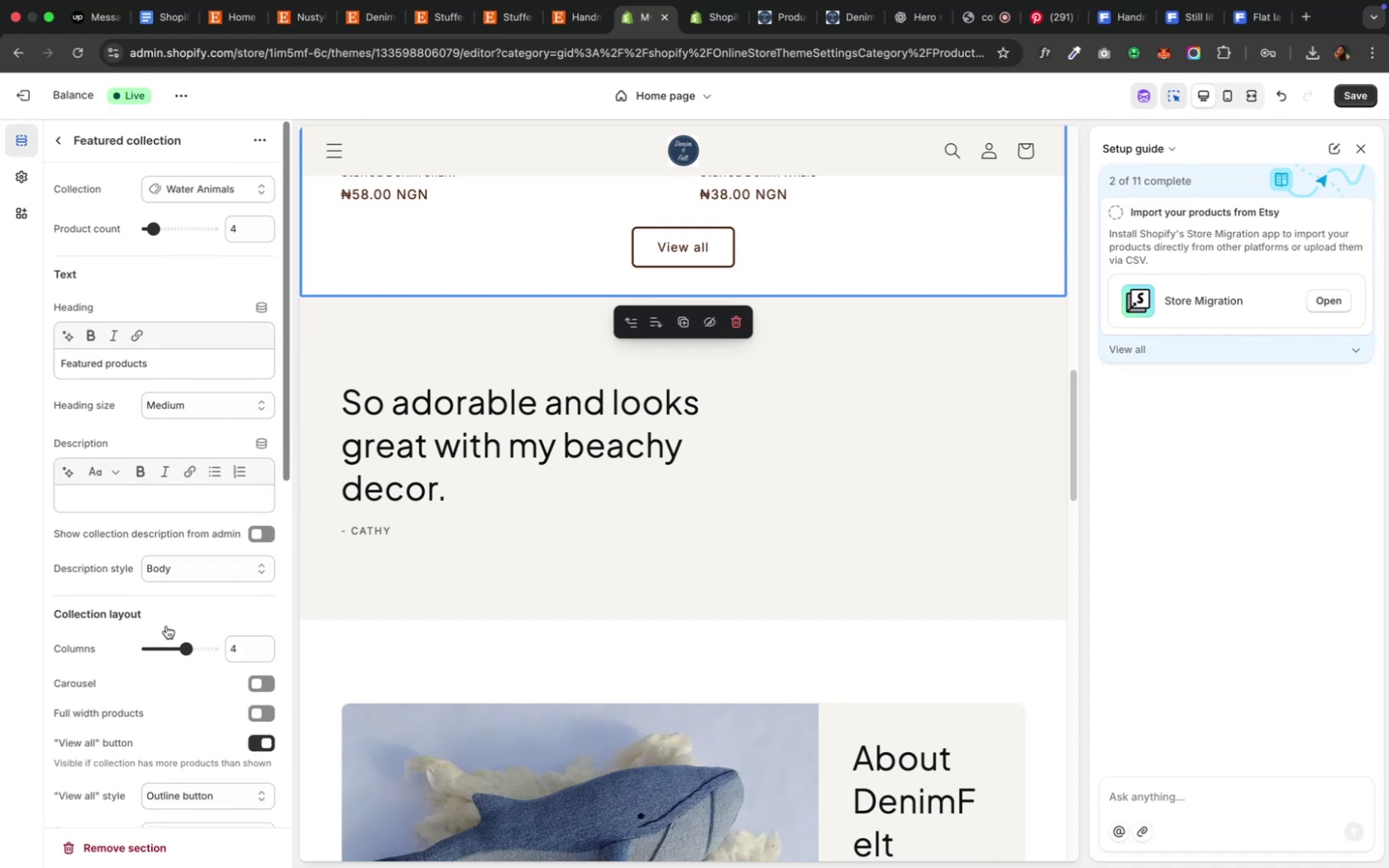 
scroll: coordinate [166, 626], scroll_direction: down, amount: 45.0
 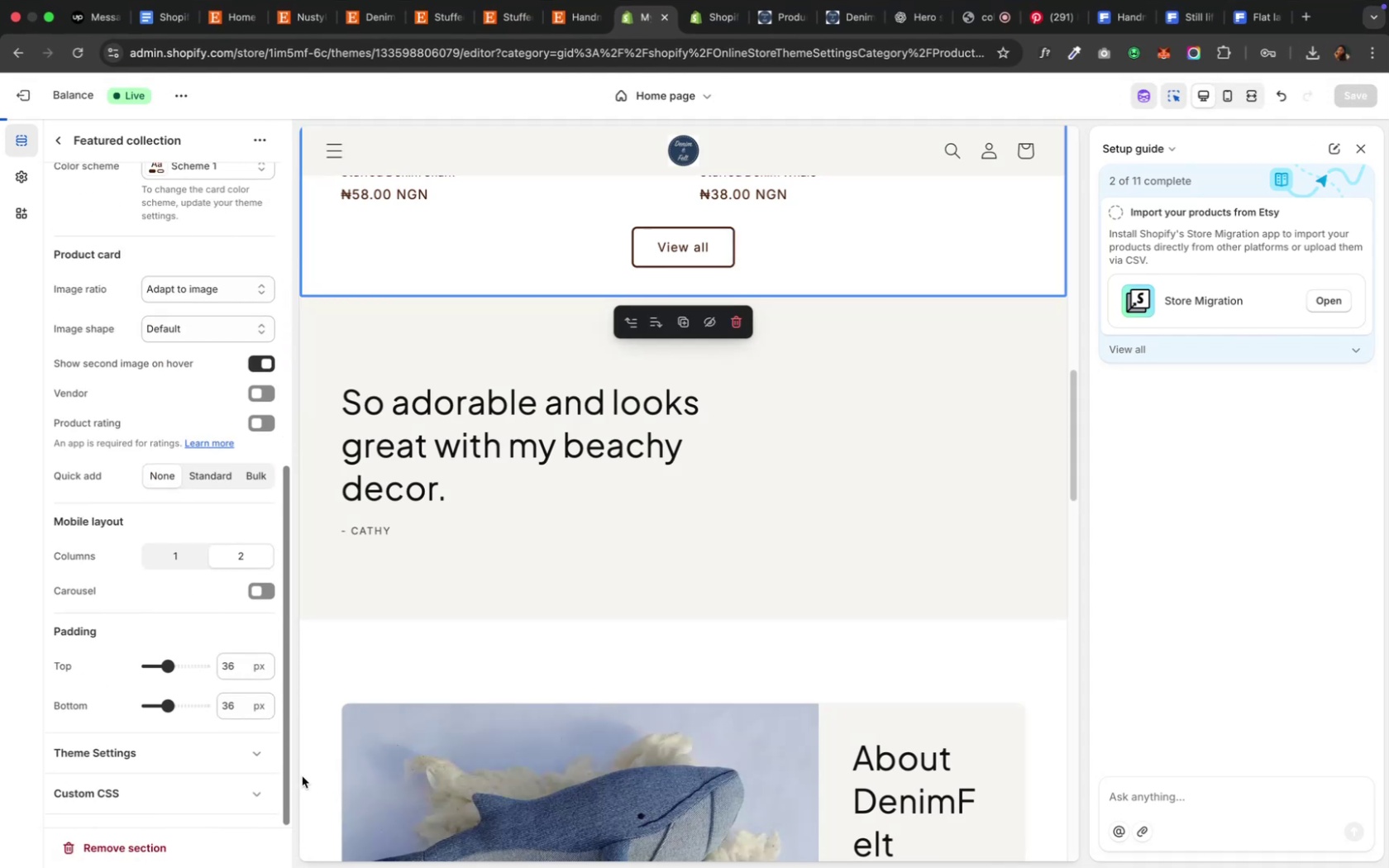 
wait(5.33)
 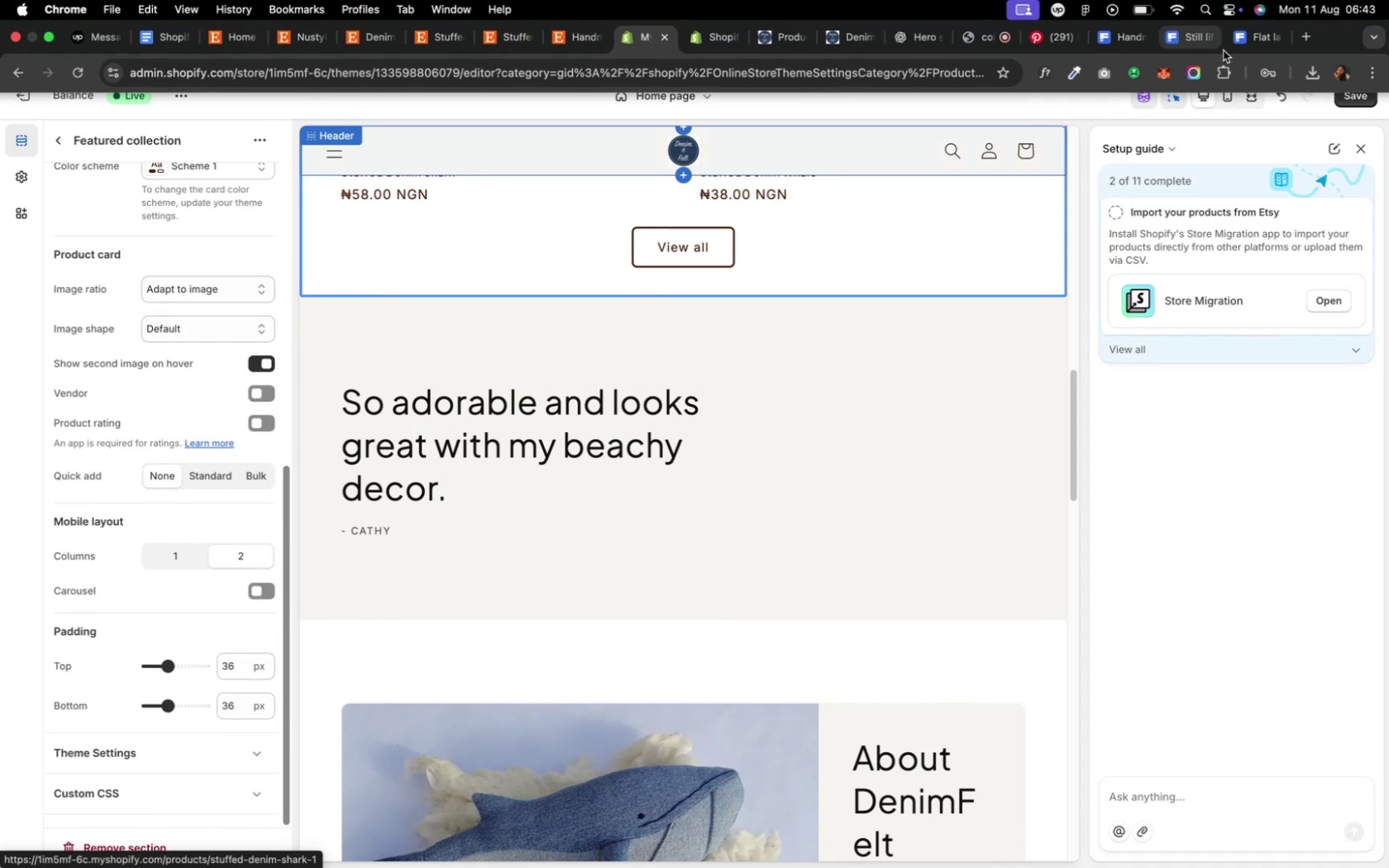 
scroll: coordinate [537, 778], scroll_direction: up, amount: 39.0
 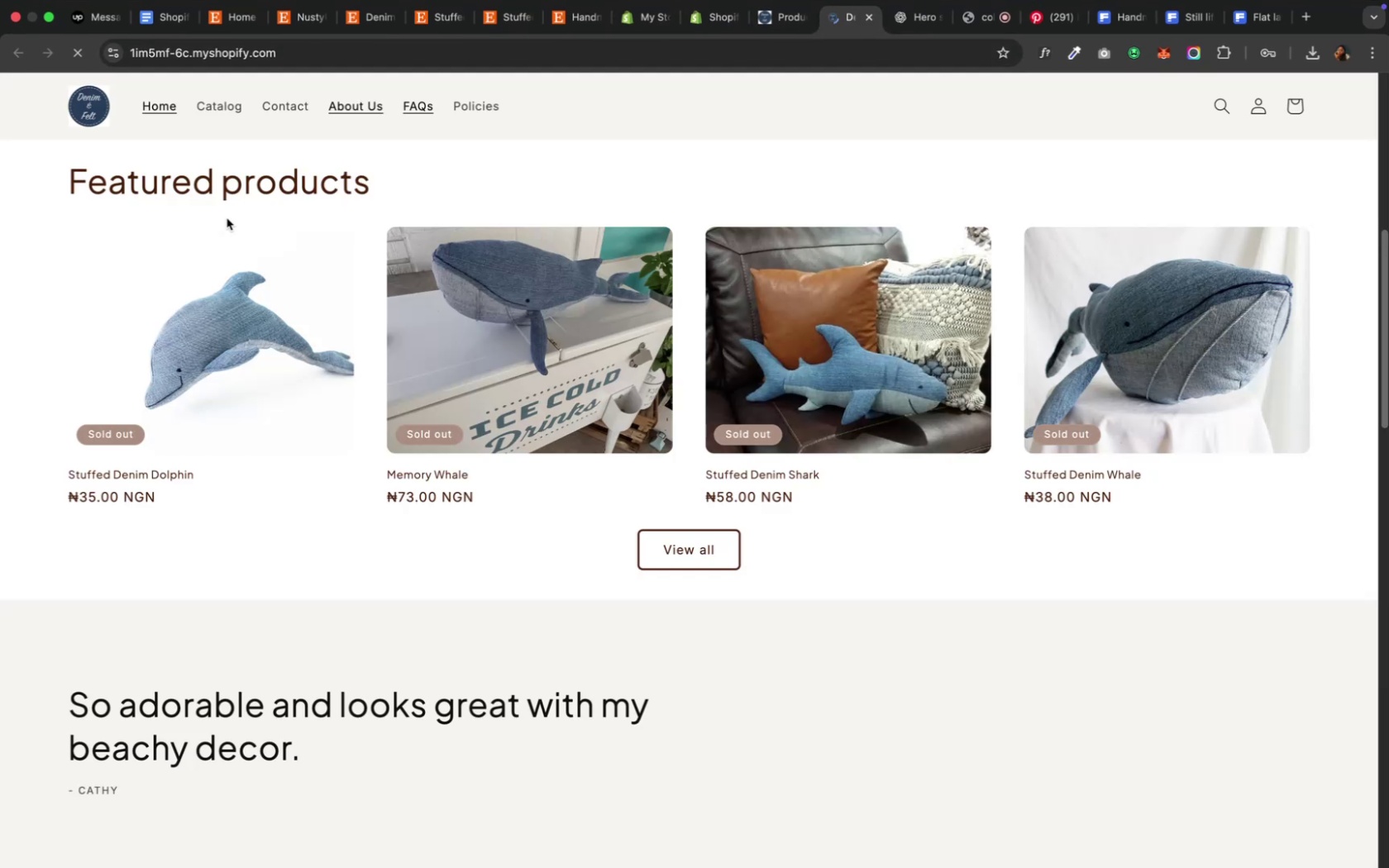 
wait(11.94)
 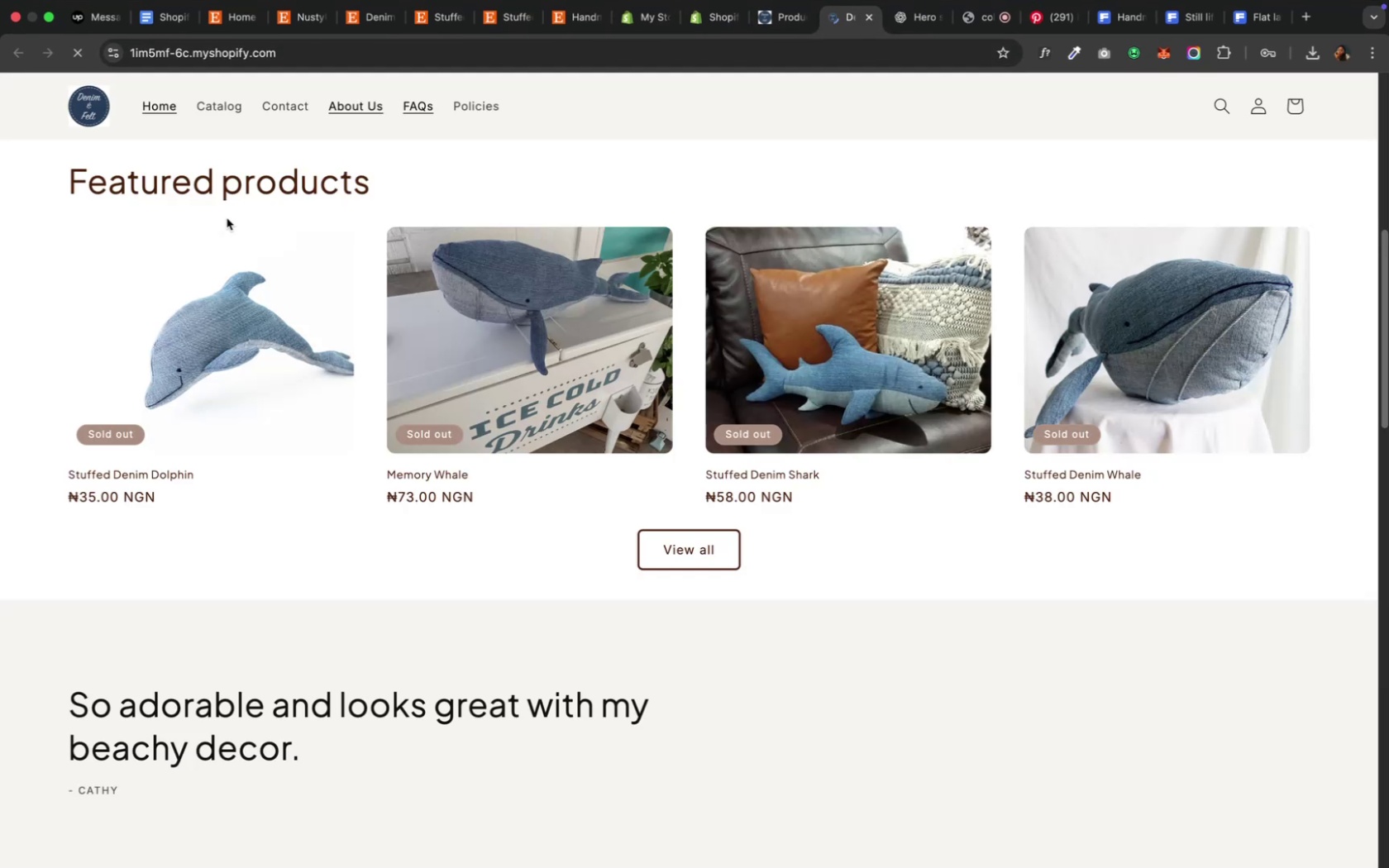 
scroll: coordinate [315, 582], scroll_direction: up, amount: 46.0
 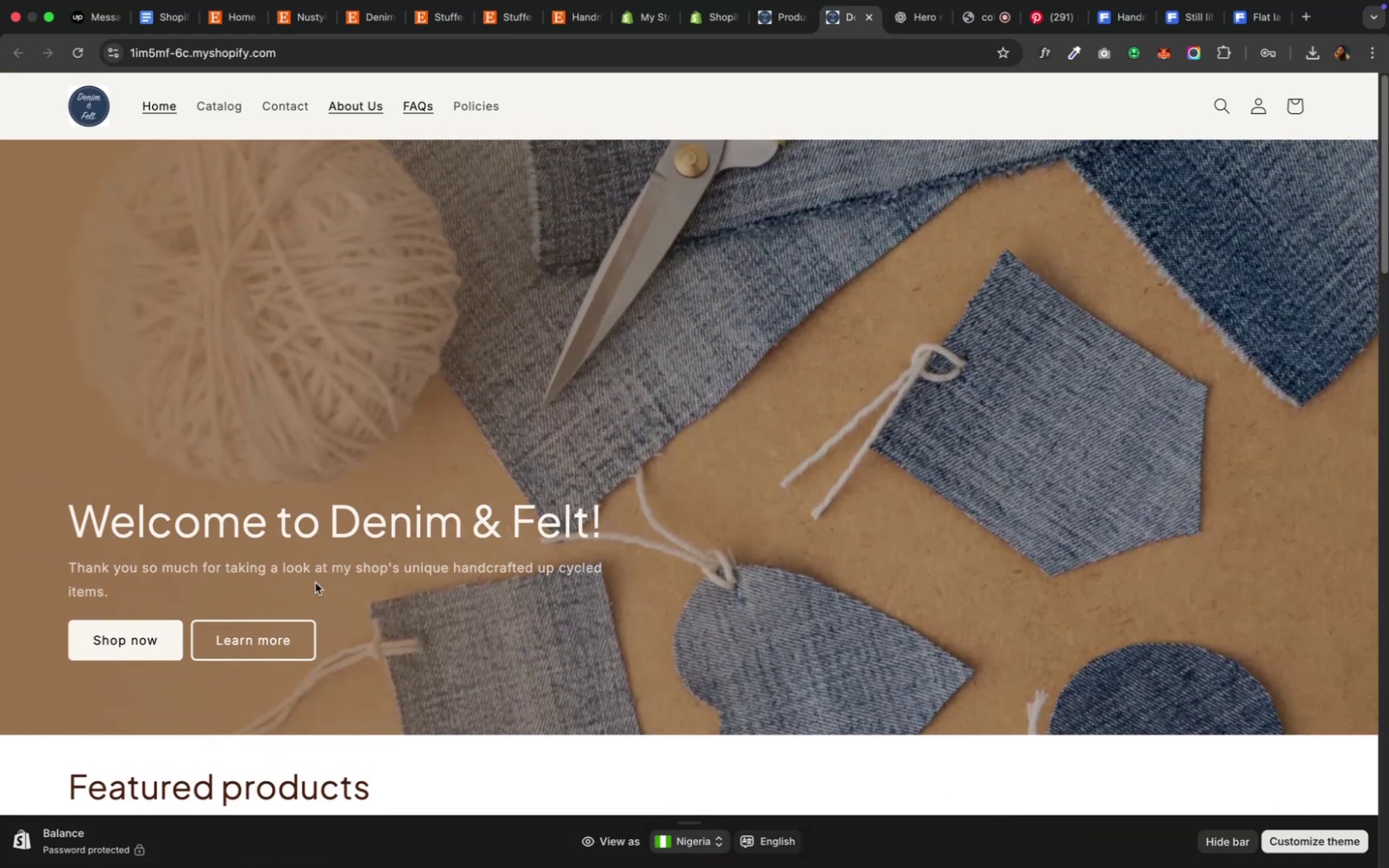 
scroll: coordinate [201, 755], scroll_direction: down, amount: 2.0
 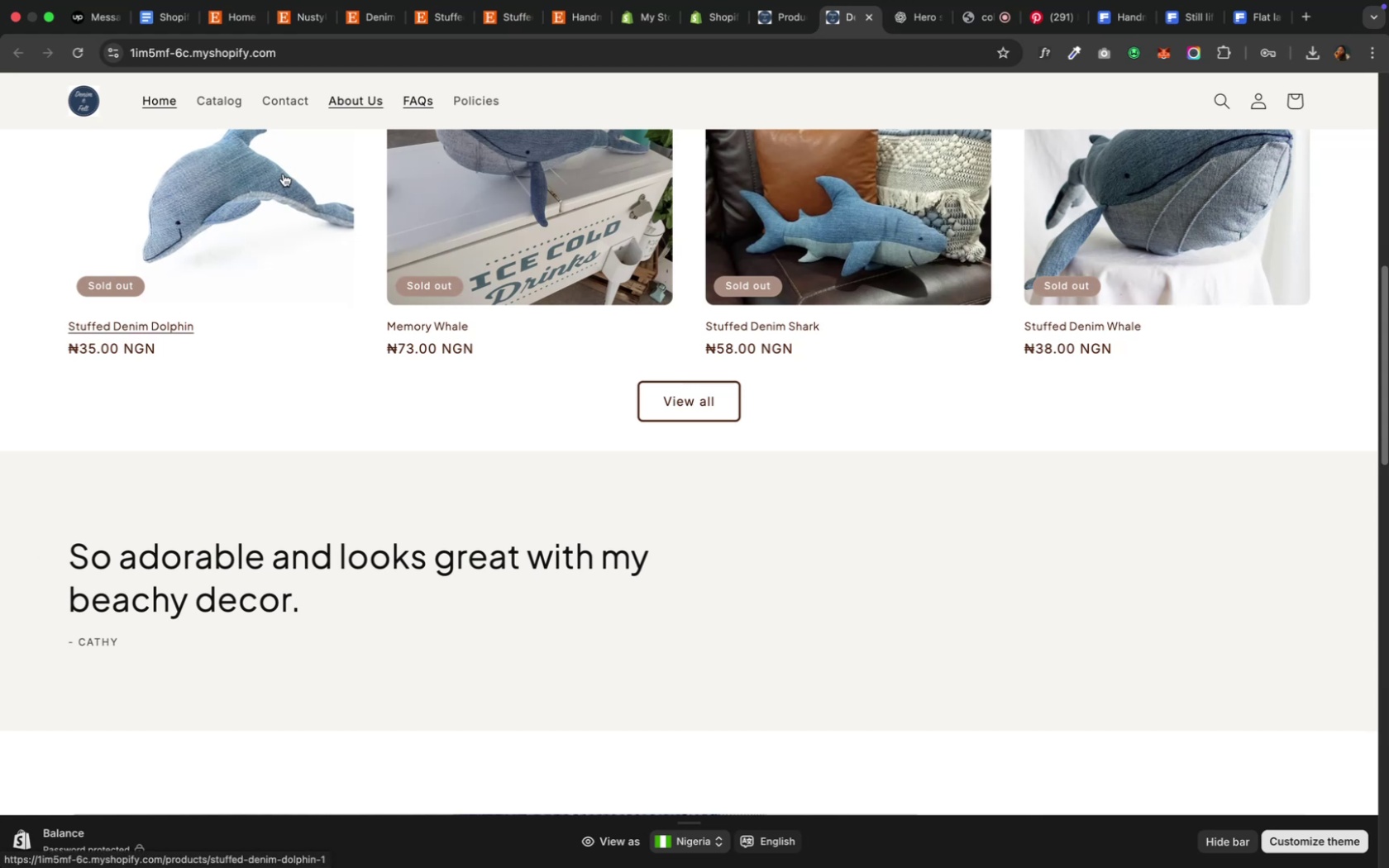 
wait(11.9)
 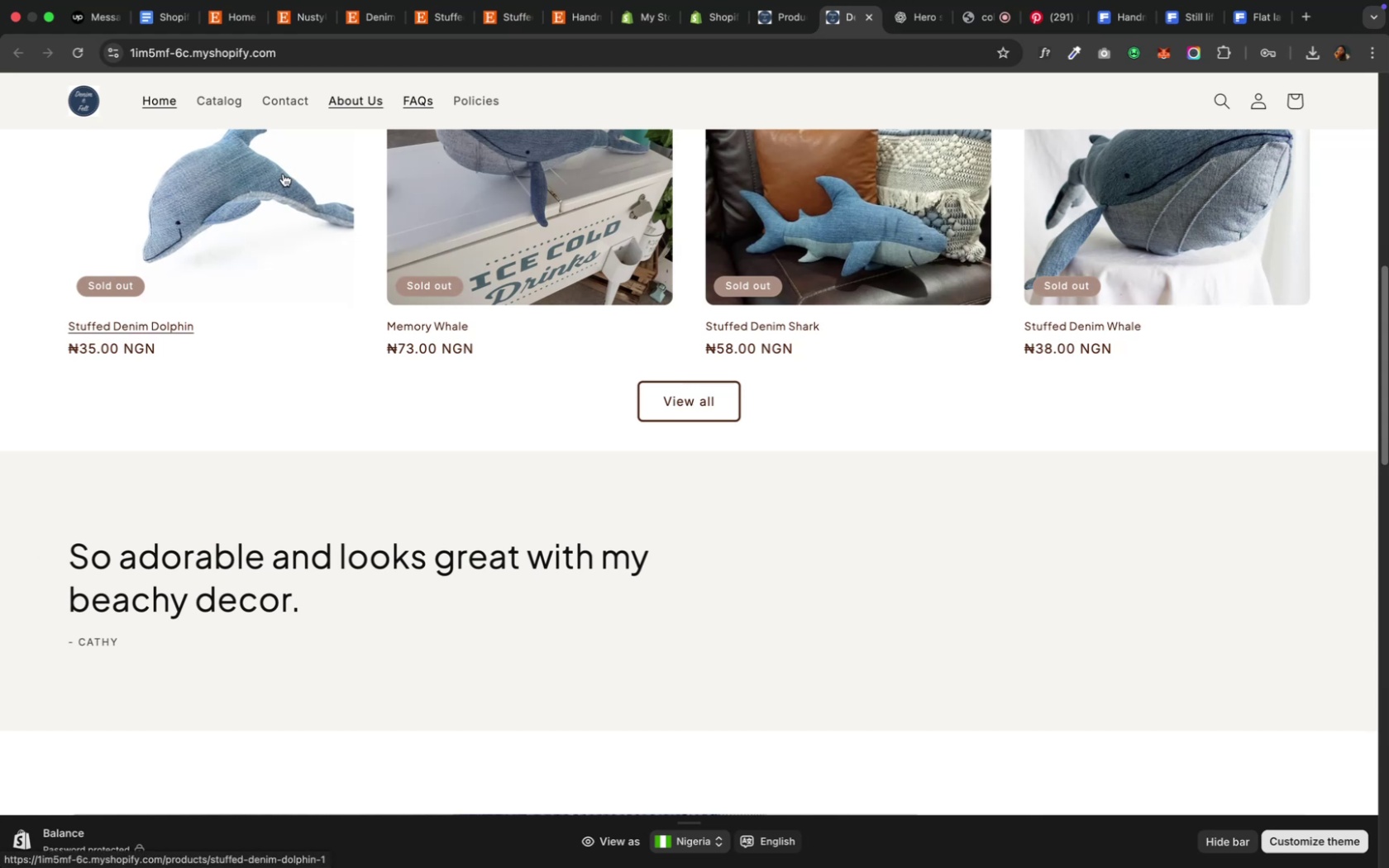 
scroll: coordinate [403, 434], scroll_direction: up, amount: 1.0
 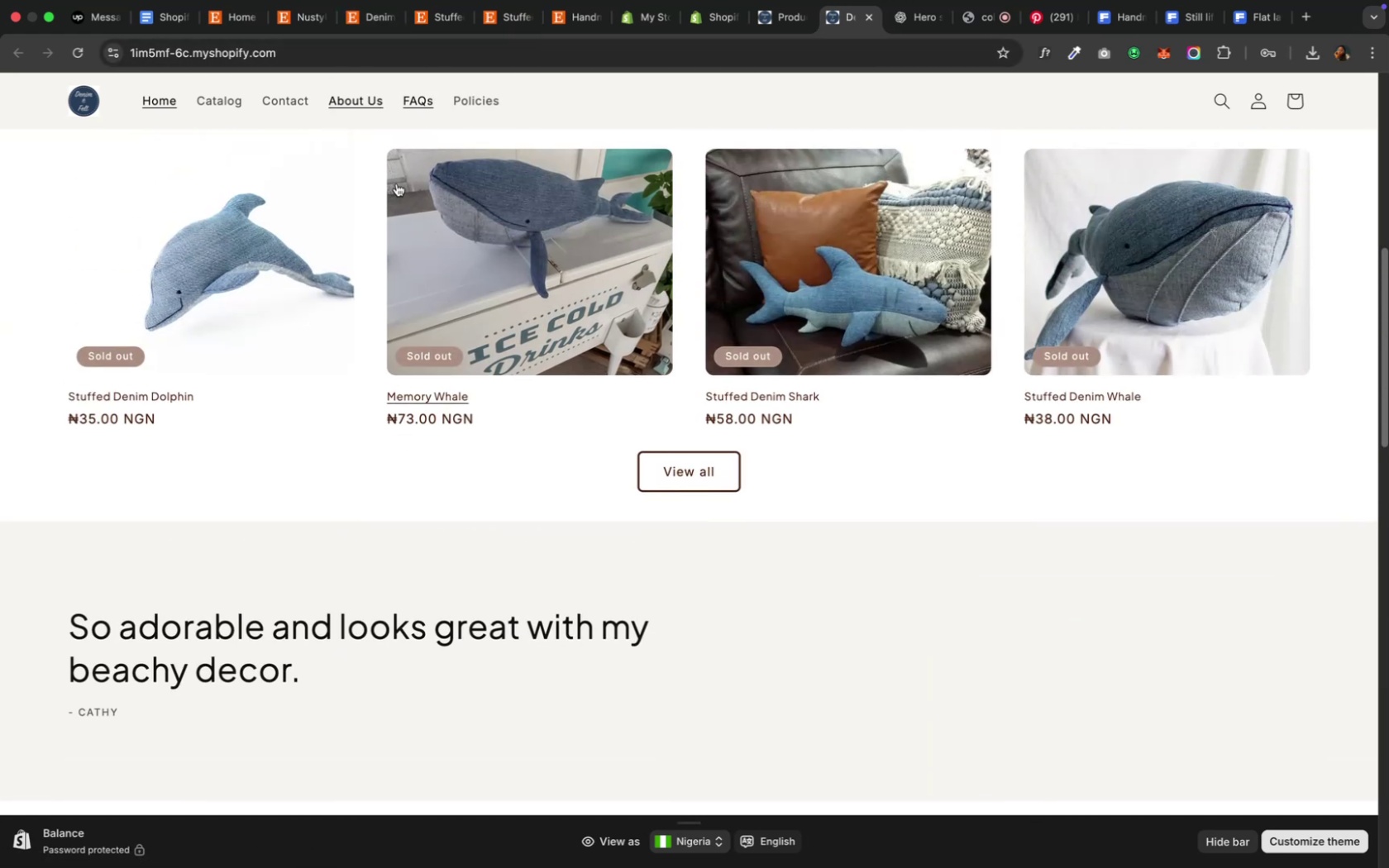 
scroll: coordinate [399, 297], scroll_direction: none, amount: 0.0
 